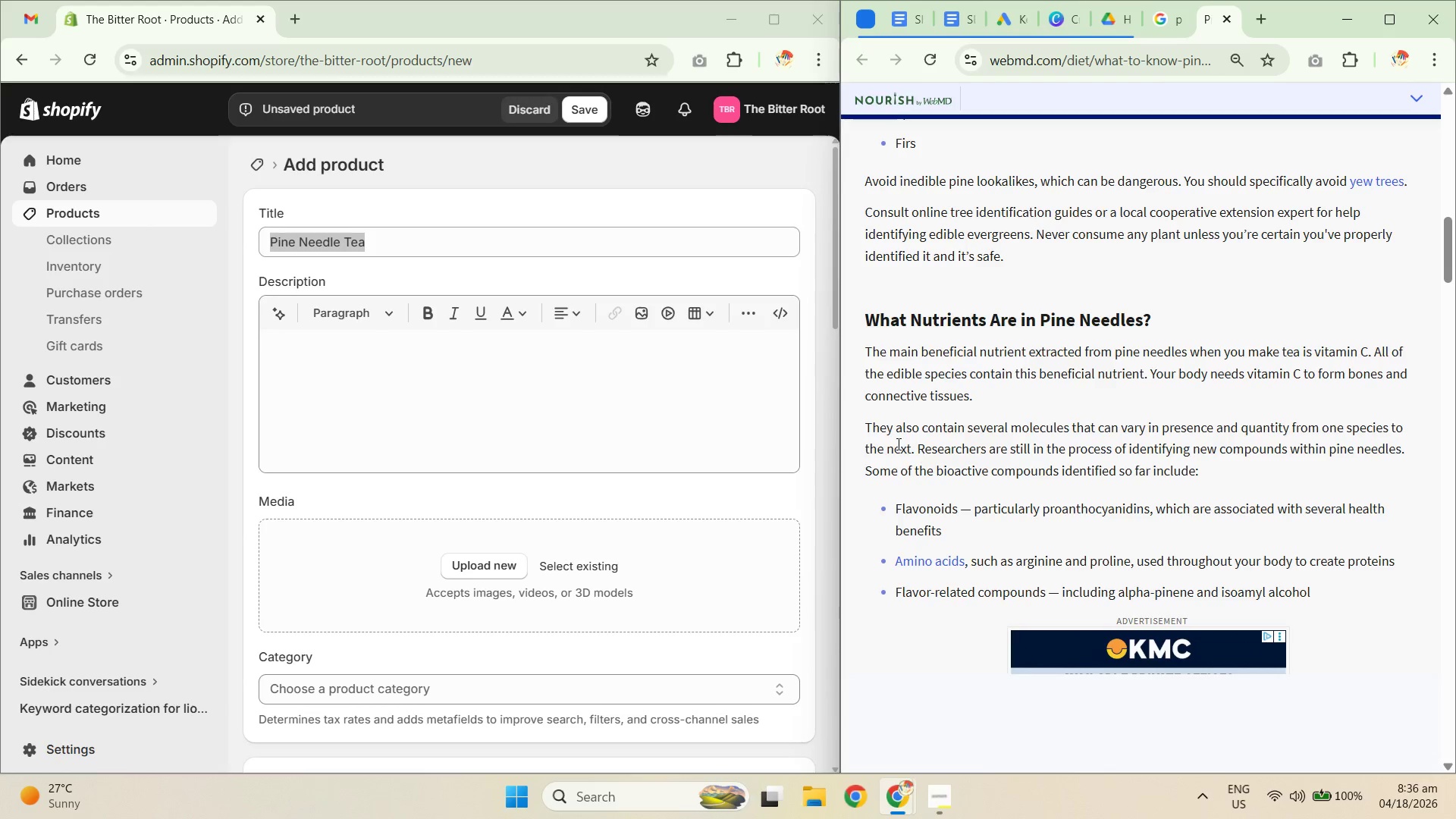 
wait(6.03)
 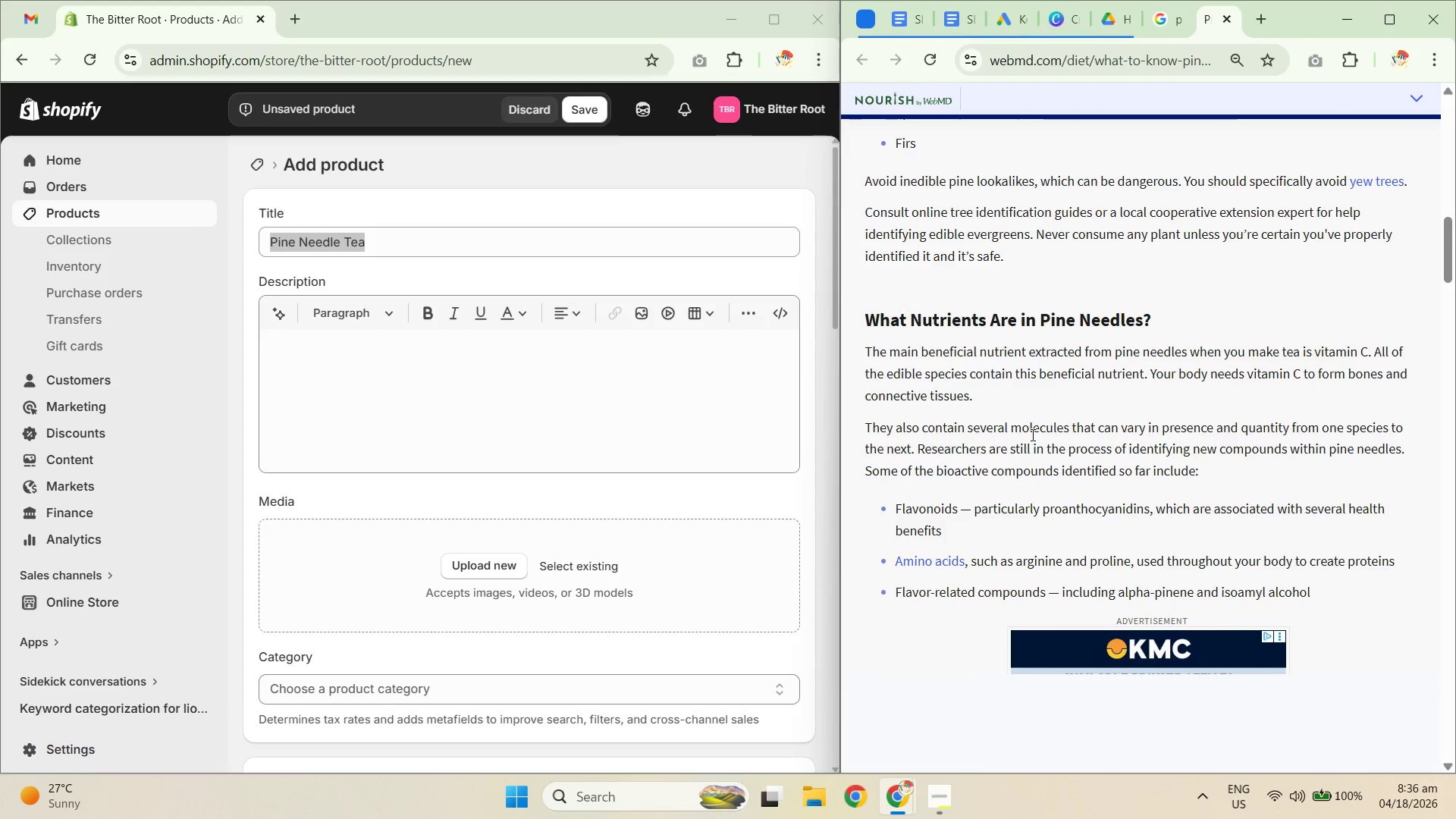 
scroll: coordinate [952, 266], scroll_direction: down, amount: 9.0
 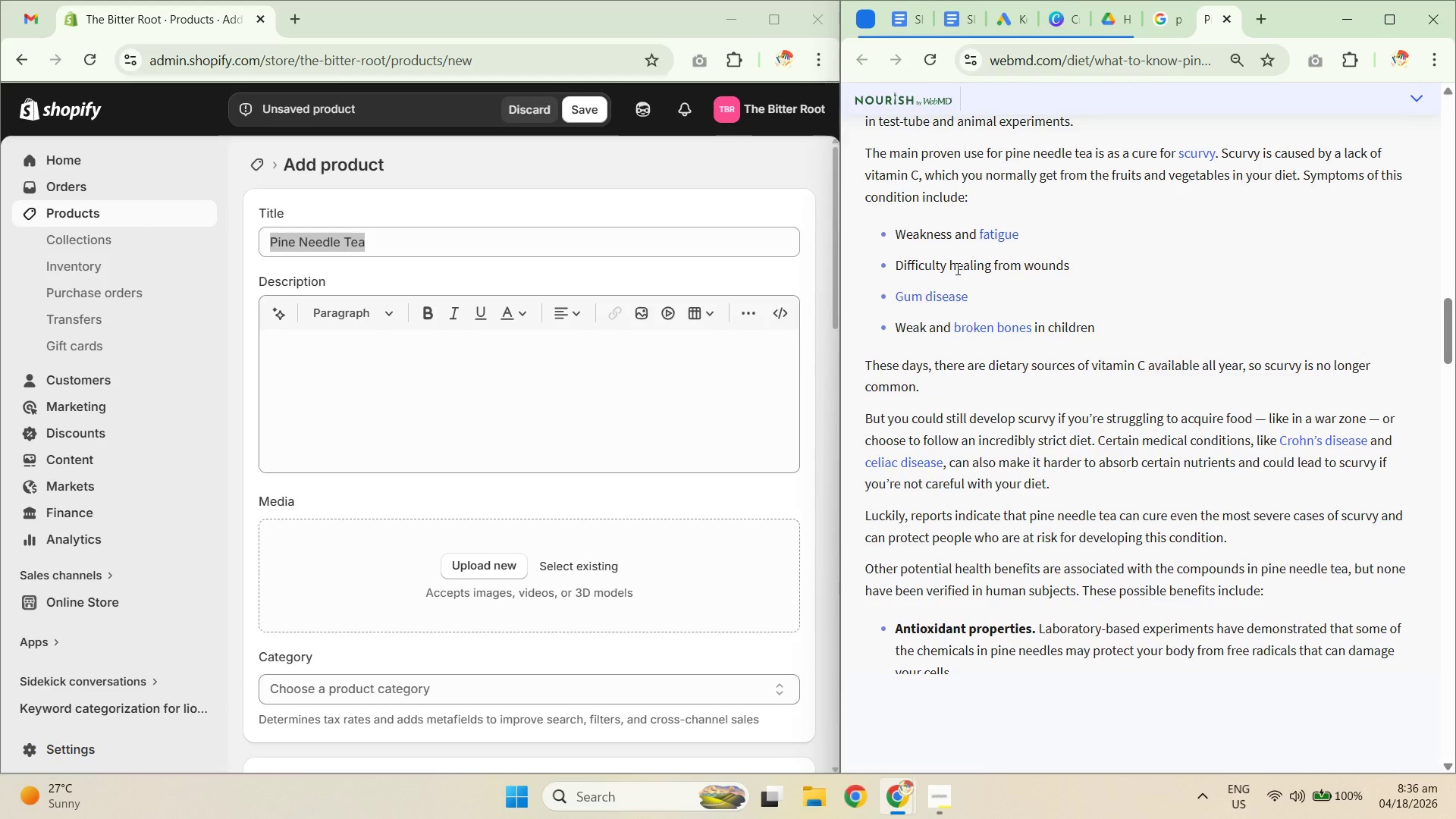 
scroll: coordinate [956, 268], scroll_direction: up, amount: 2.0
 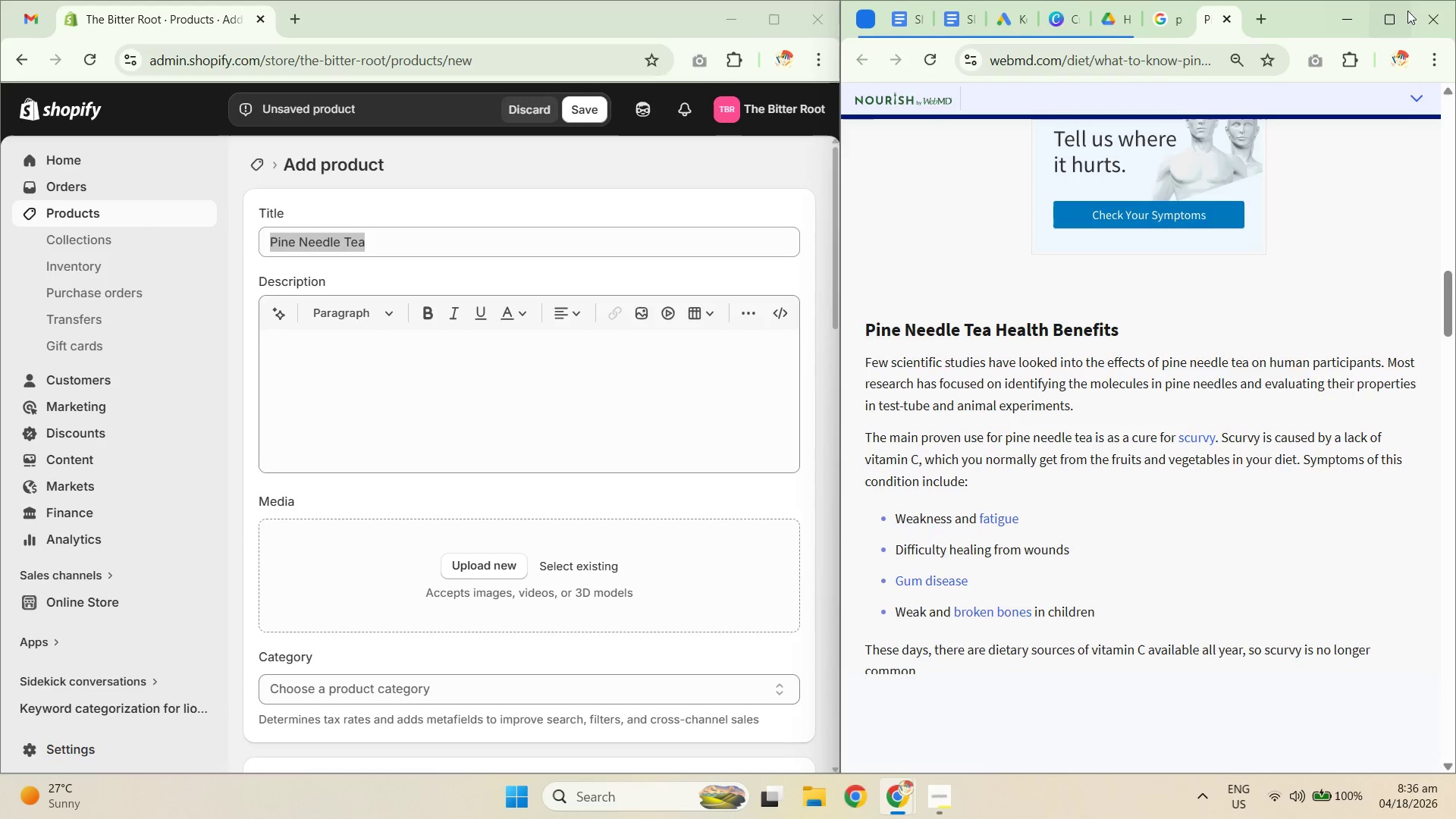 
left_click([1436, 55])
 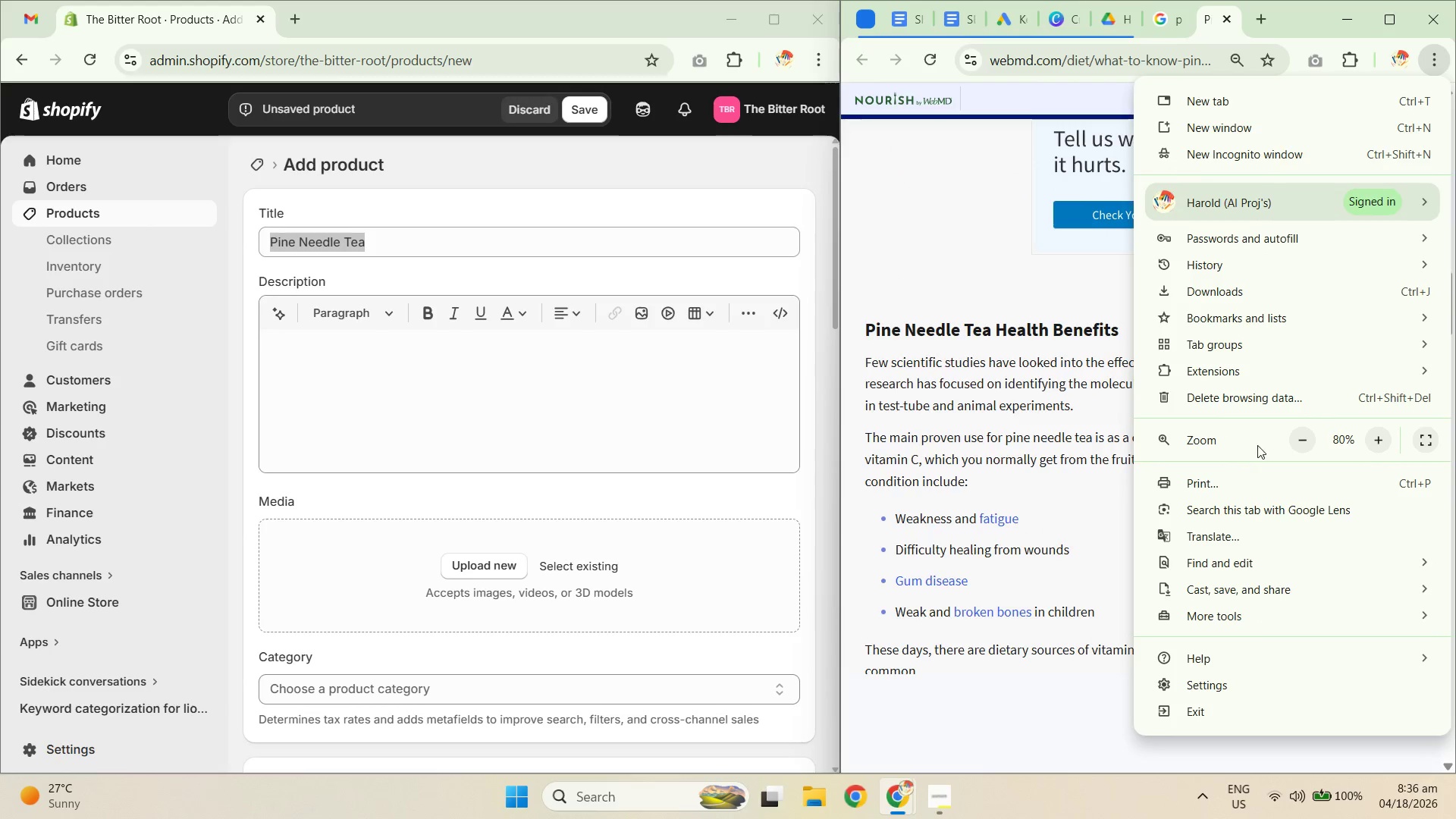 
left_click([1304, 431])
 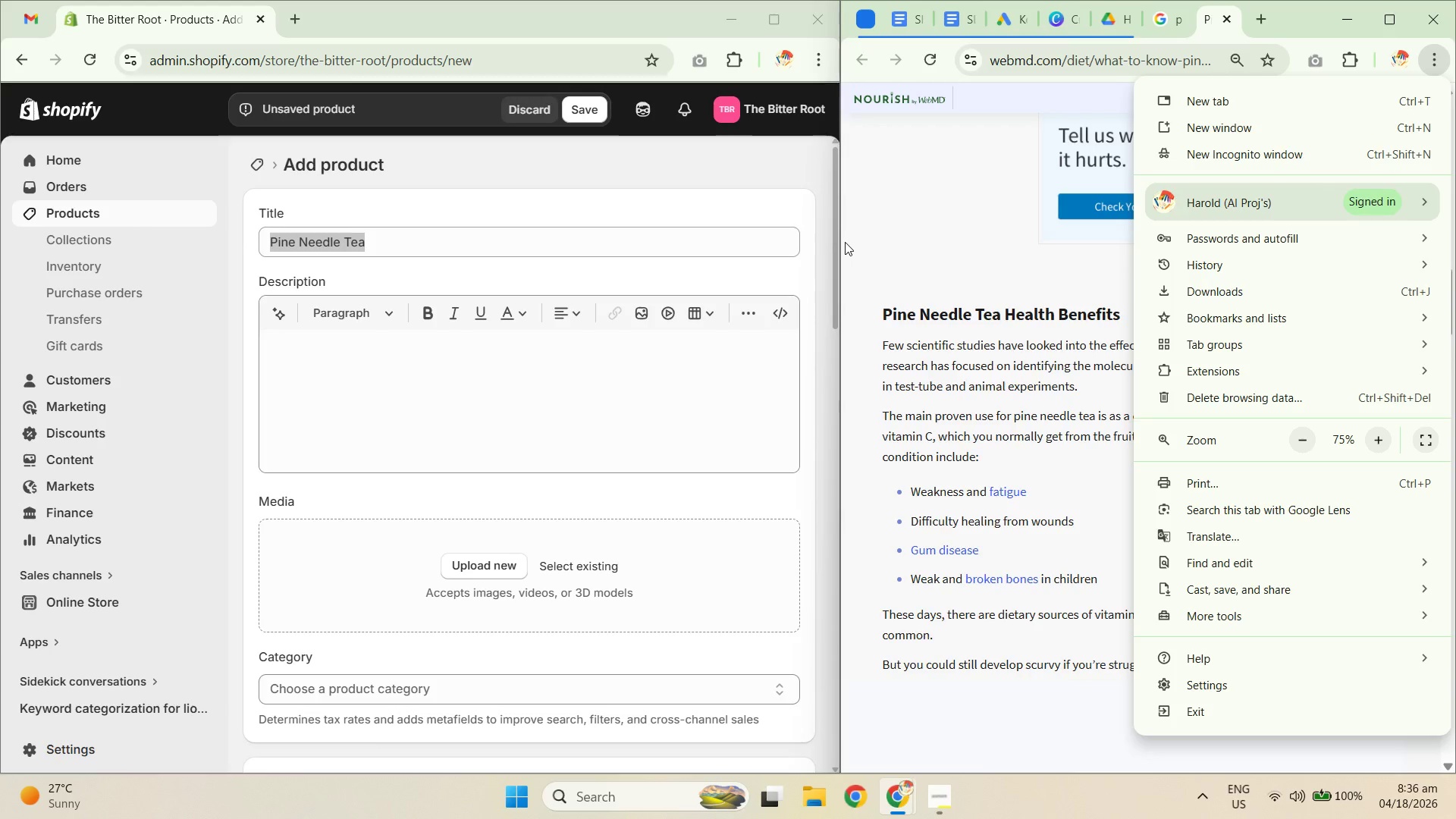 
left_click([839, 239])
 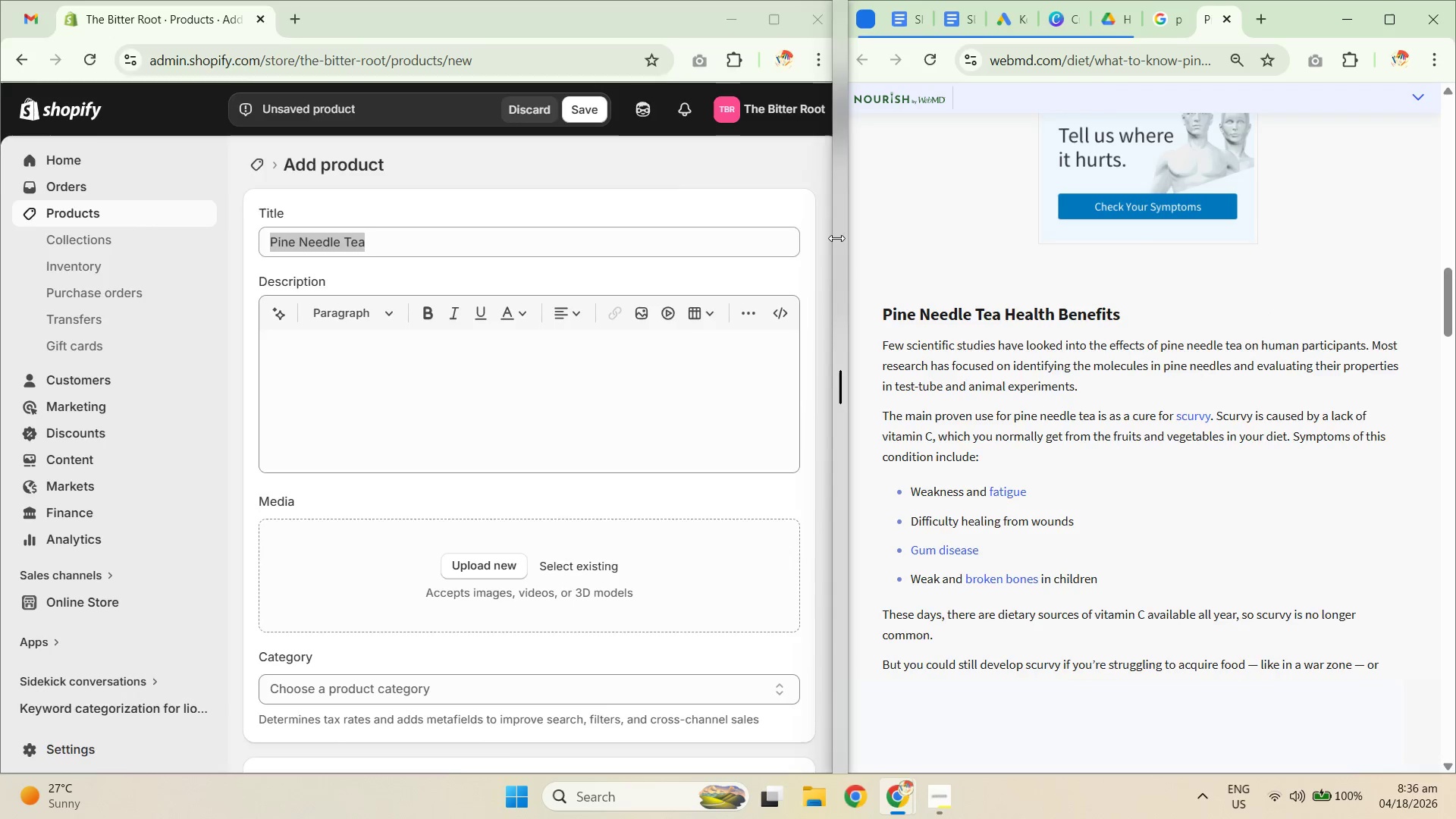 
left_click_drag(start_coordinate=[836, 238], to_coordinate=[641, 249])
 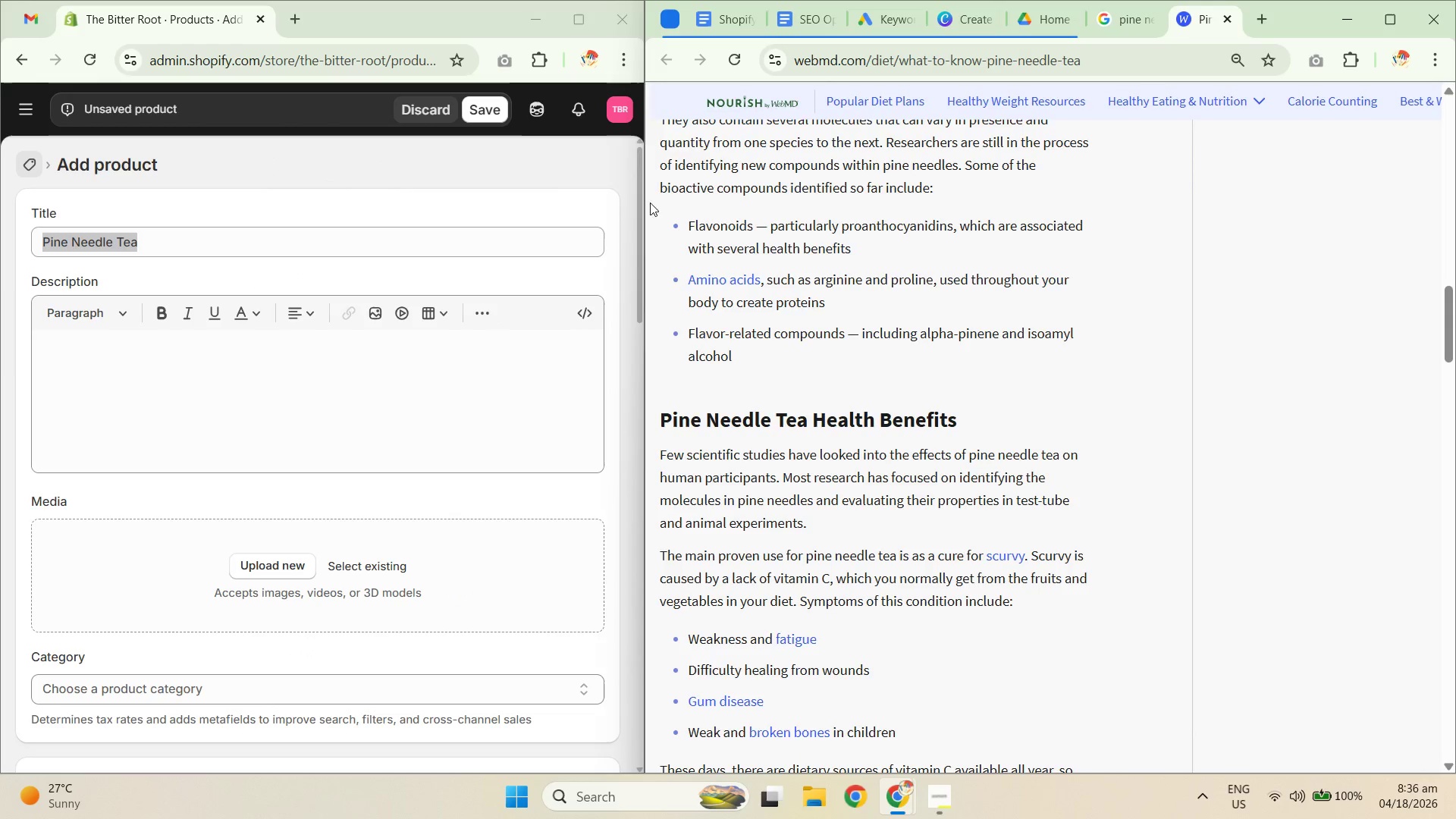 
left_click_drag(start_coordinate=[641, 196], to_coordinate=[826, 211])
 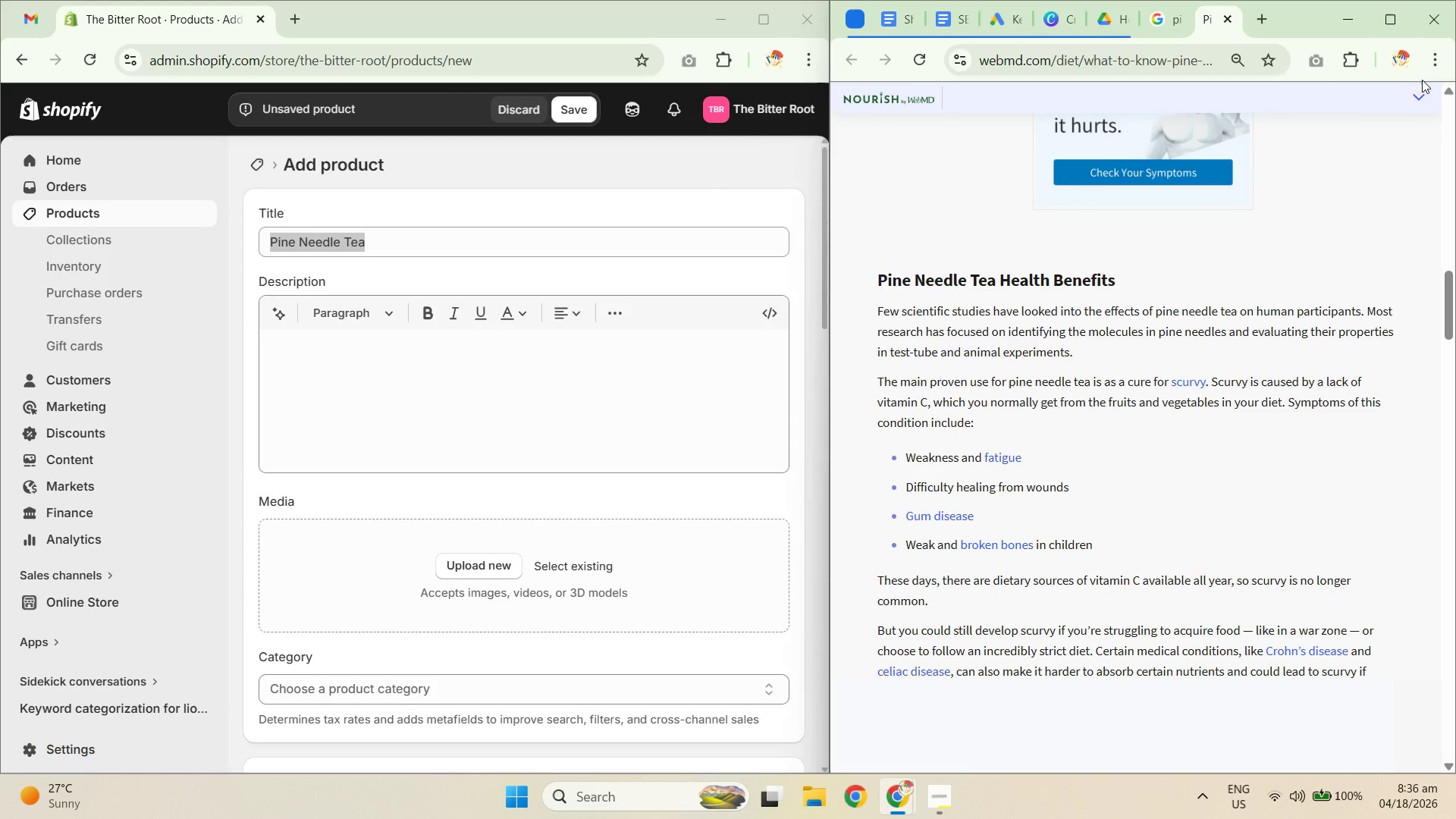 
left_click([1430, 61])
 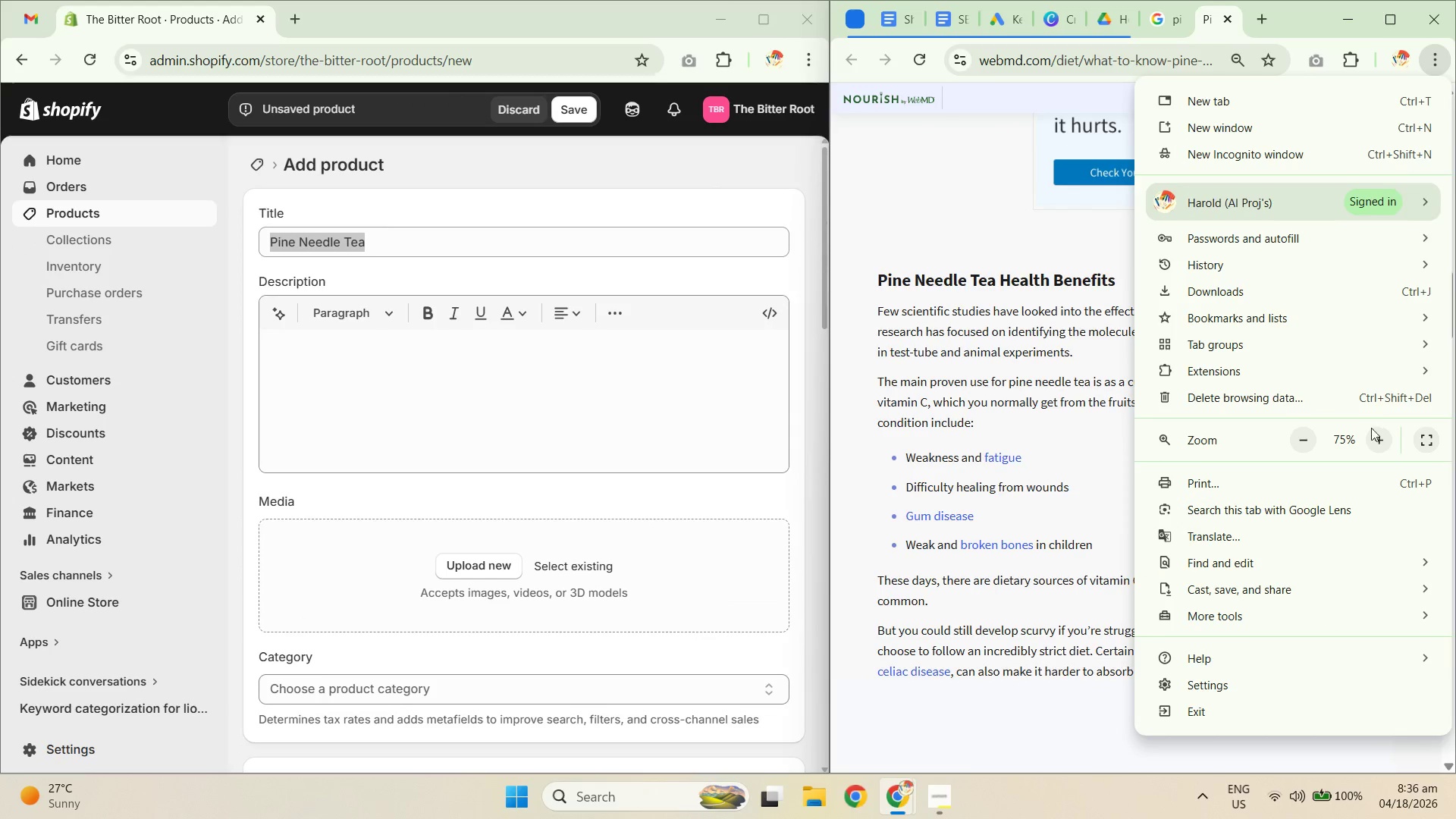 
left_click([1373, 441])
 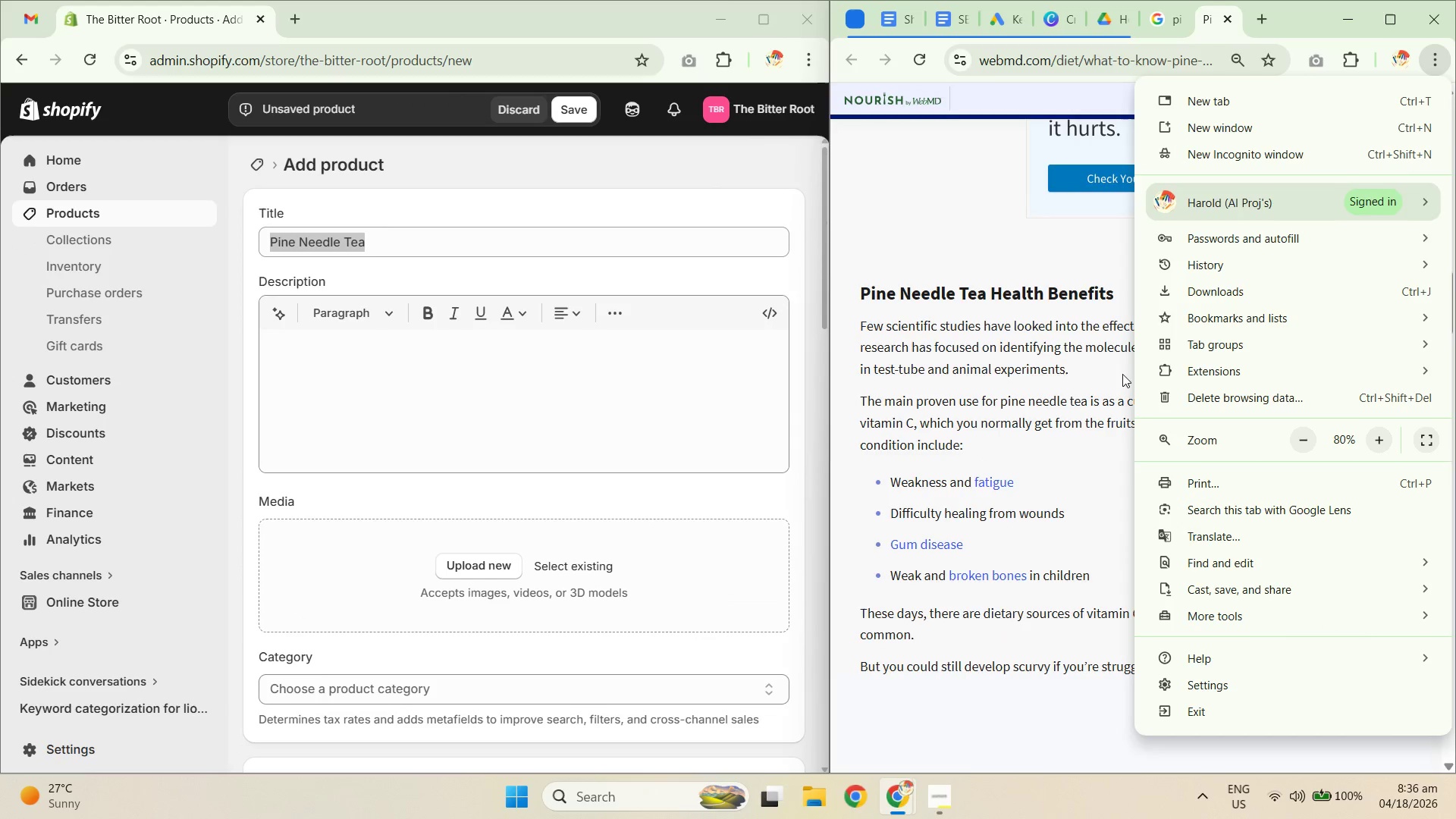 
left_click([1081, 365])
 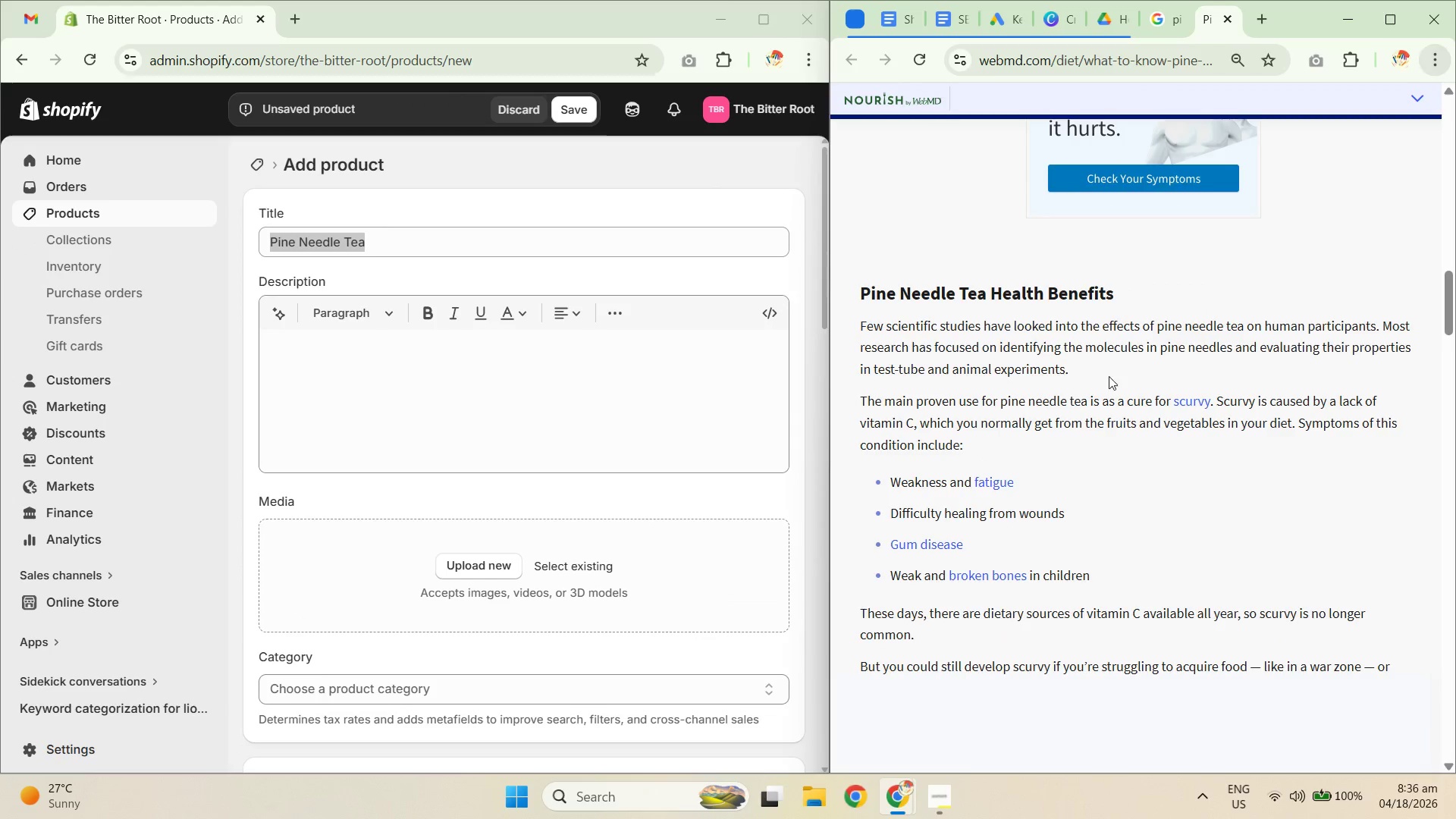 
scroll: coordinate [1155, 408], scroll_direction: up, amount: 13.0
 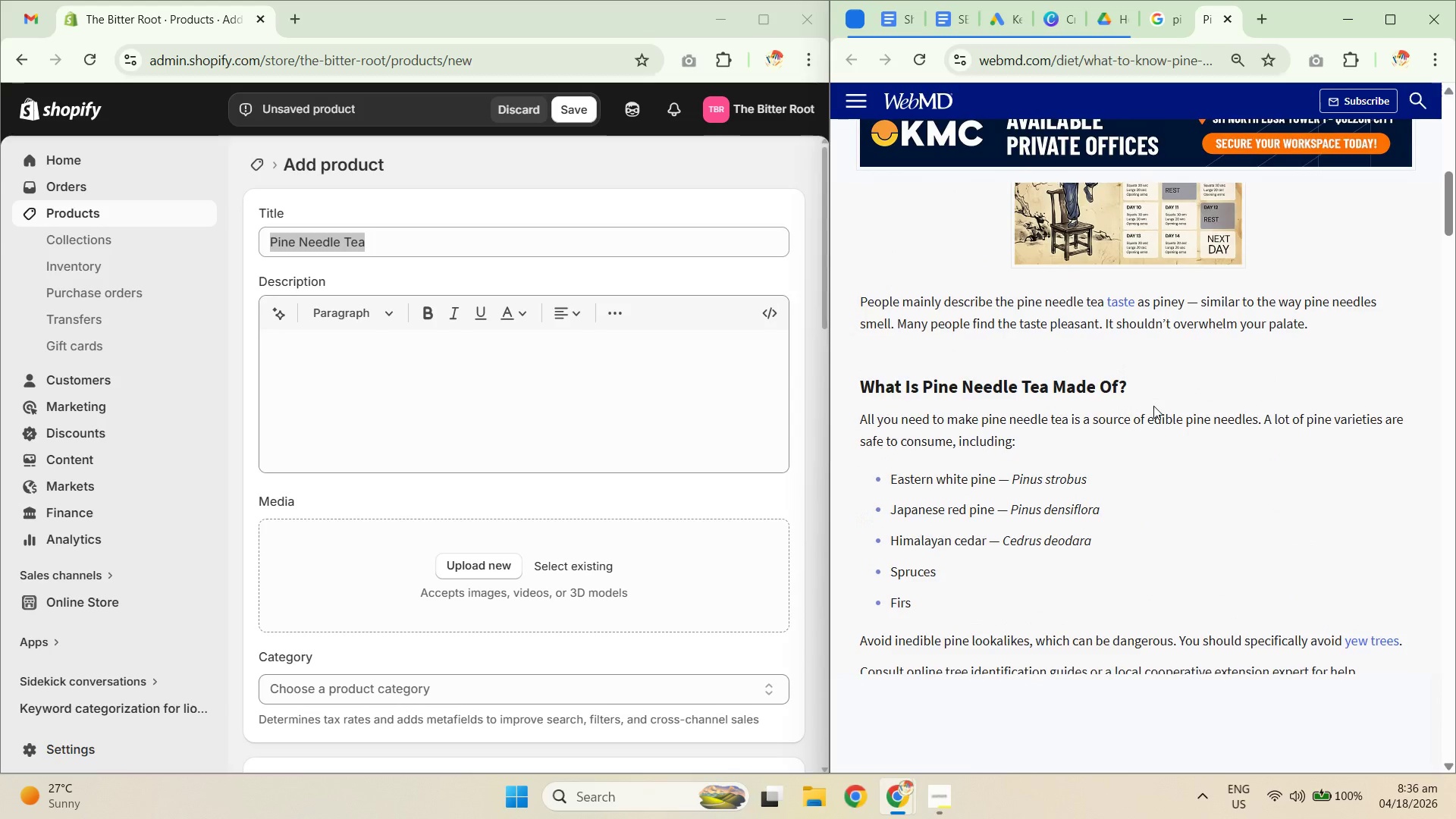 
scroll: coordinate [1153, 406], scroll_direction: down, amount: 13.0
 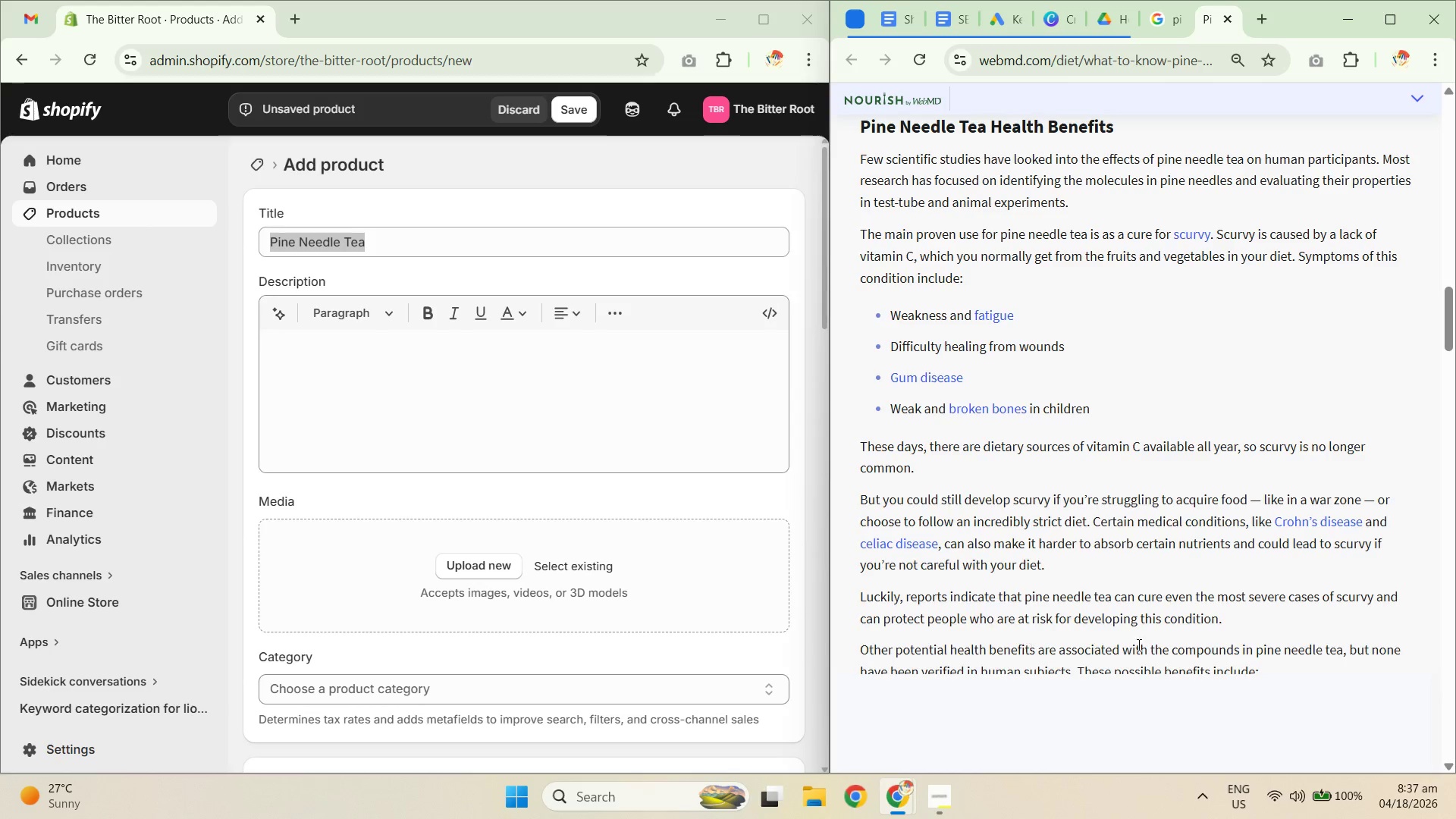 
wait(14.65)
 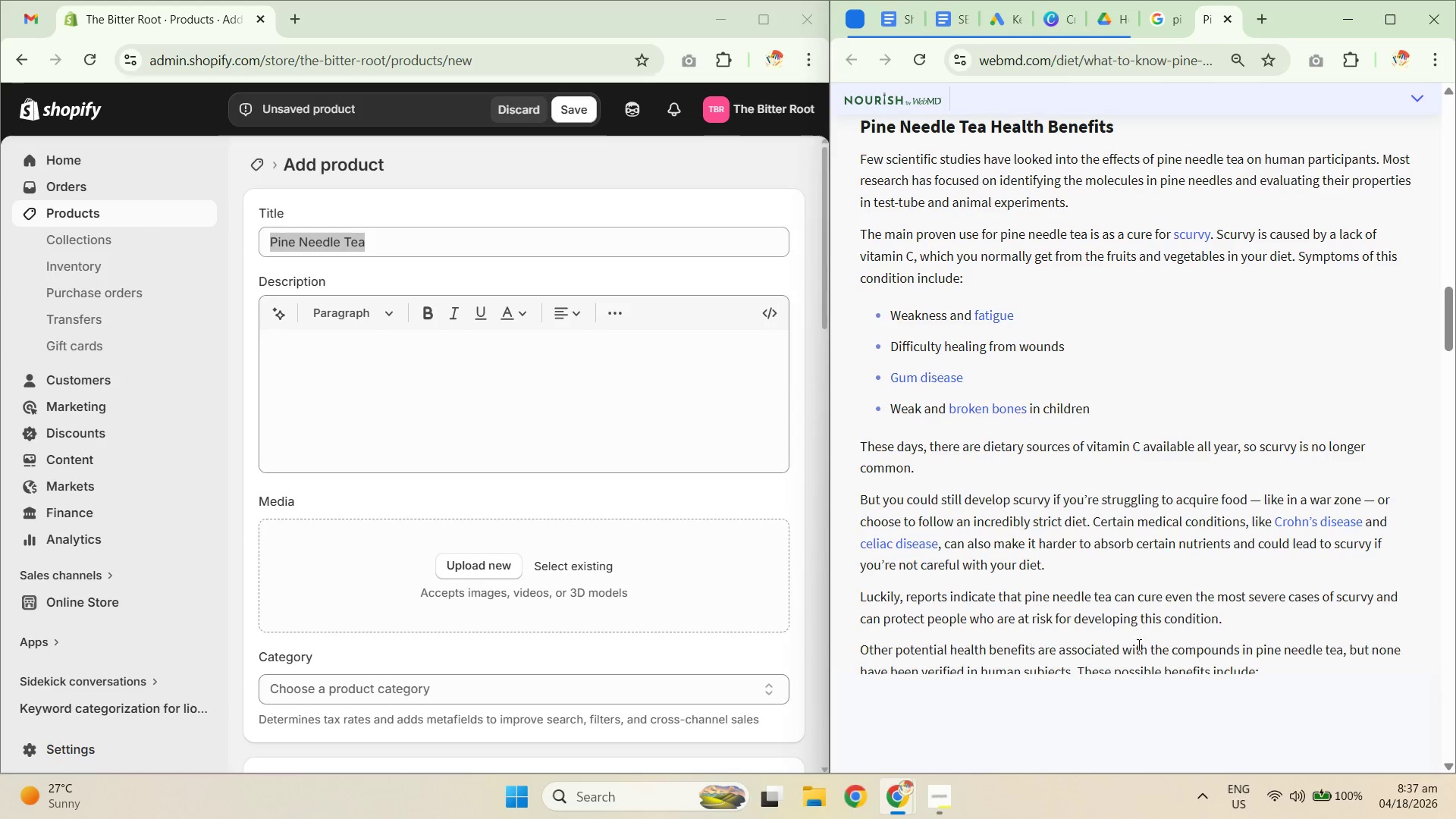 
scroll: coordinate [1153, 532], scroll_direction: down, amount: 4.0
 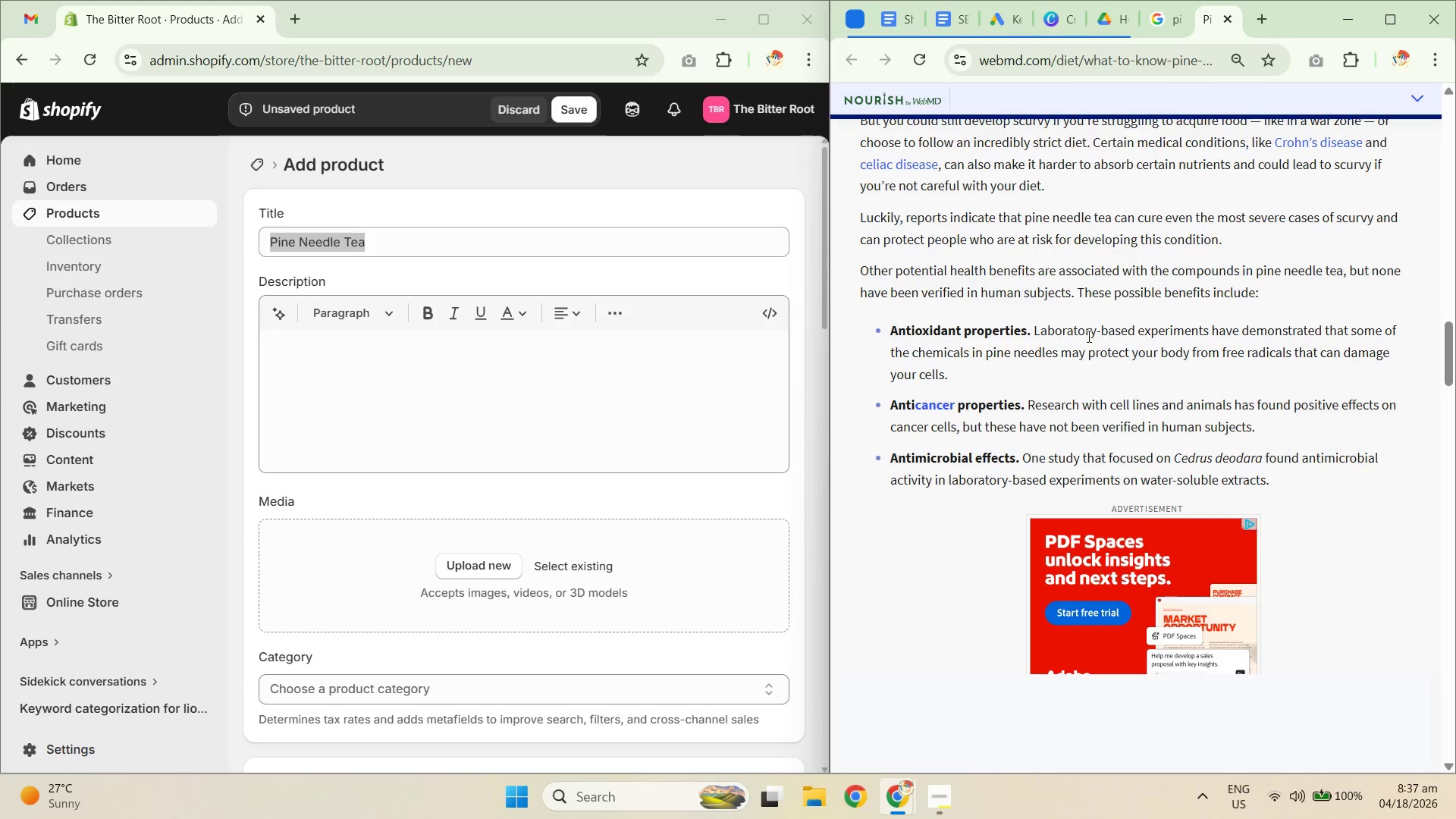 
left_click_drag(start_coordinate=[890, 327], to_coordinate=[1056, 328])
 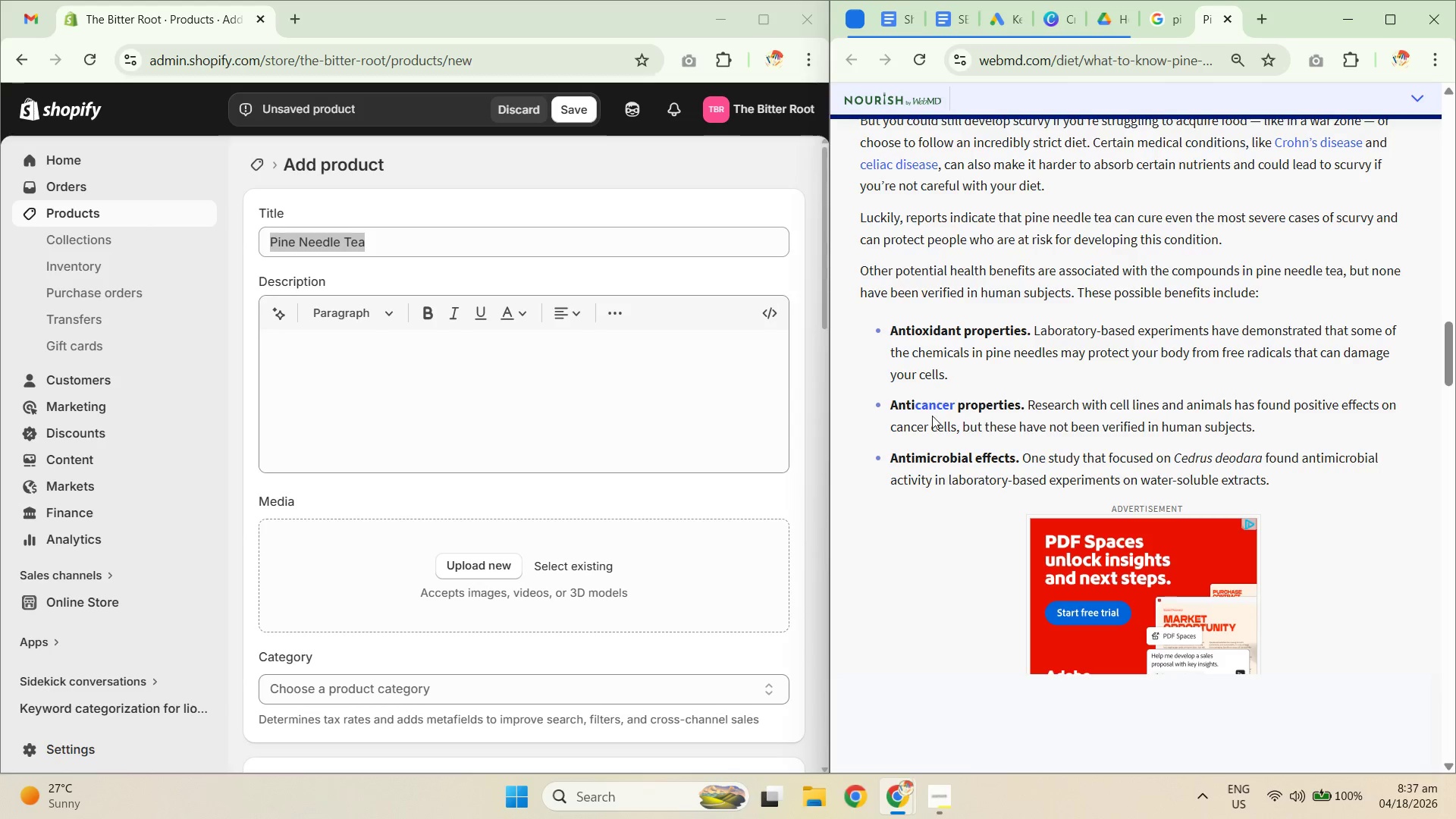 
left_click_drag(start_coordinate=[884, 405], to_coordinate=[1052, 410])
 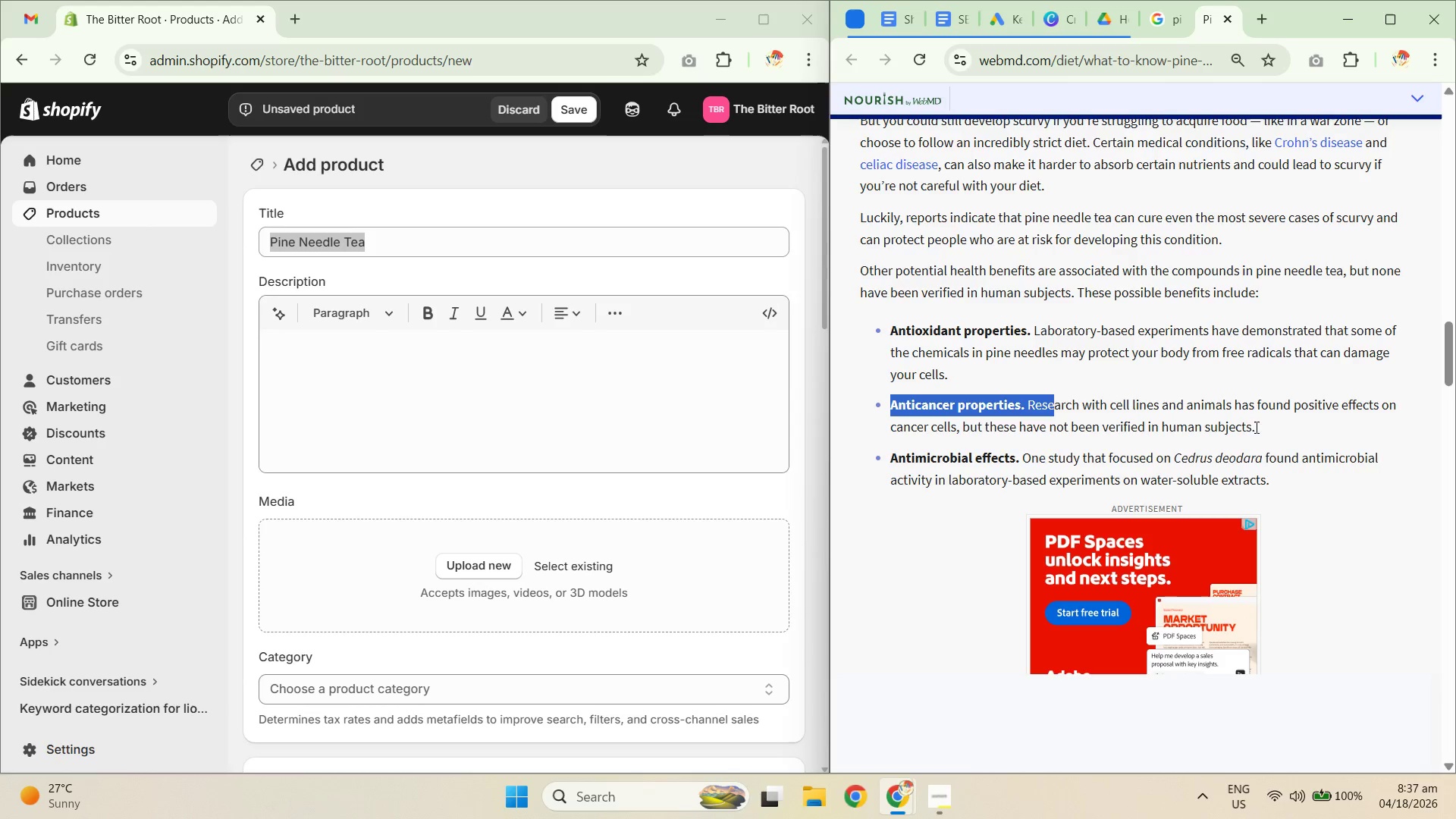 
left_click([1201, 413])
 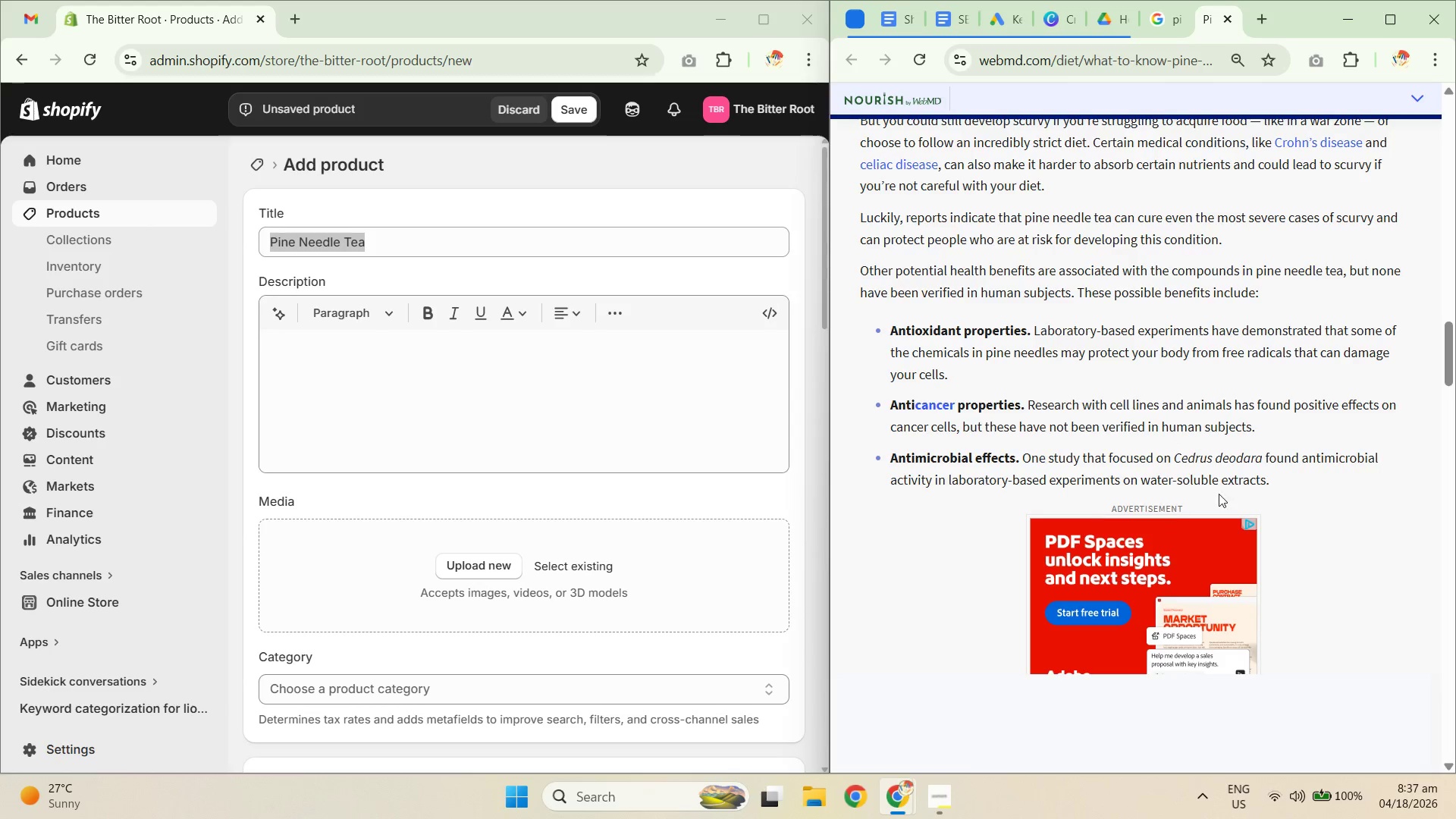 
left_click_drag(start_coordinate=[1172, 460], to_coordinate=[1264, 467])
 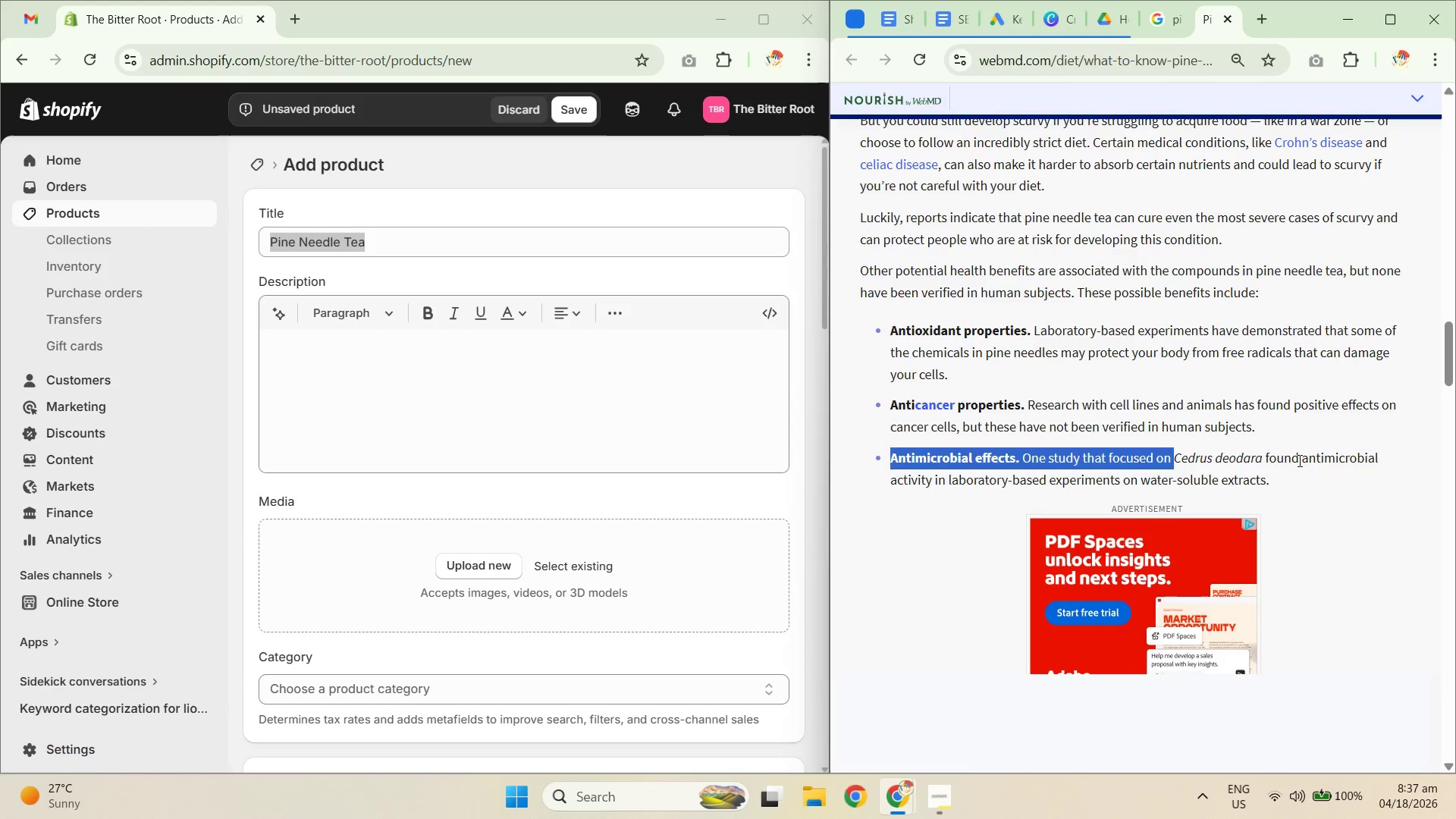 
left_click([1301, 460])
 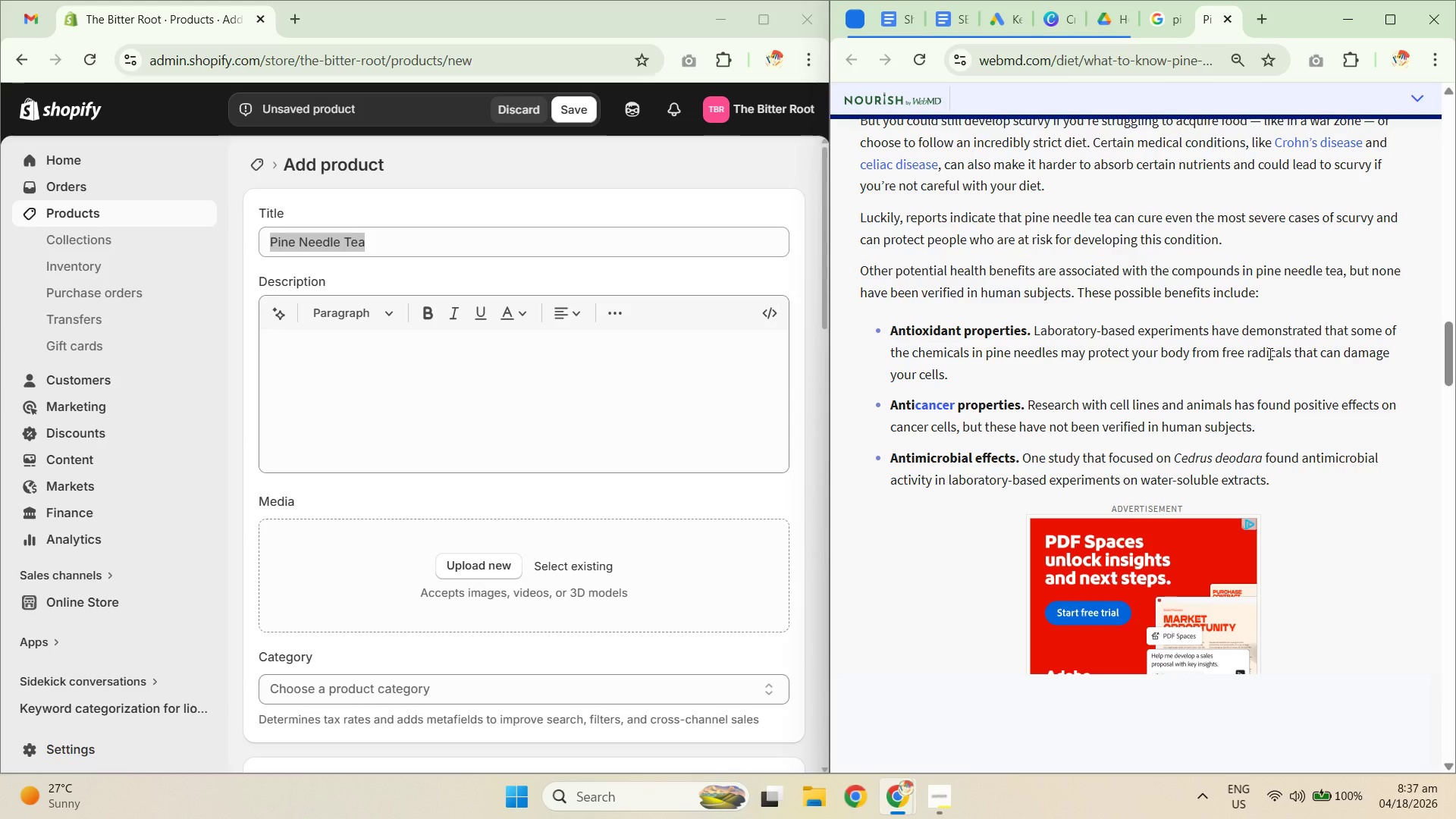 
wait(5.33)
 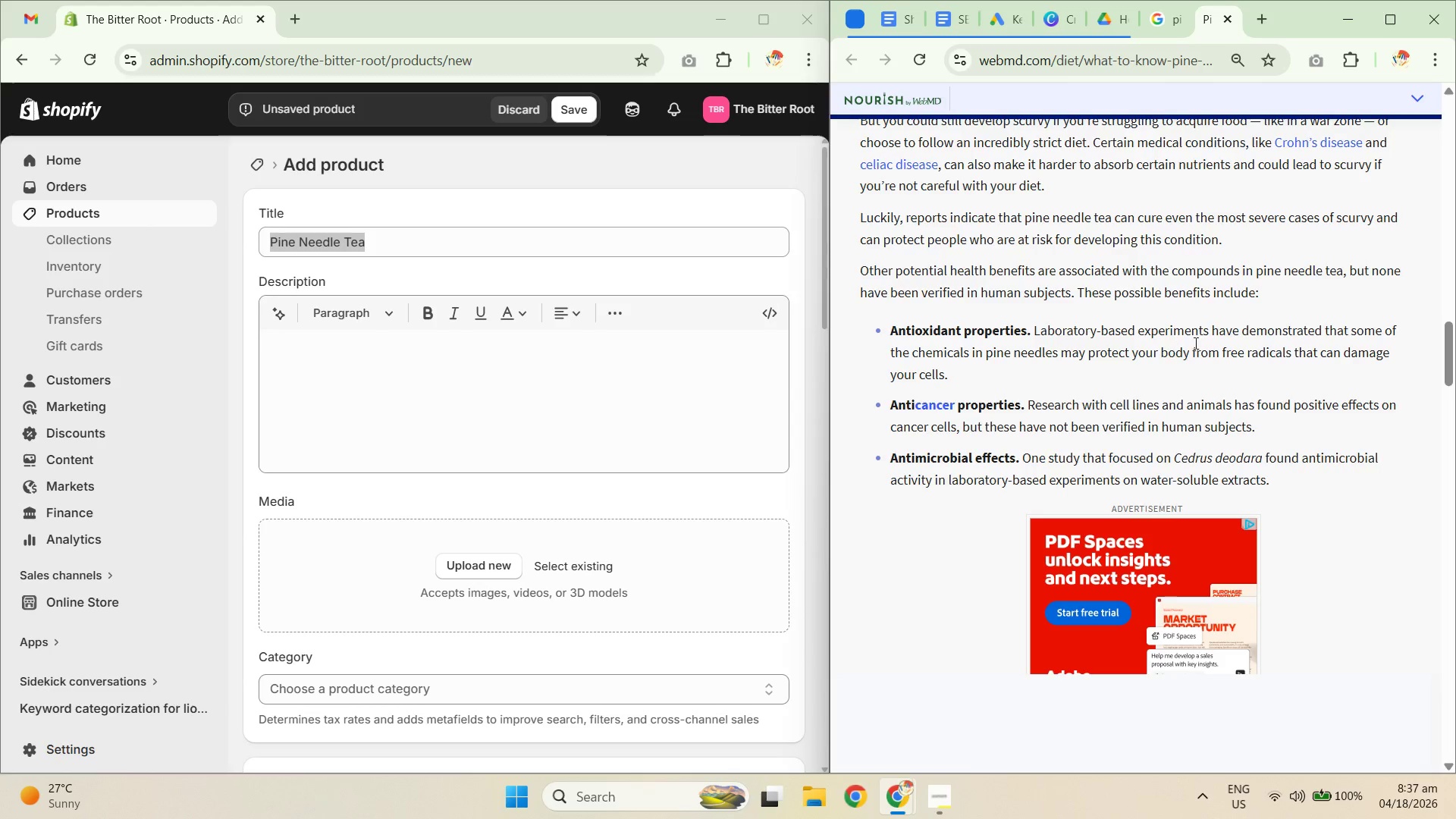 
scroll: coordinate [1241, 362], scroll_direction: down, amount: 6.0
 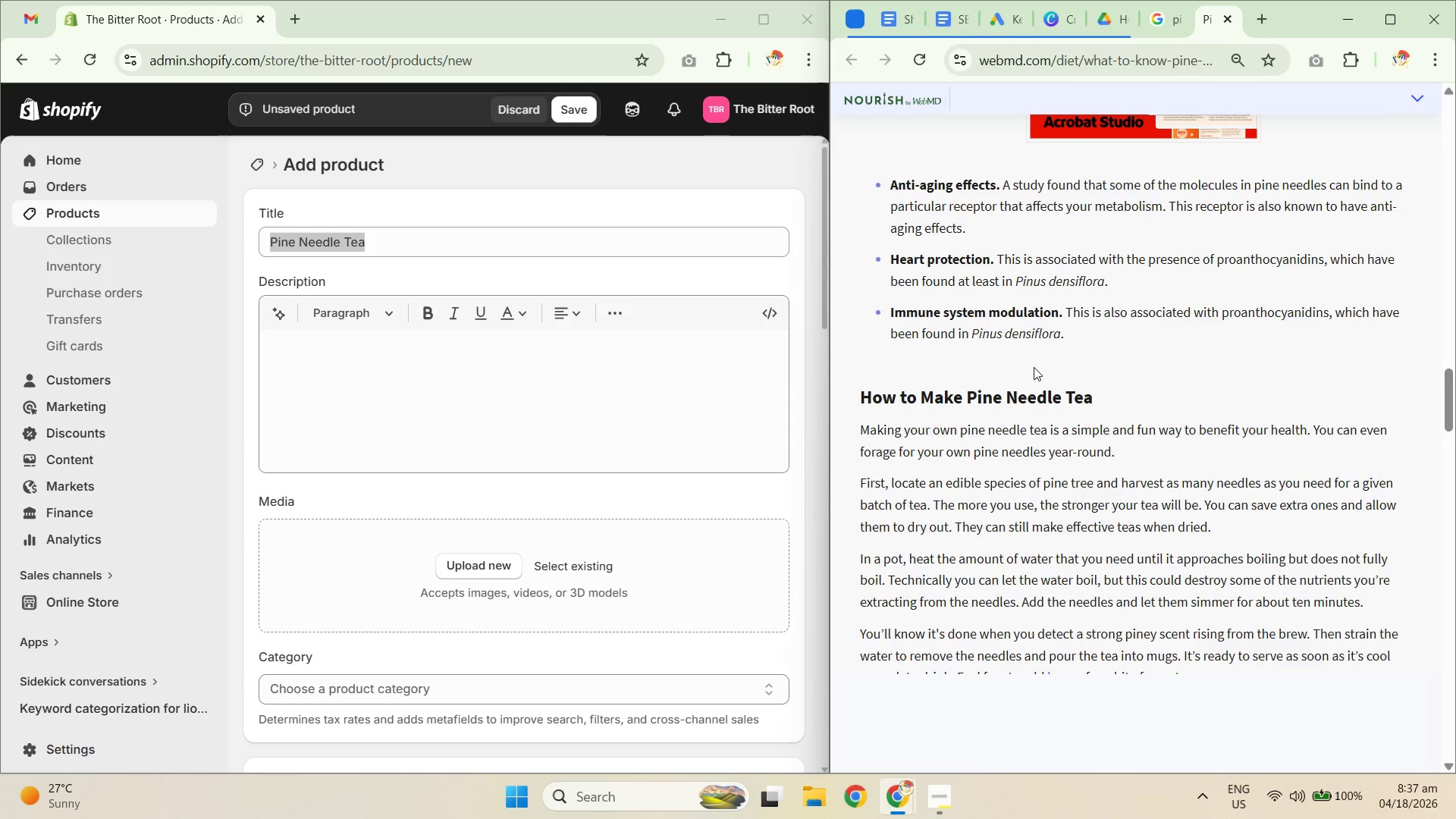 
scroll: coordinate [1028, 366], scroll_direction: up, amount: 2.0
 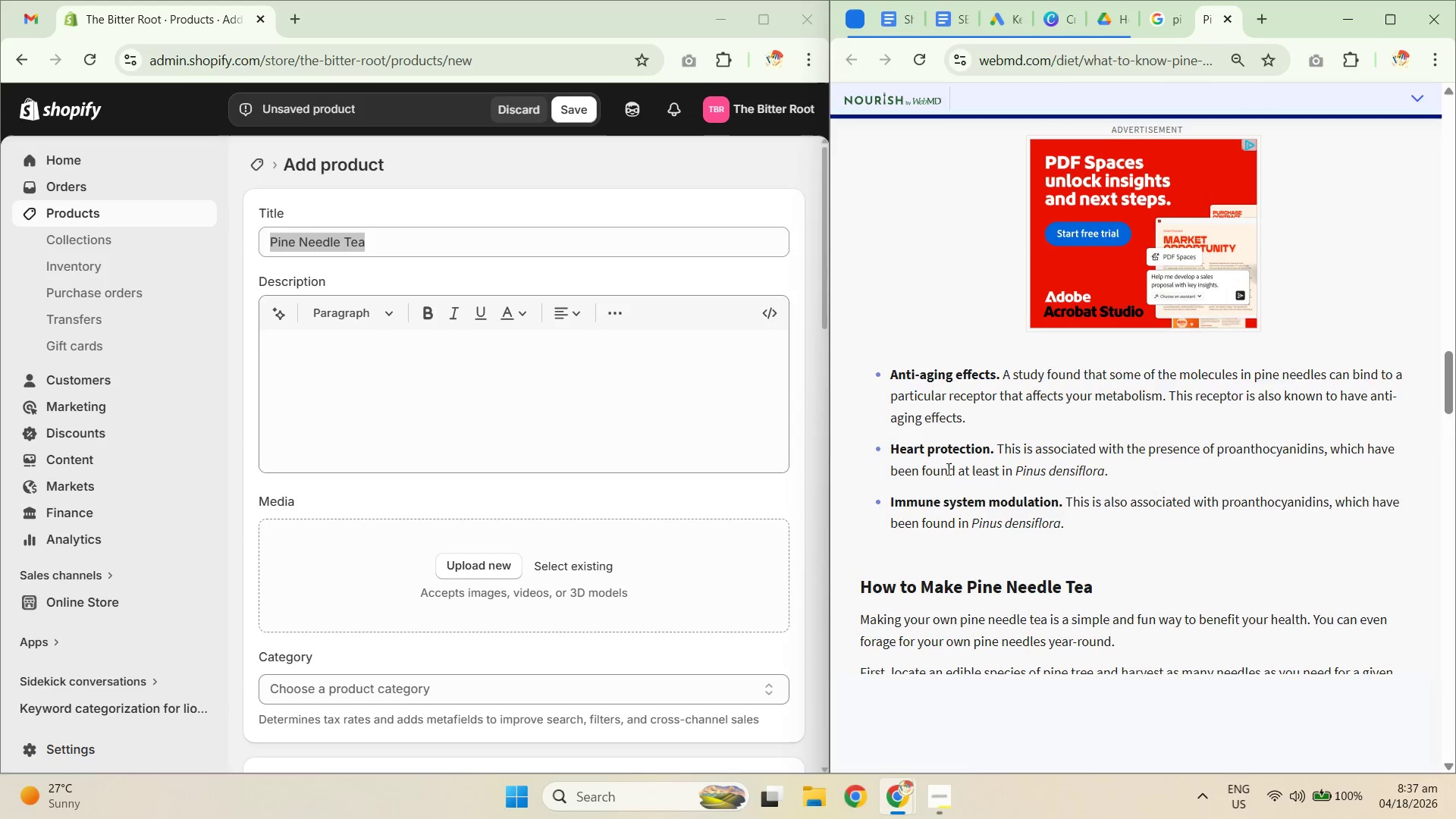 
scroll: coordinate [940, 475], scroll_direction: none, amount: 0.0
 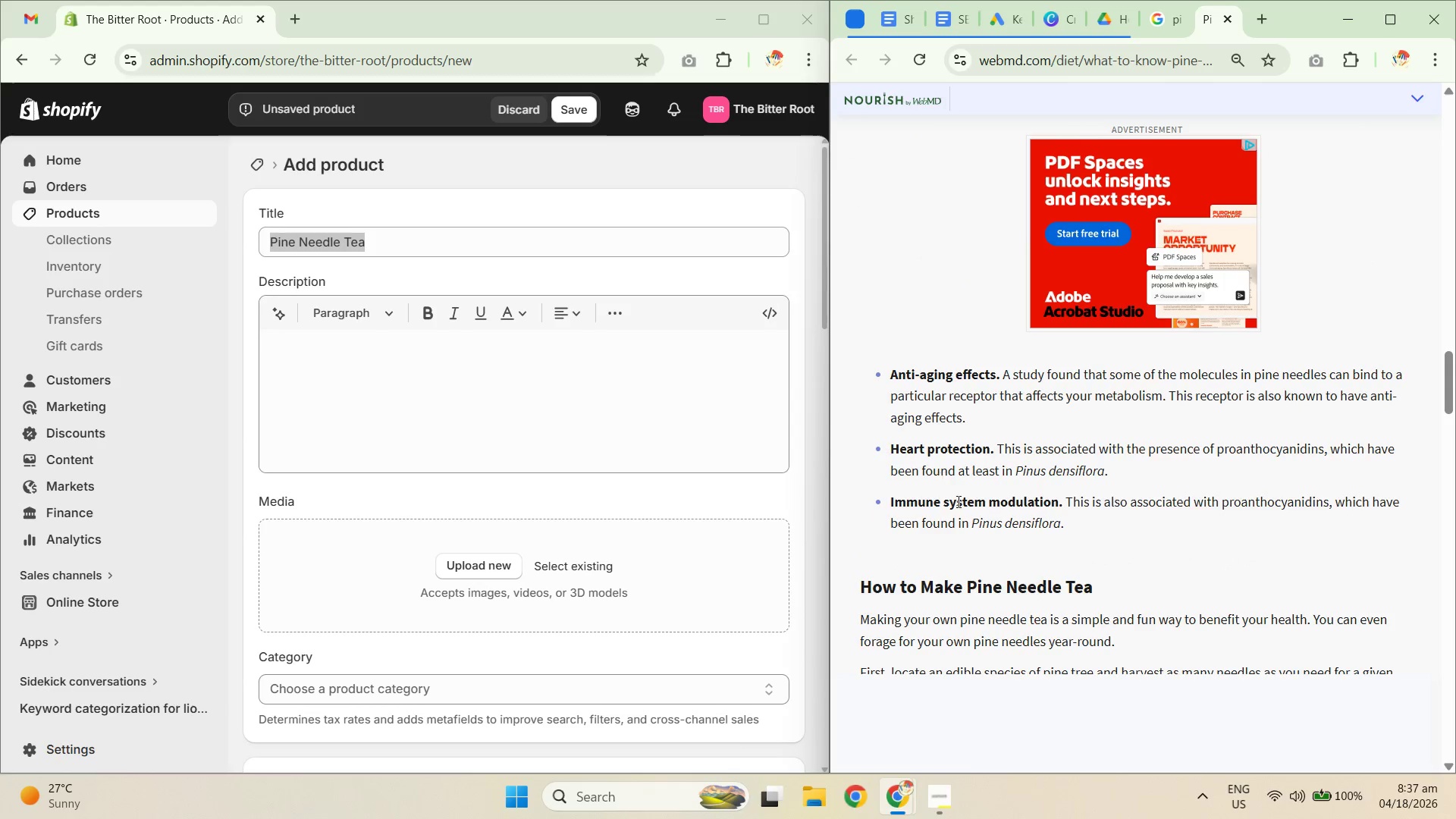 
scroll: coordinate [1015, 567], scroll_direction: down, amount: 2.0
 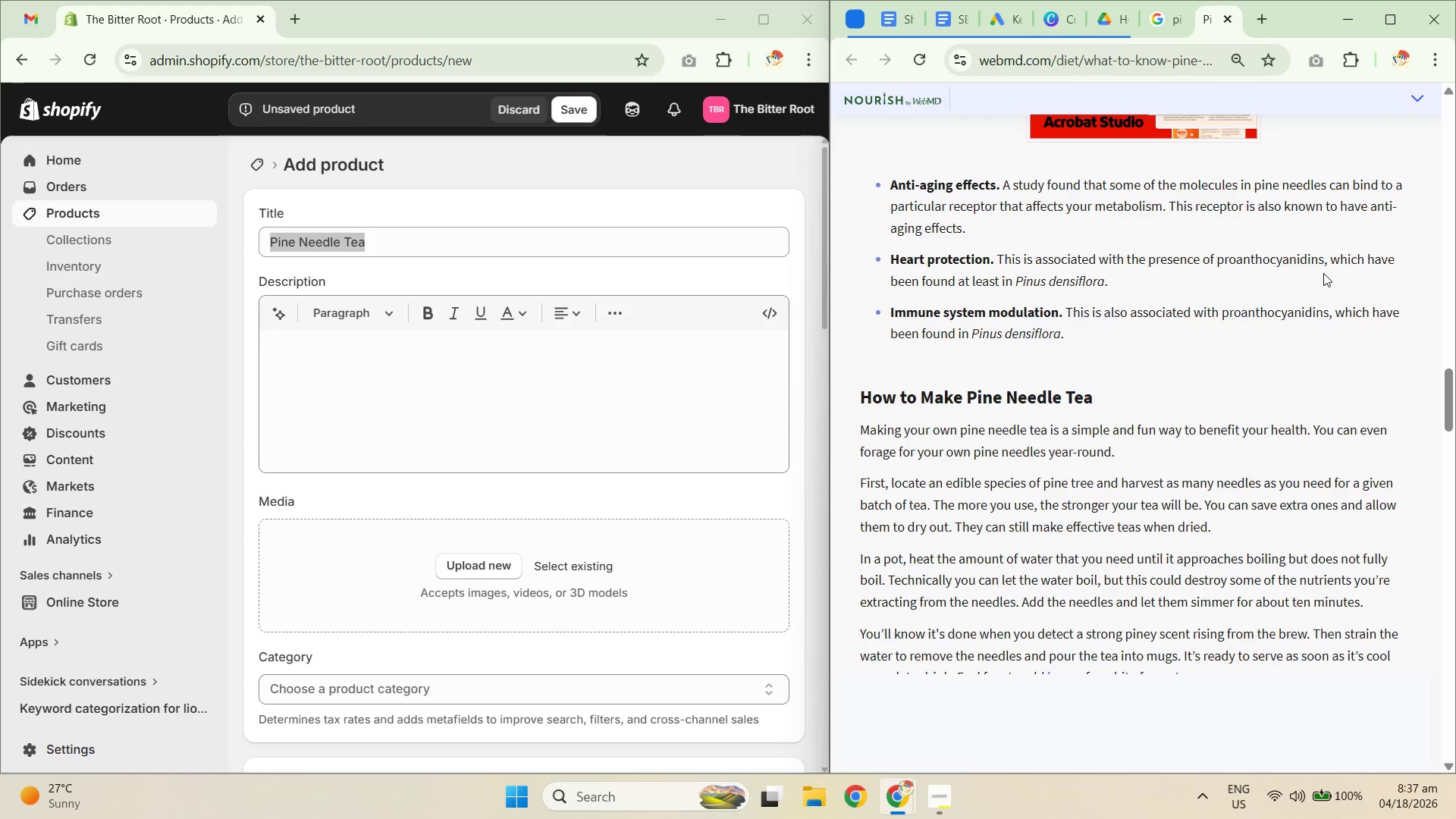 
left_click_drag(start_coordinate=[1211, 260], to_coordinate=[1323, 262])
 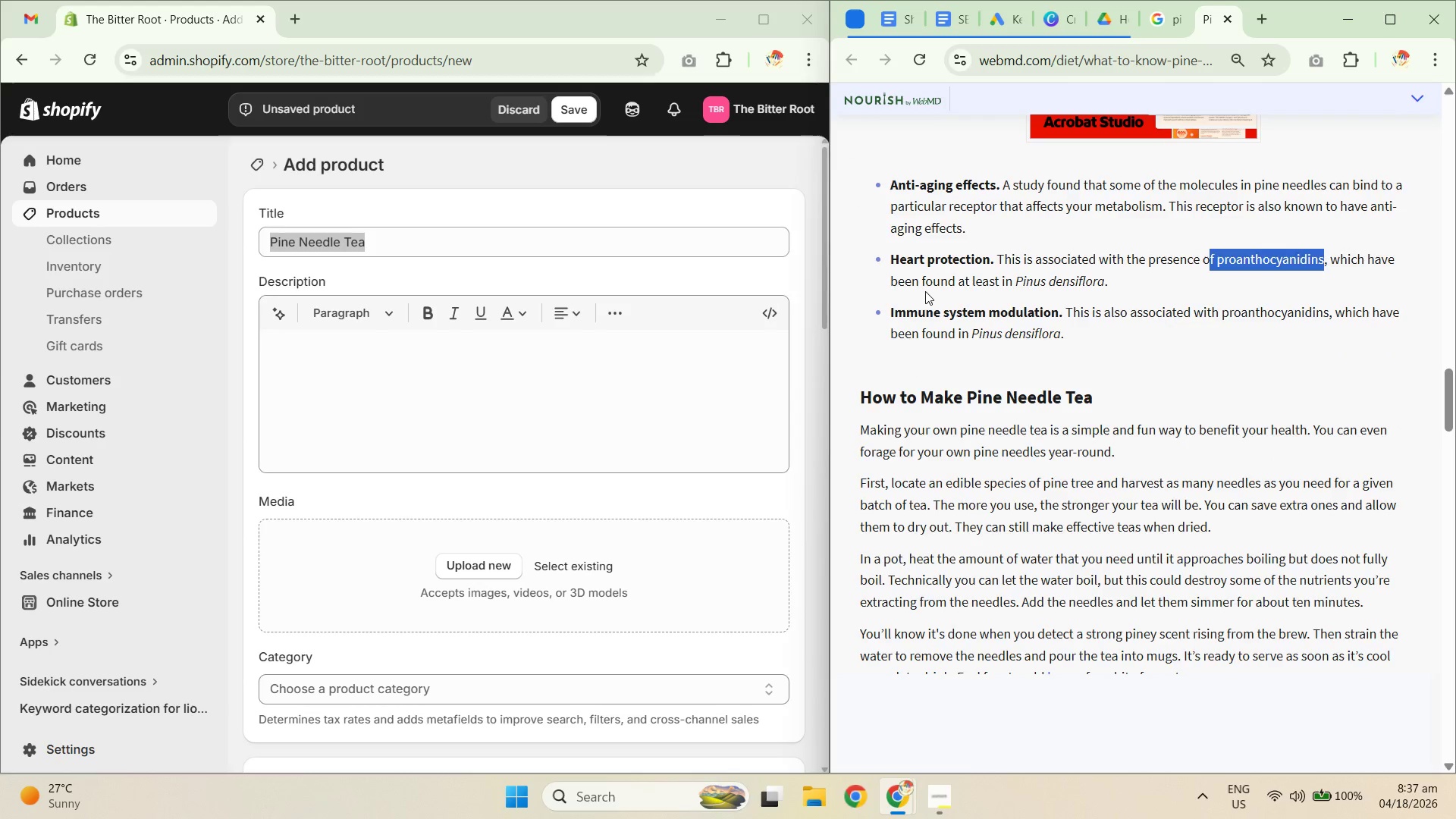 
left_click_drag(start_coordinate=[905, 285], to_coordinate=[1014, 277])
 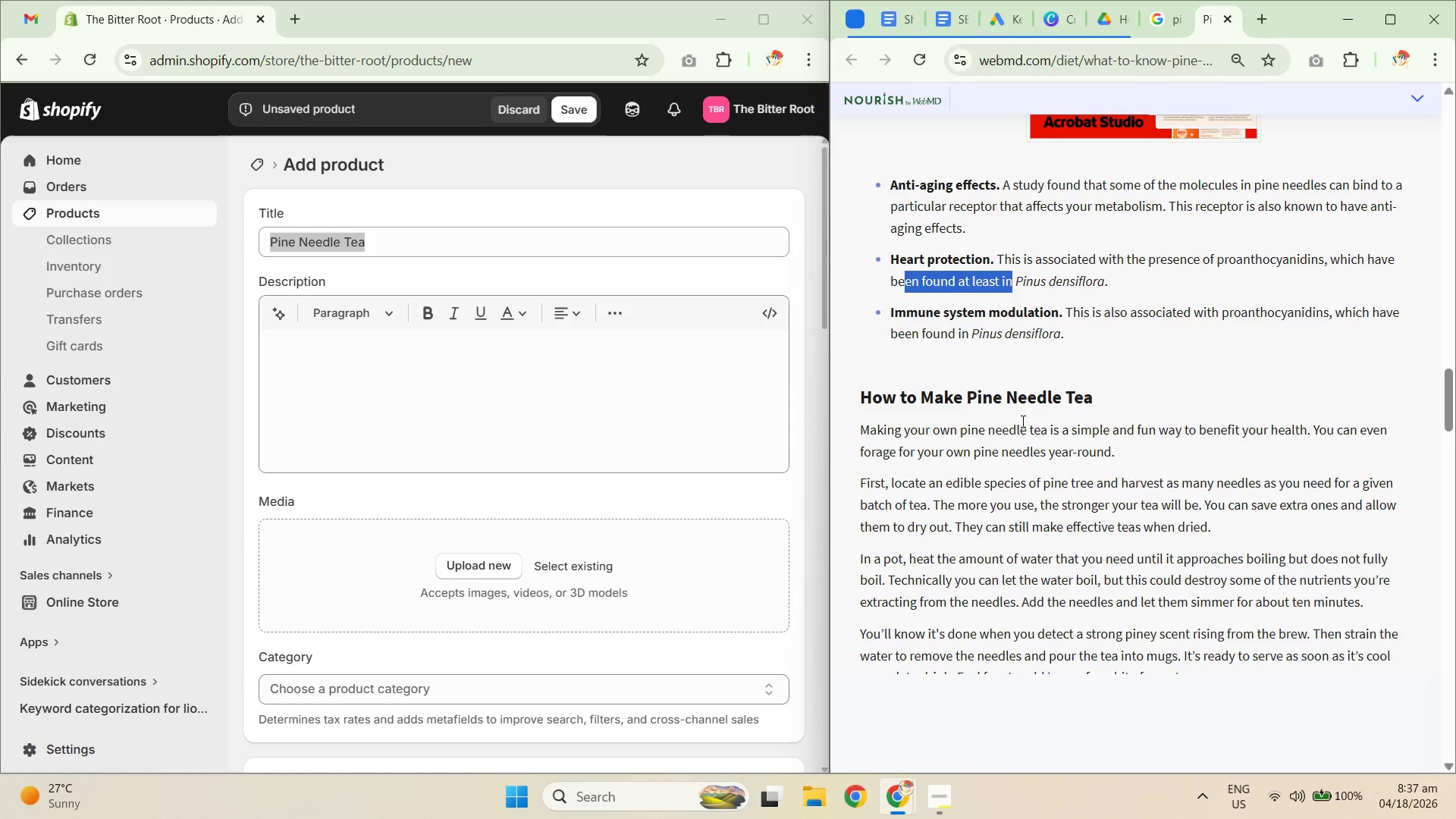 
wait(21.3)
 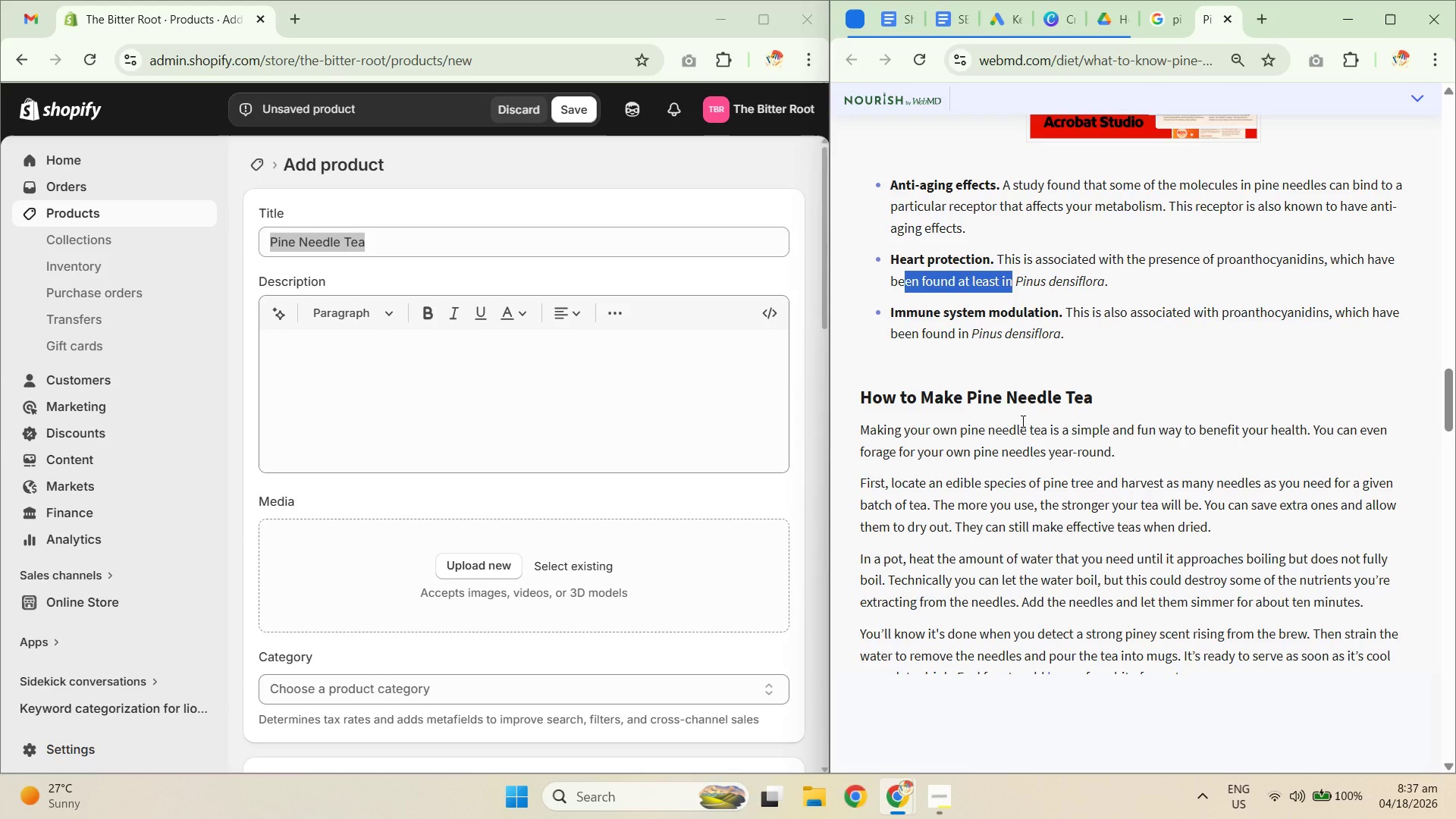 
scroll: coordinate [1168, 563], scroll_direction: down, amount: 2.0
 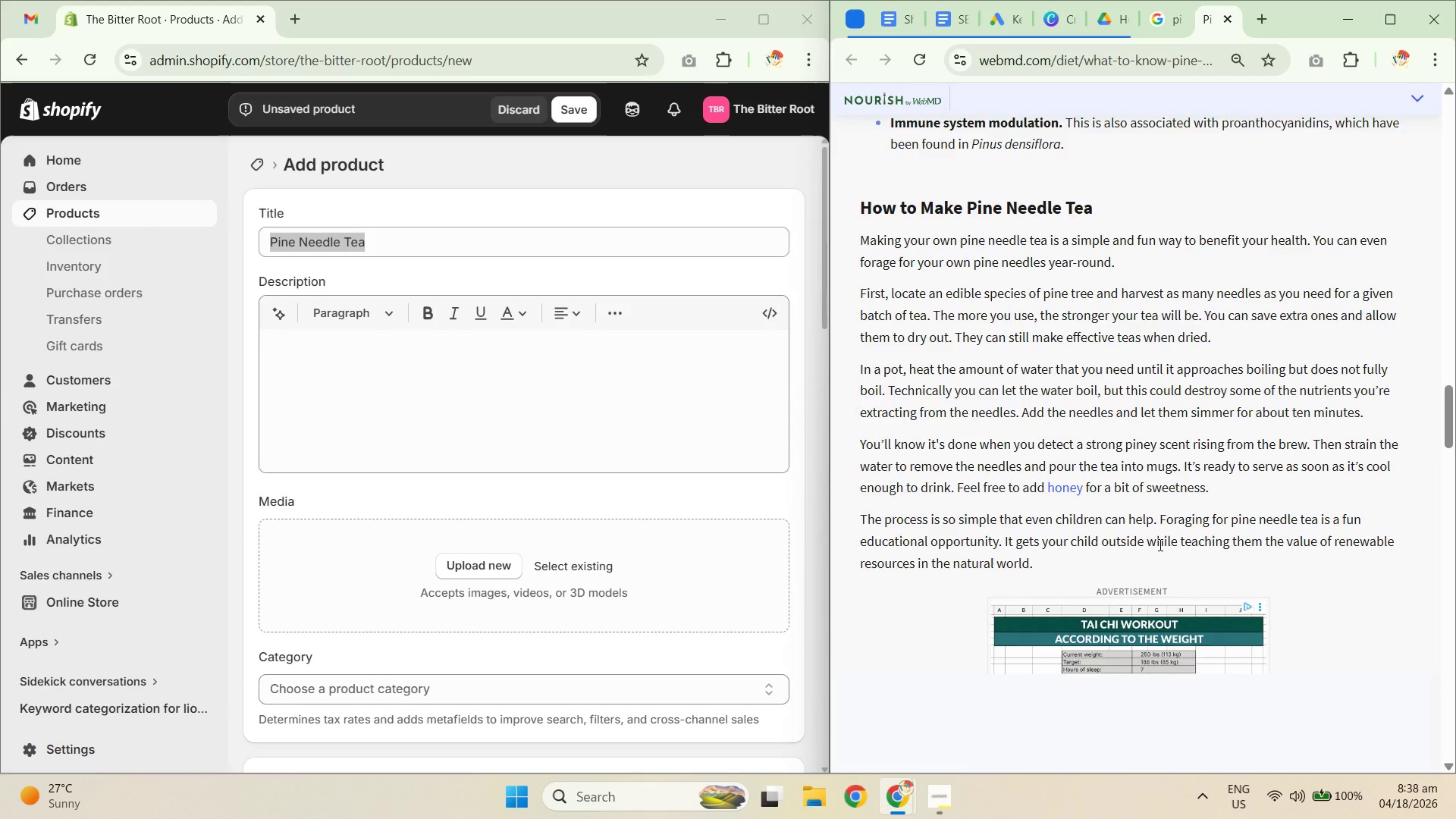 
scroll: coordinate [1058, 473], scroll_direction: up, amount: 17.0
 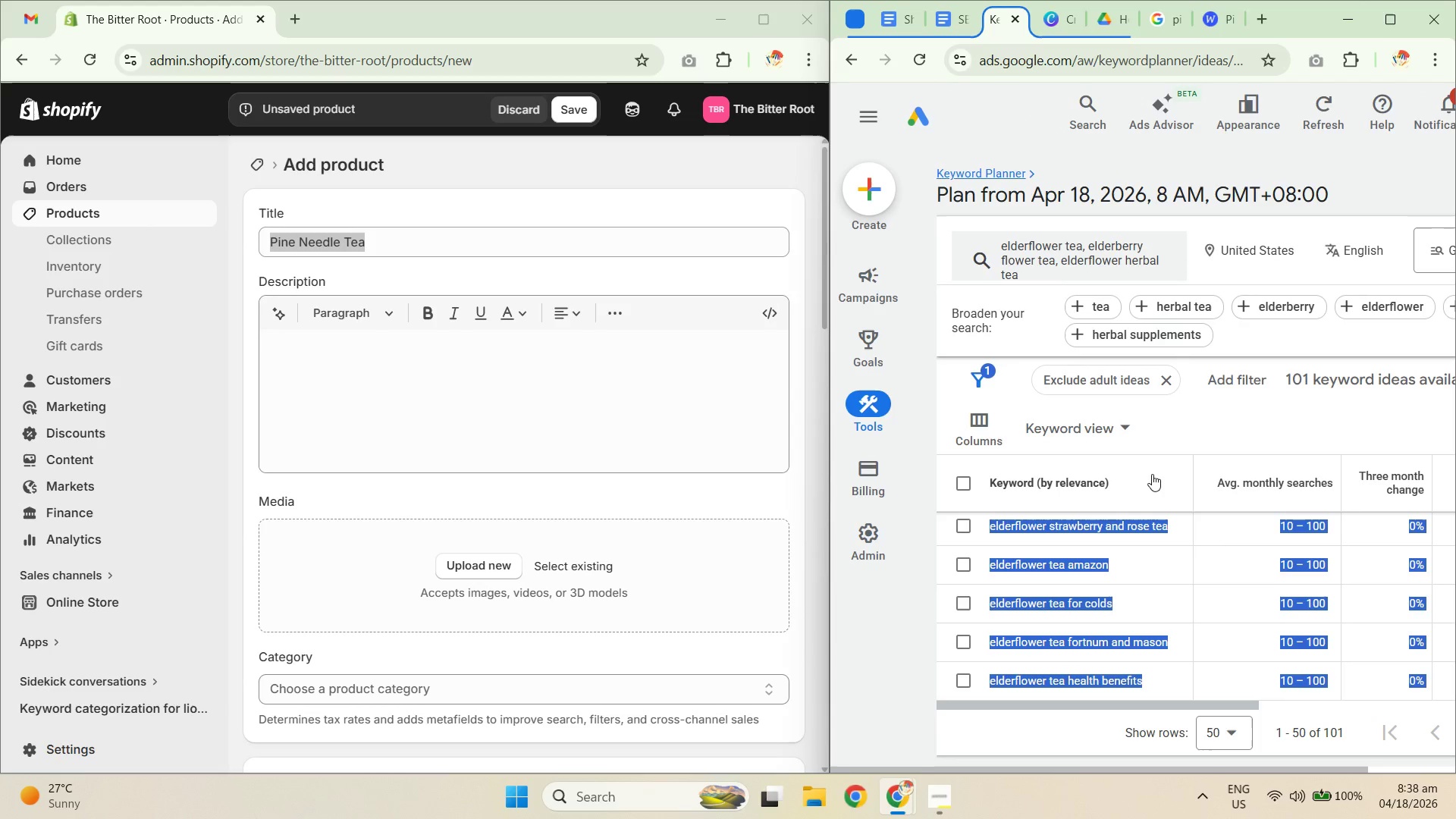 
left_click([1130, 256])
 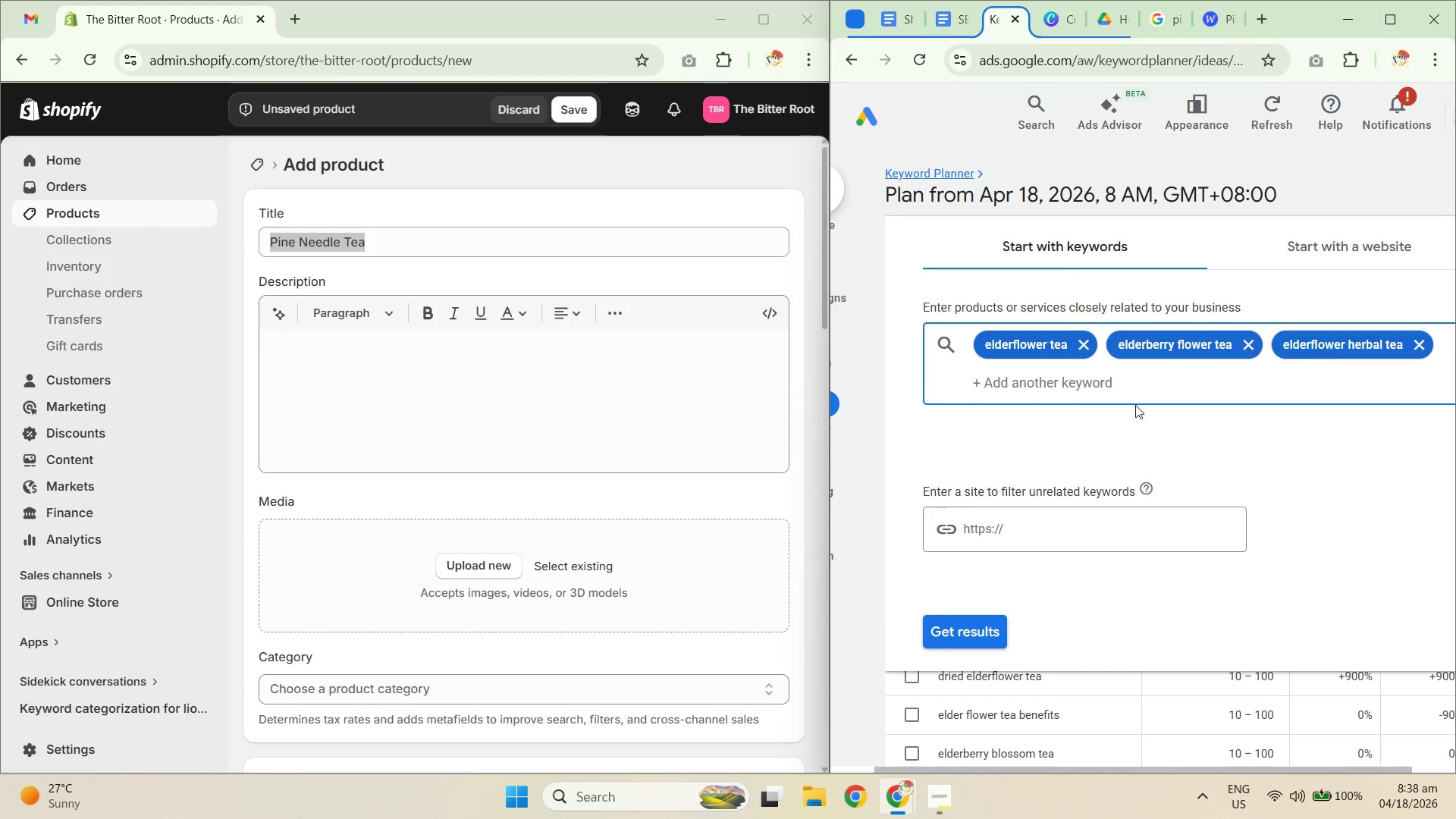 
left_click_drag(start_coordinate=[1150, 384], to_coordinate=[1145, 388])
 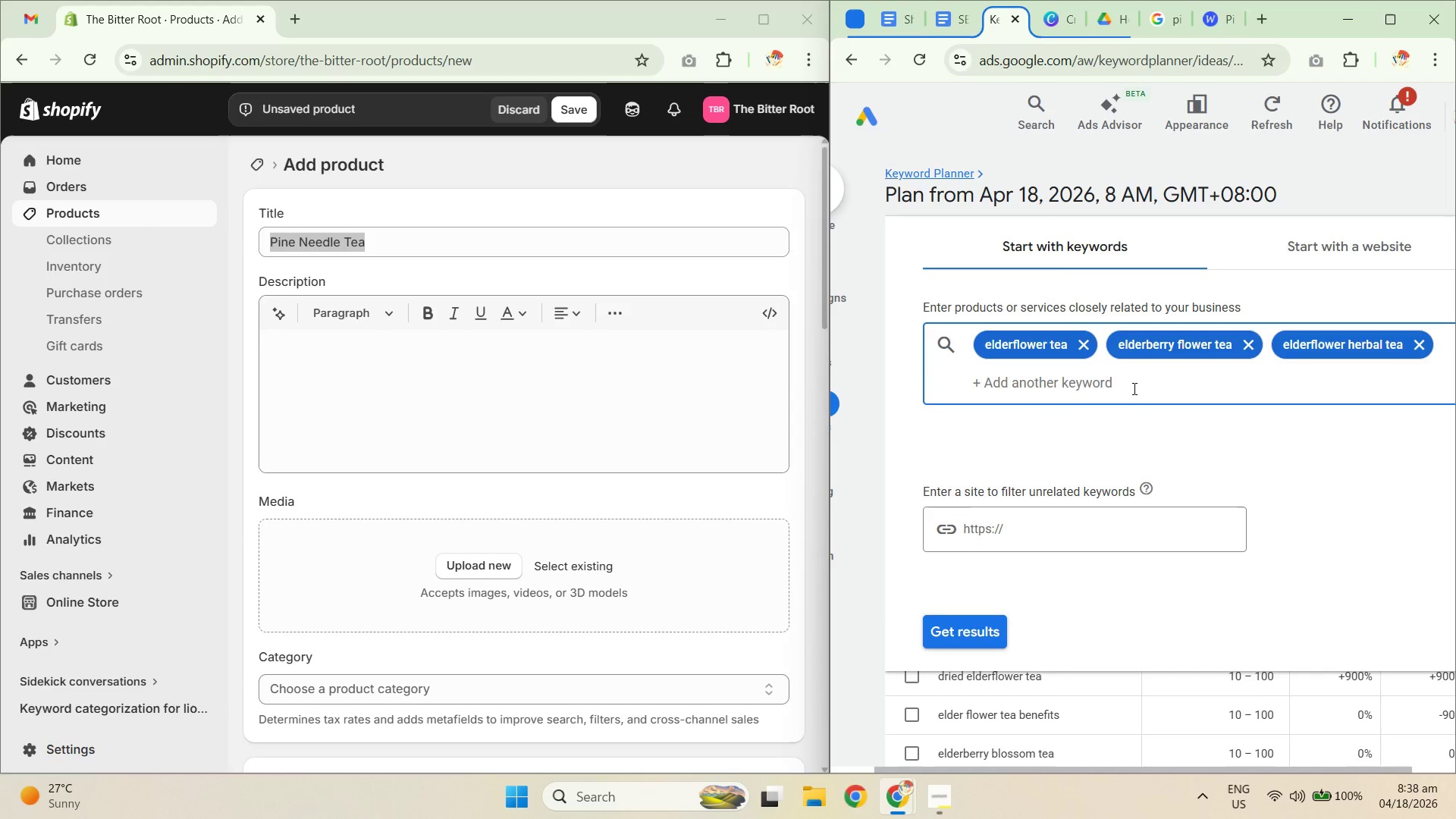 
key(Backspace)
 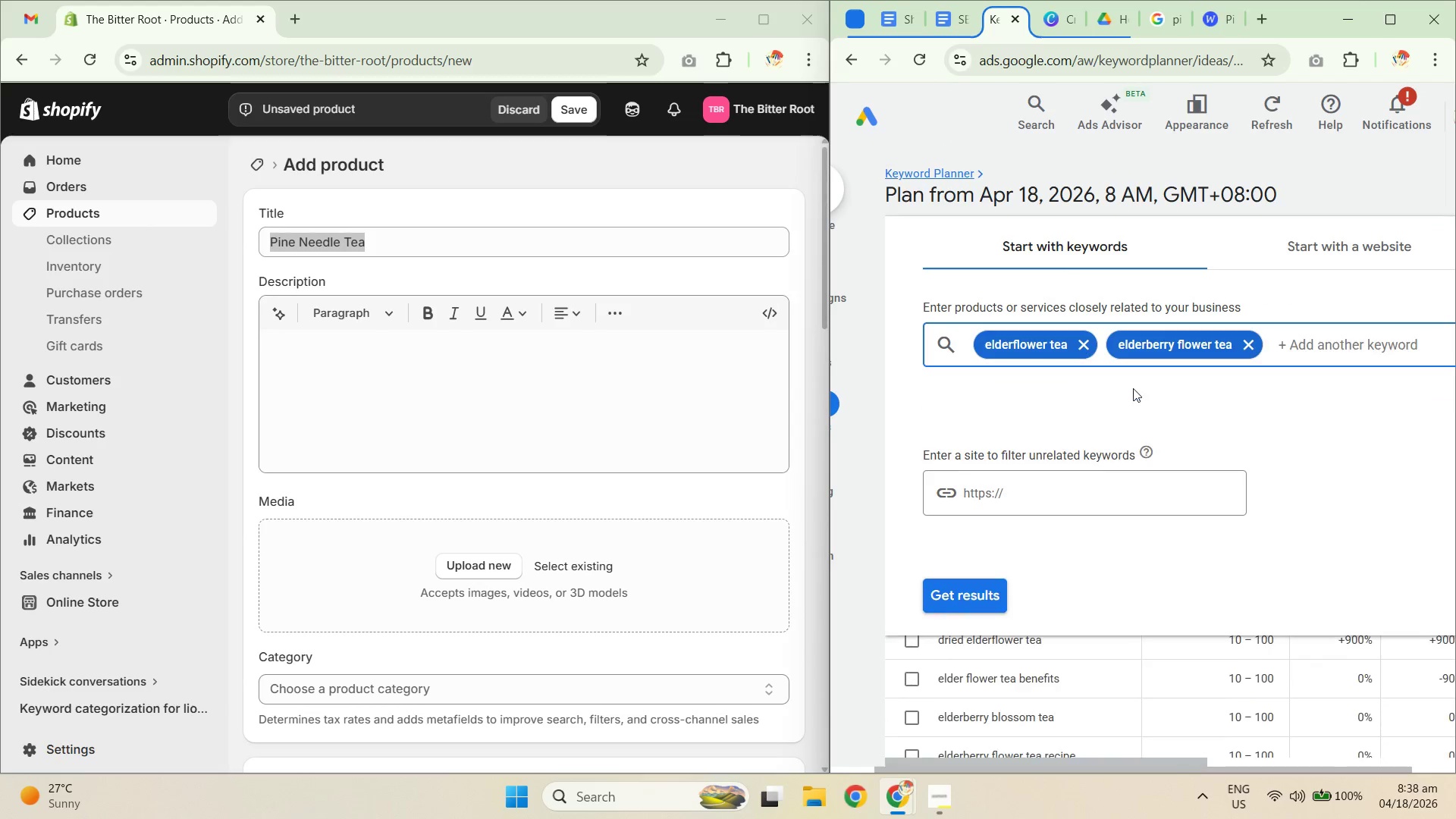 
key(Backspace)
 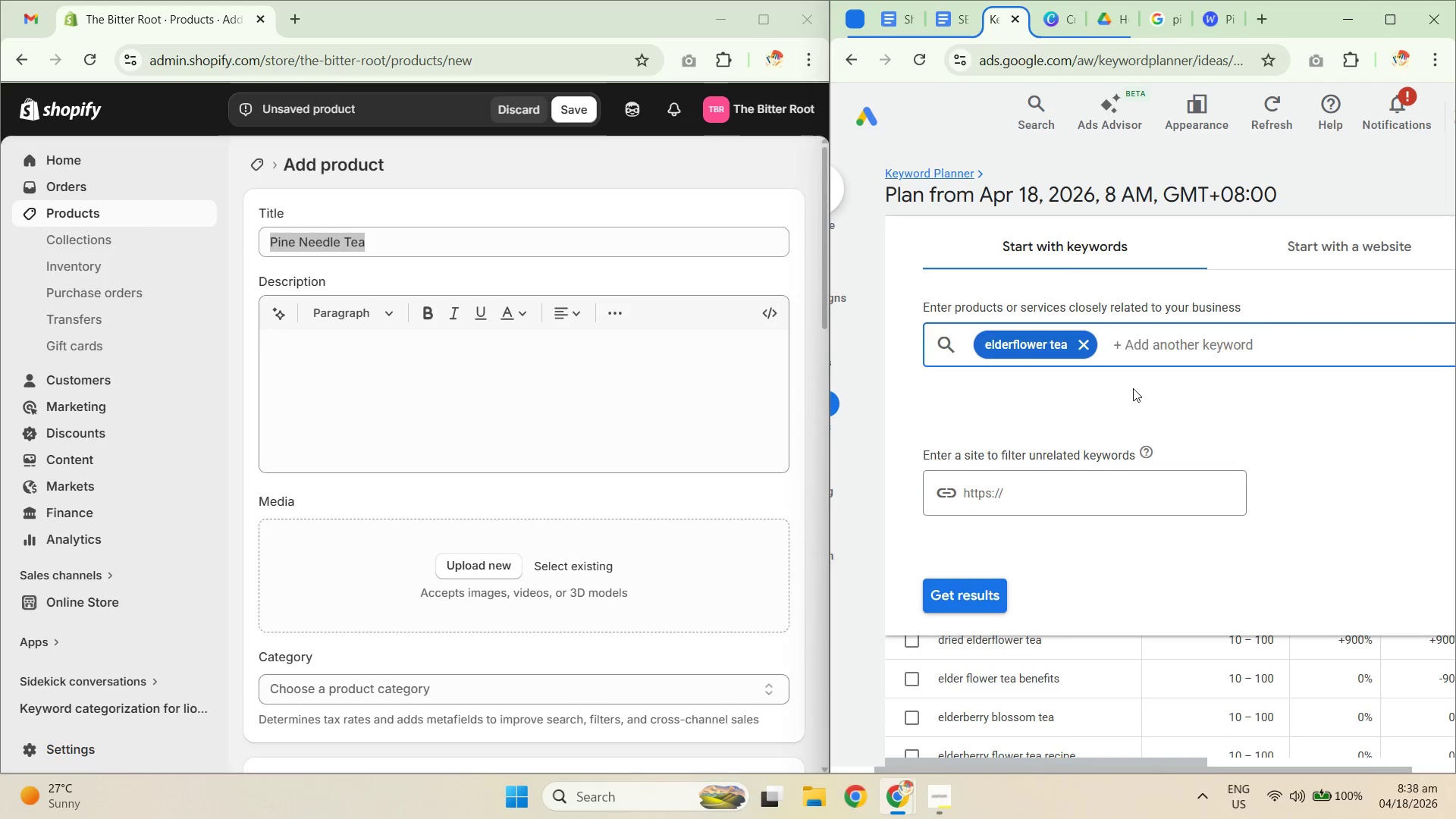 
key(Backspace)
 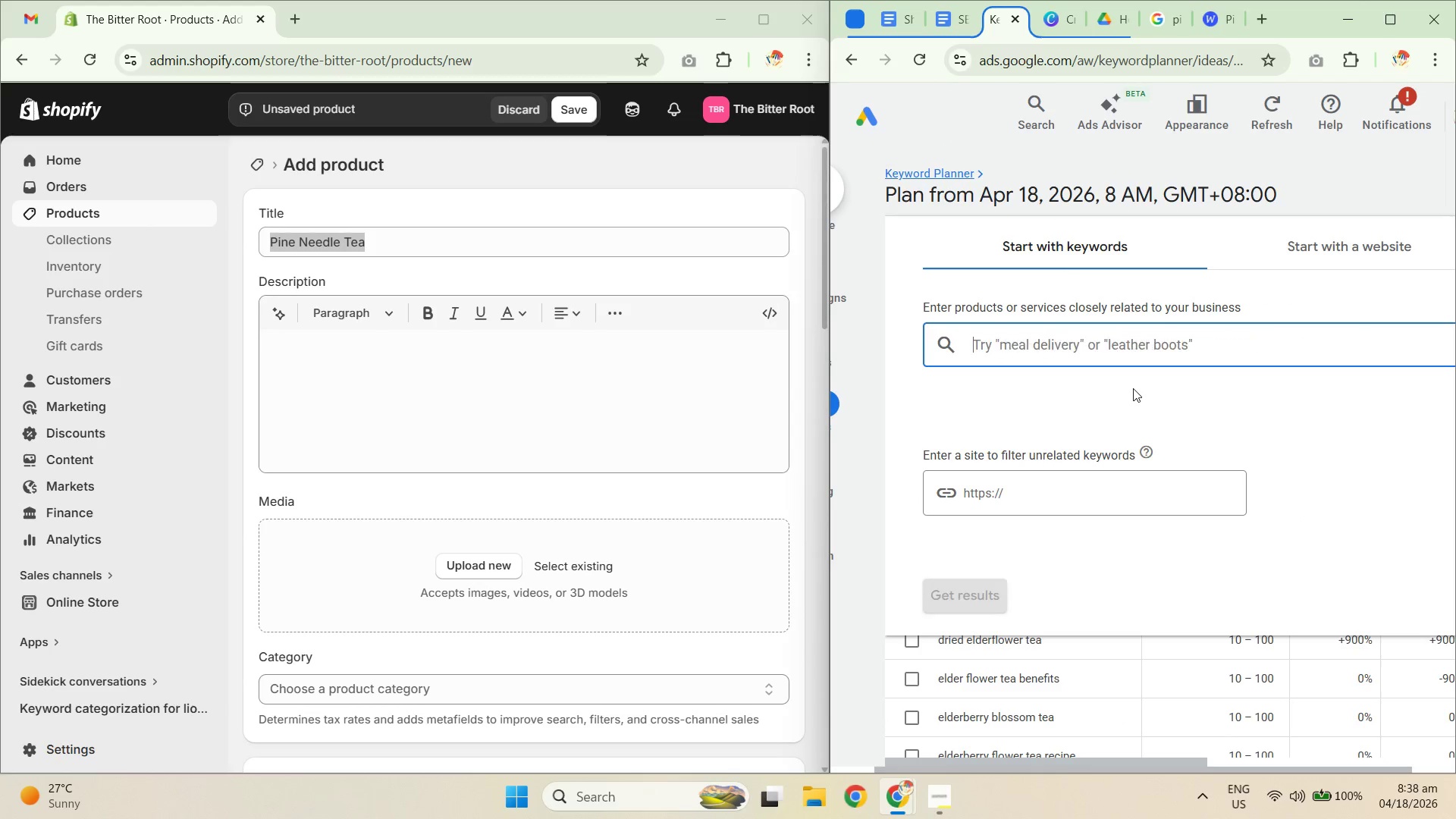 
key(Backspace)
 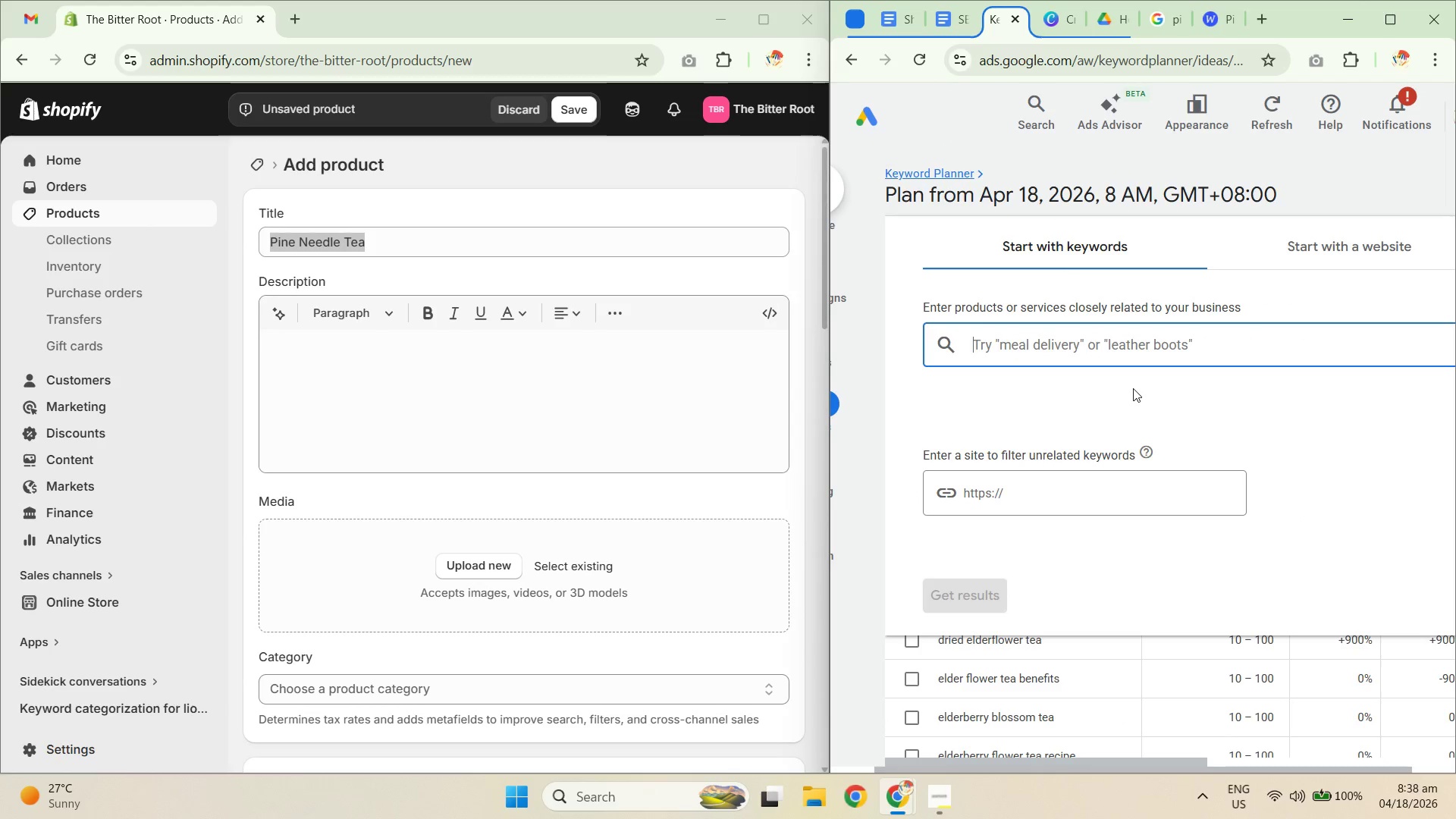 
key(Backspace)
 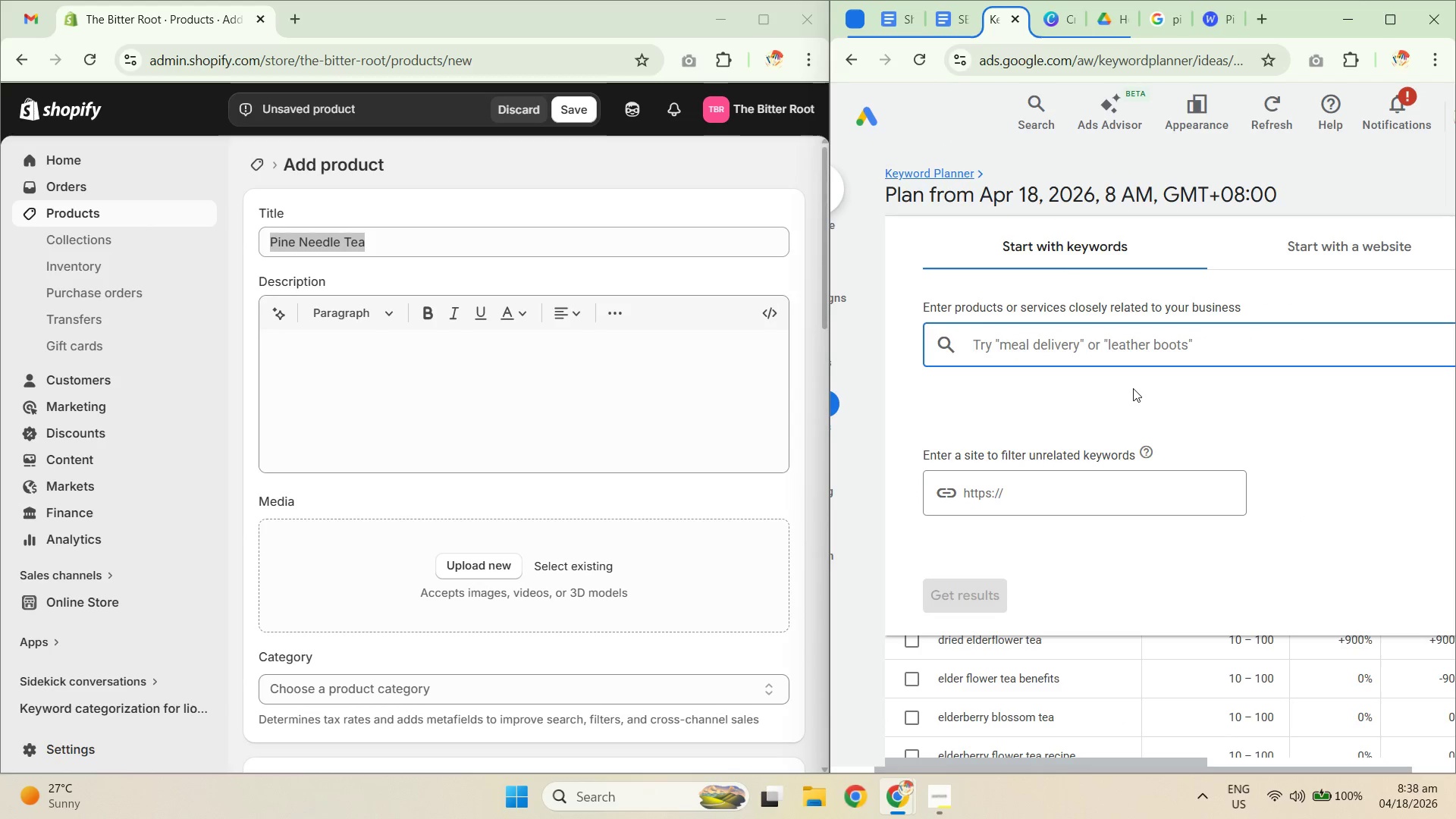 
key(Backspace)
 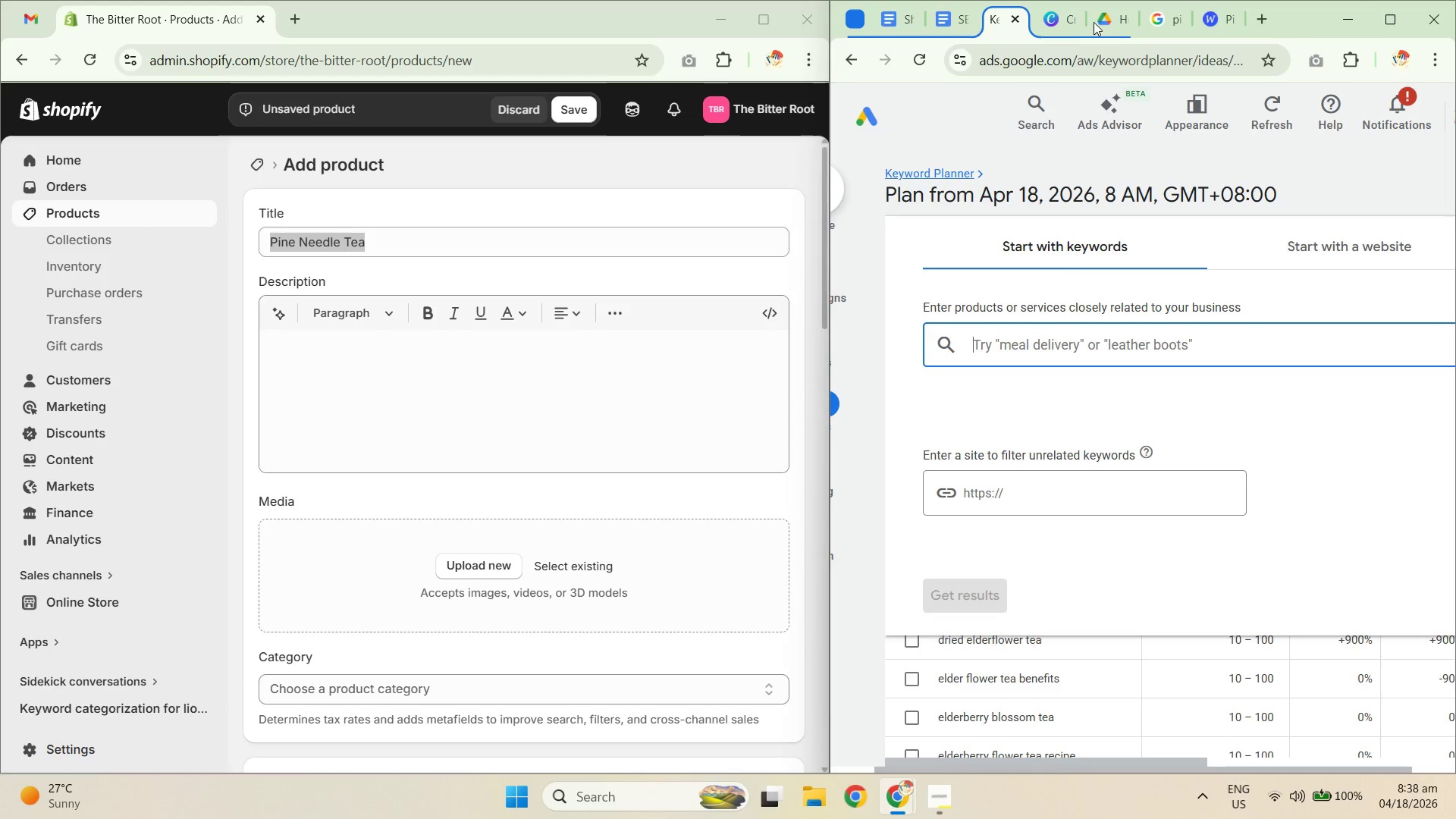 
wait(5.08)
 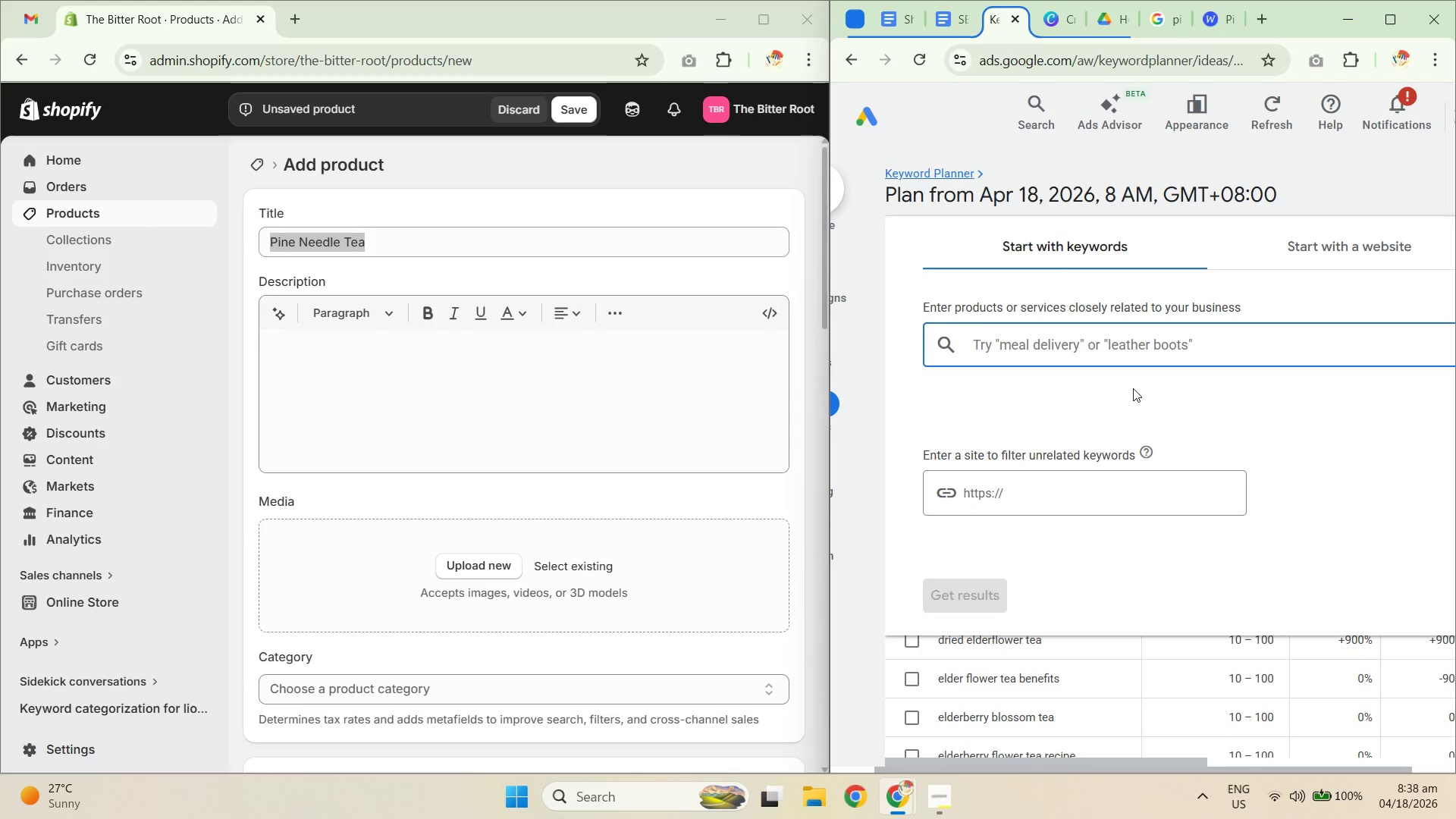 
scroll: coordinate [1162, 272], scroll_direction: up, amount: 16.0
 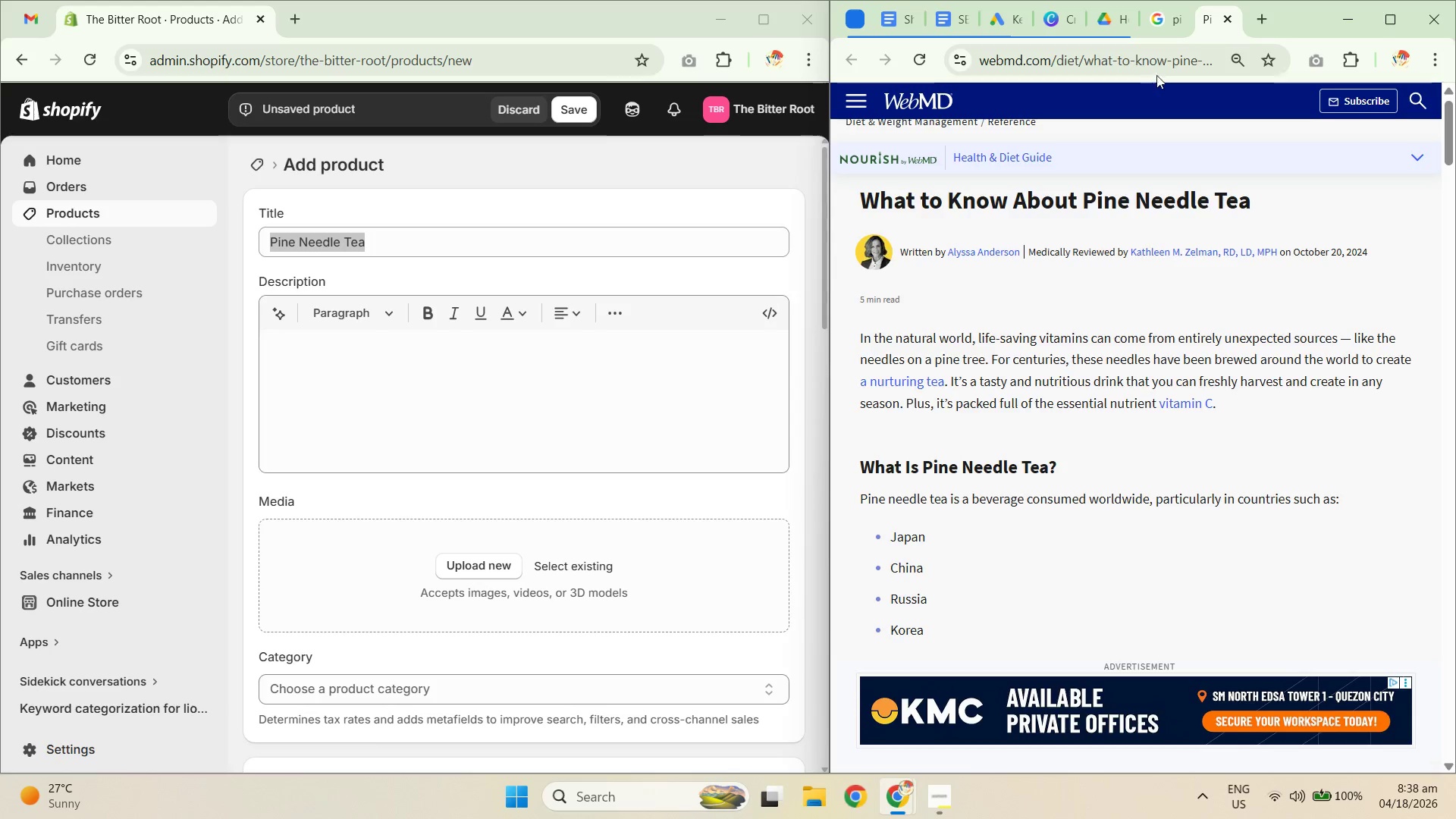 
left_click([1162, 15])
 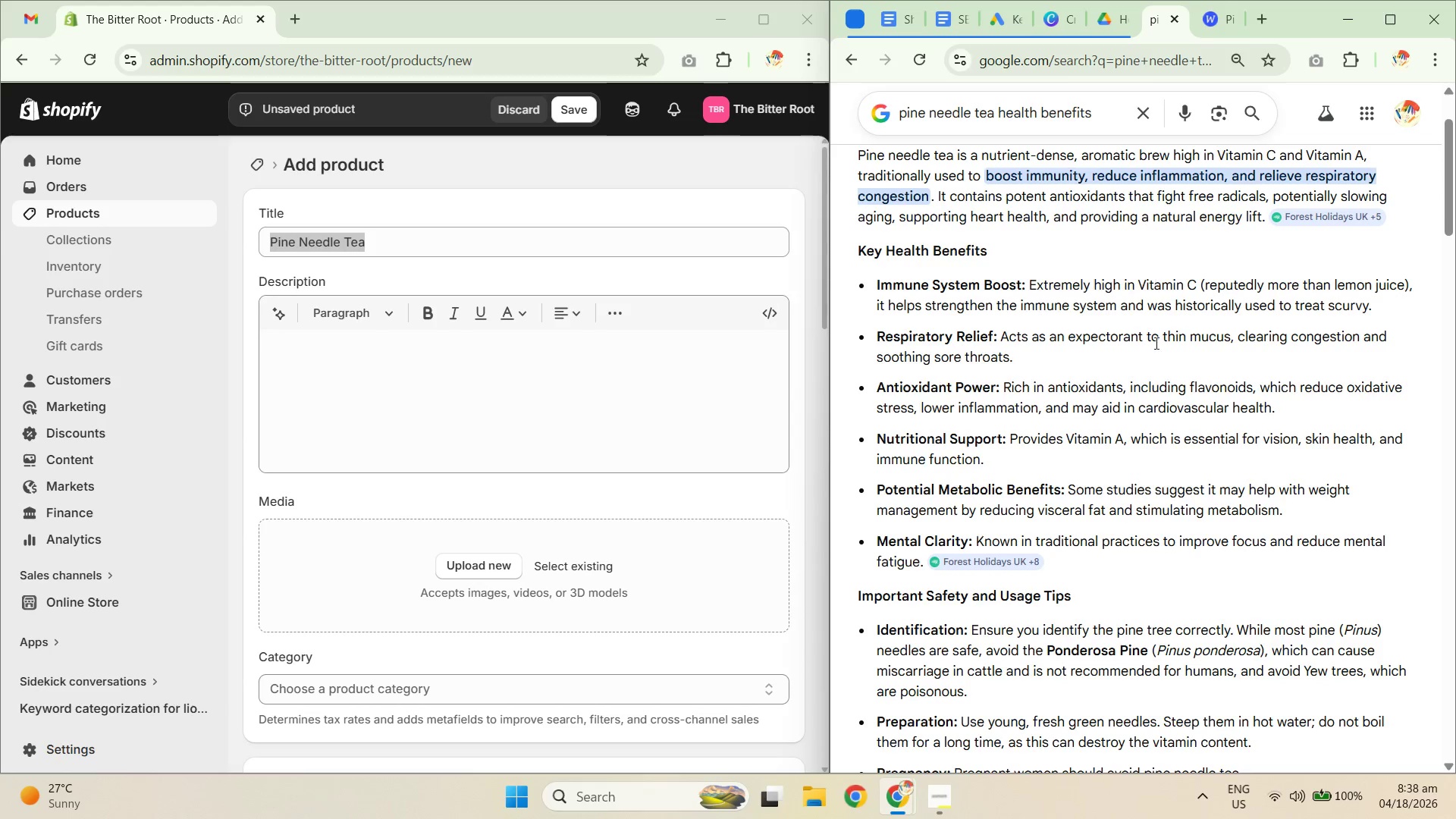 
scroll: coordinate [1159, 372], scroll_direction: down, amount: 3.0
 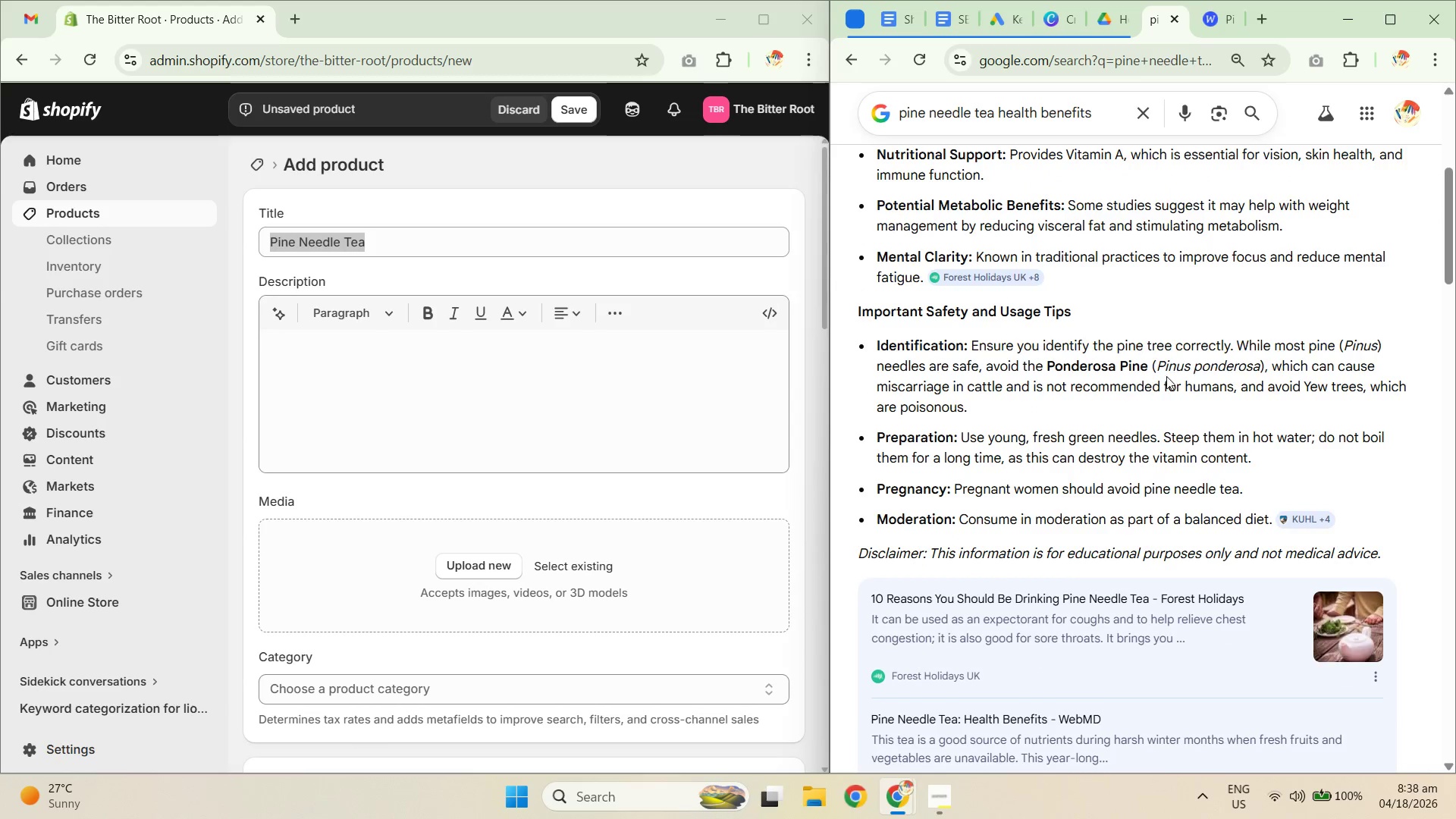 
scroll: coordinate [1169, 380], scroll_direction: up, amount: 2.0
 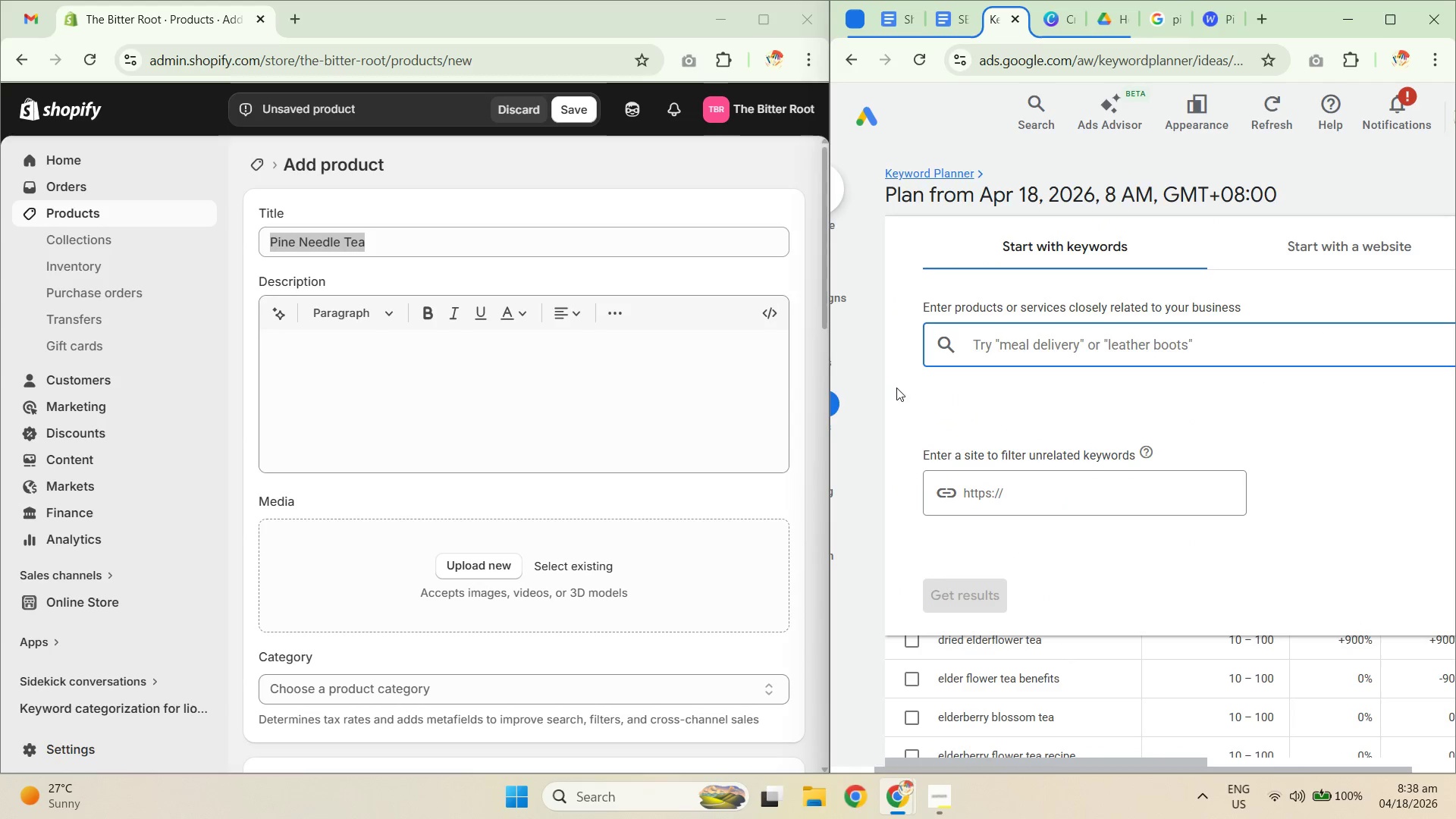 
left_click([1190, 348])
 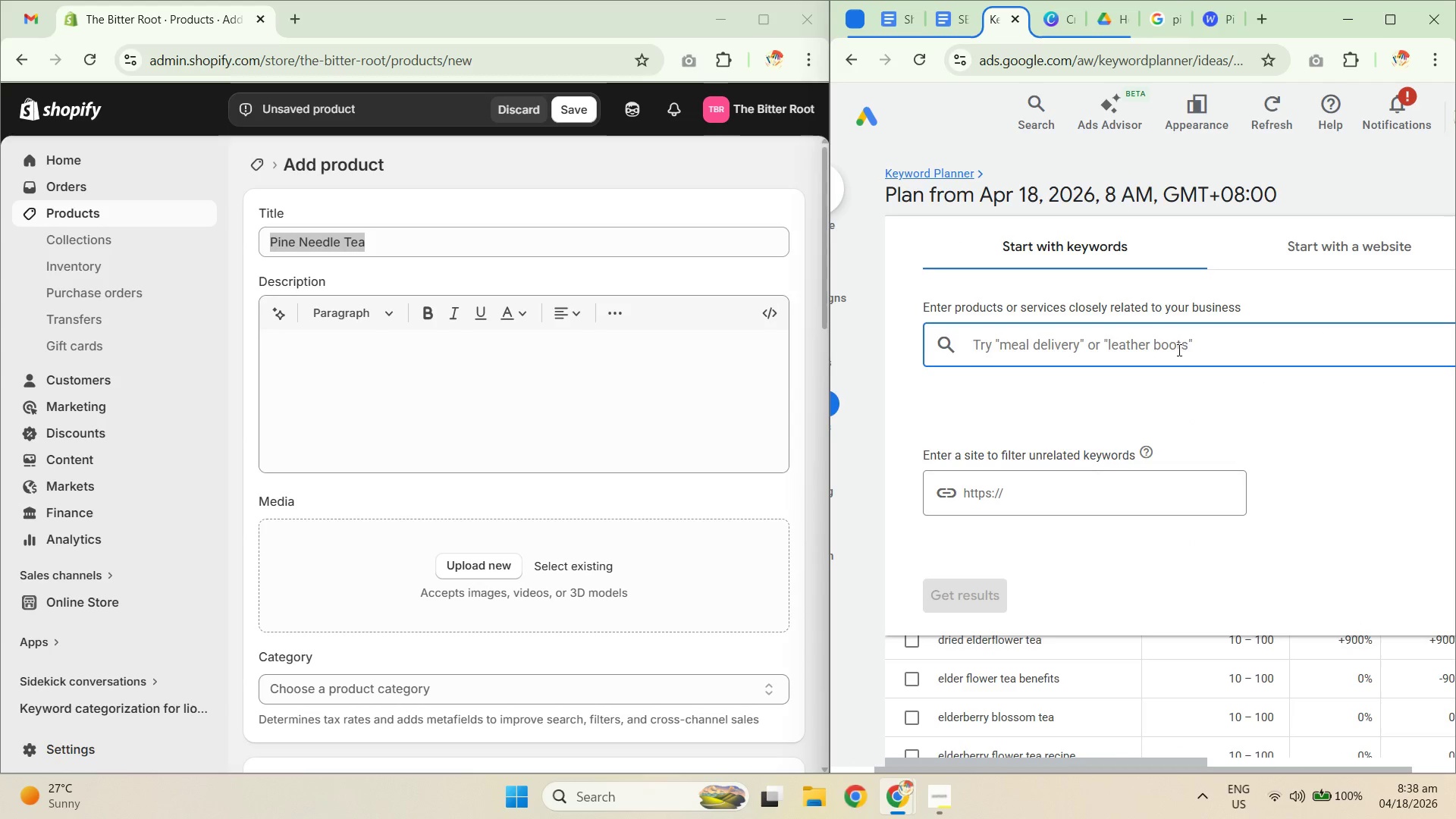 
type(pine needle)
key(Backspace)
type(e tea pi)
key(Backspace)
key(Backspace)
key(Backspace)
 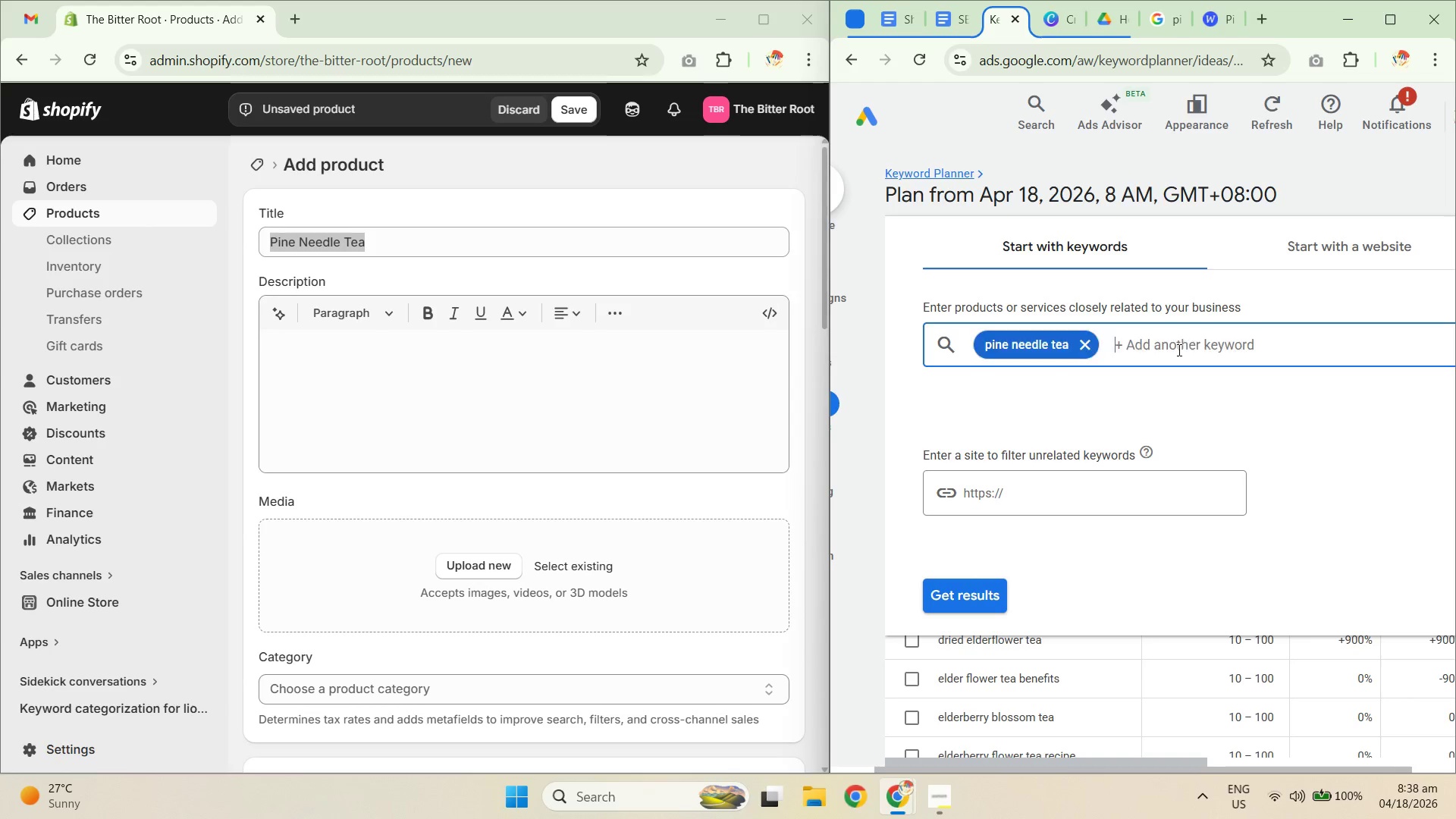 
key(Enter)
 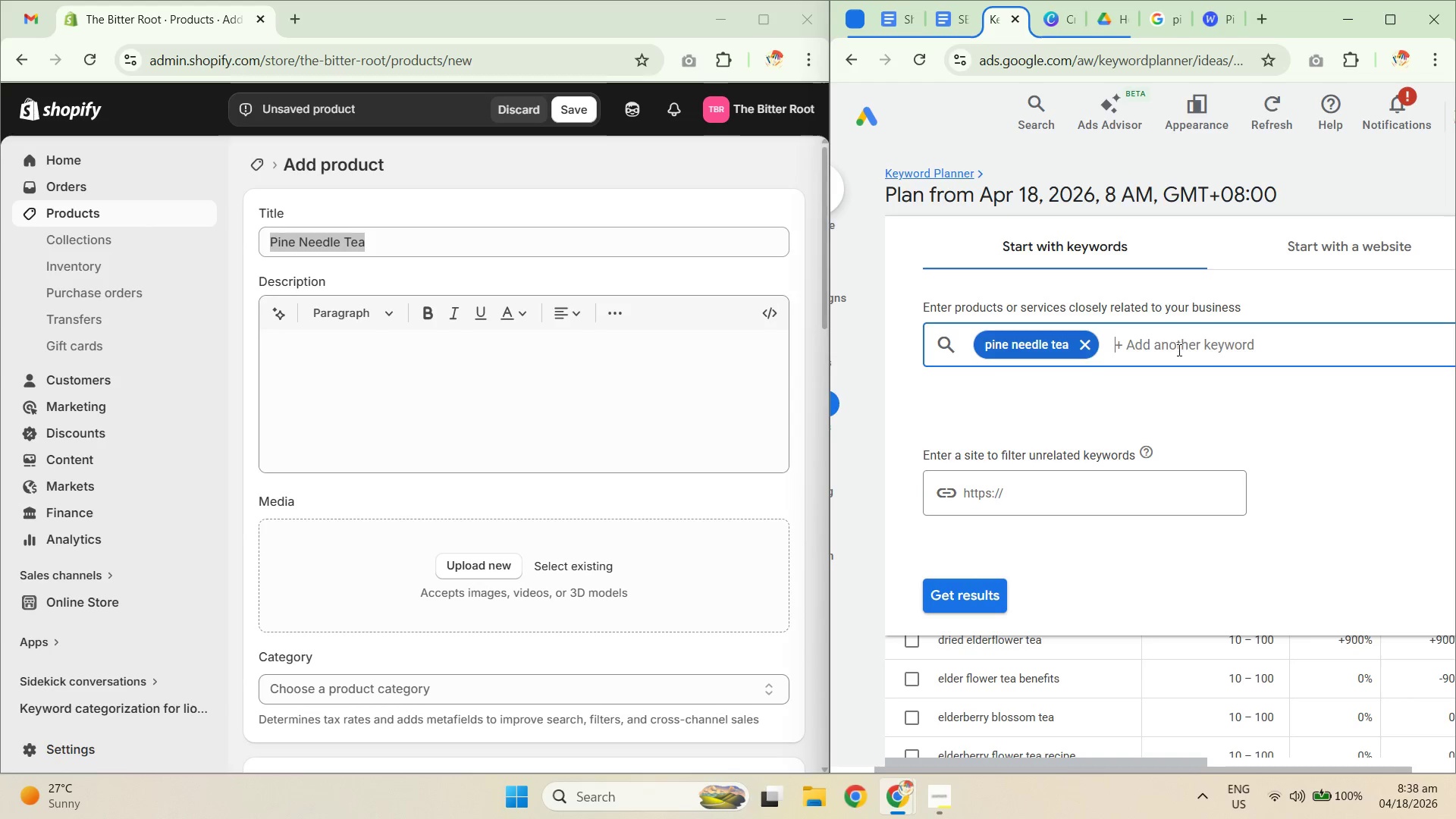 
type(pine needle tea benefits)
 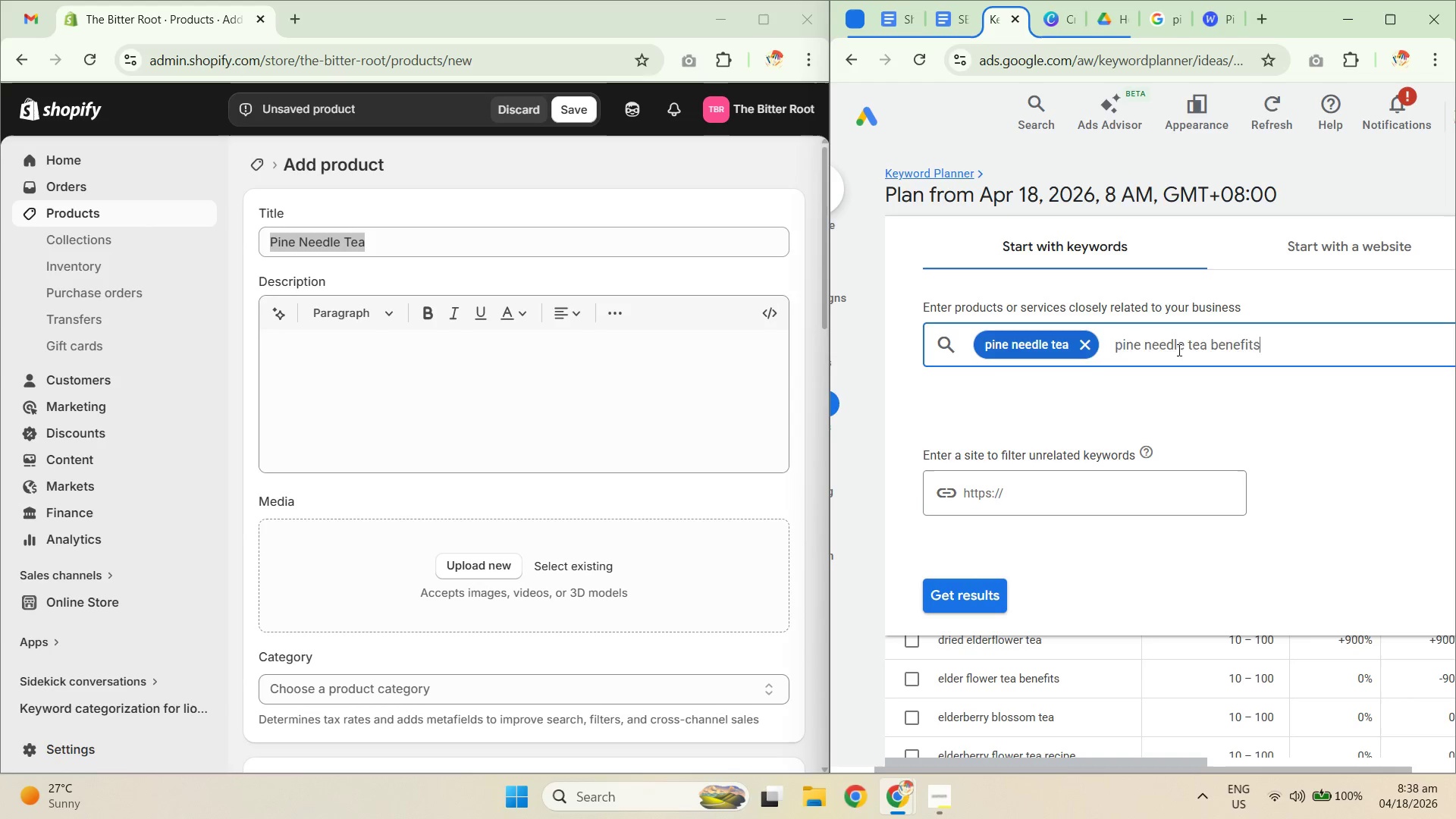 
key(Enter)
 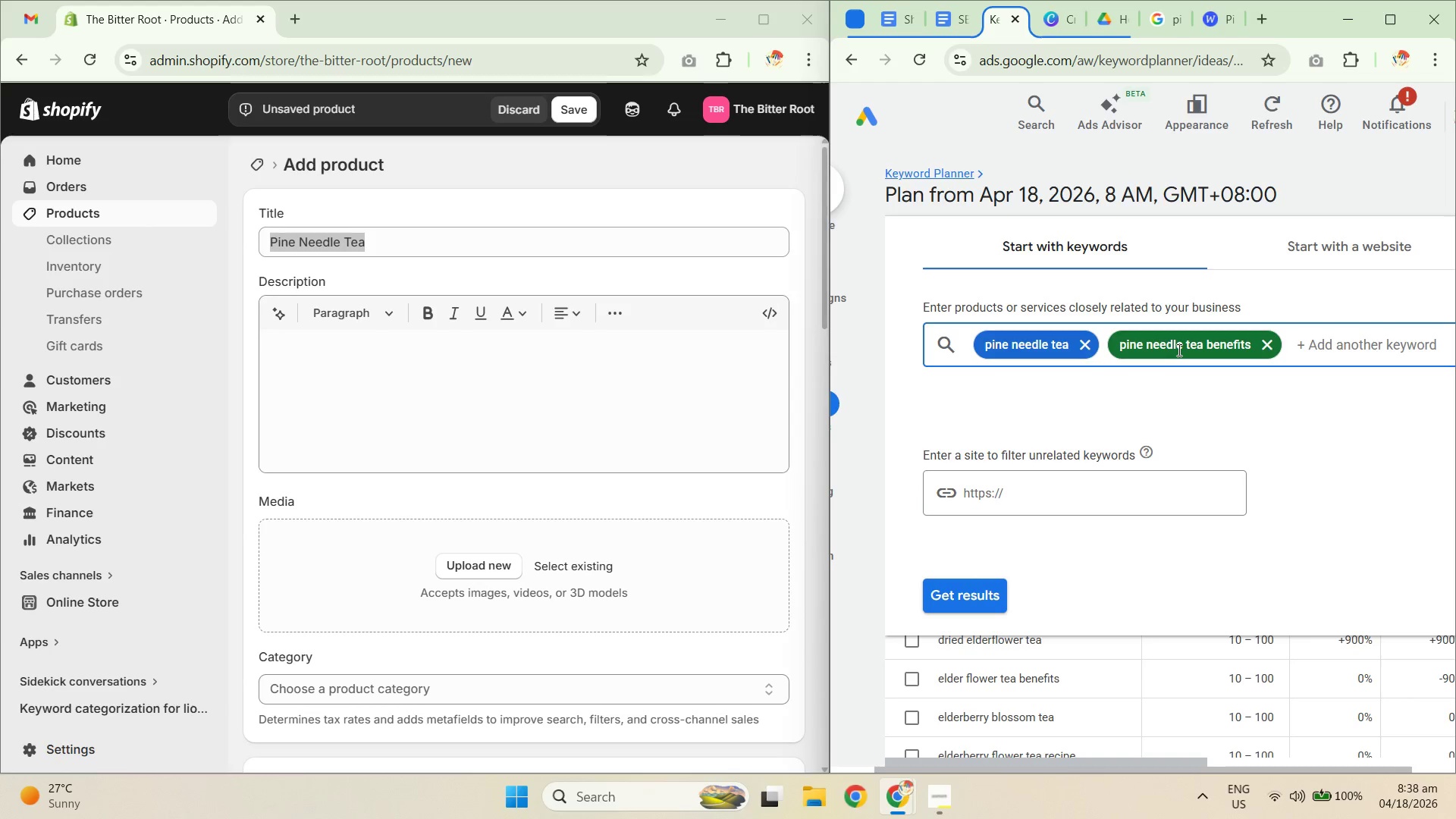 
type(pine tea herbal)
 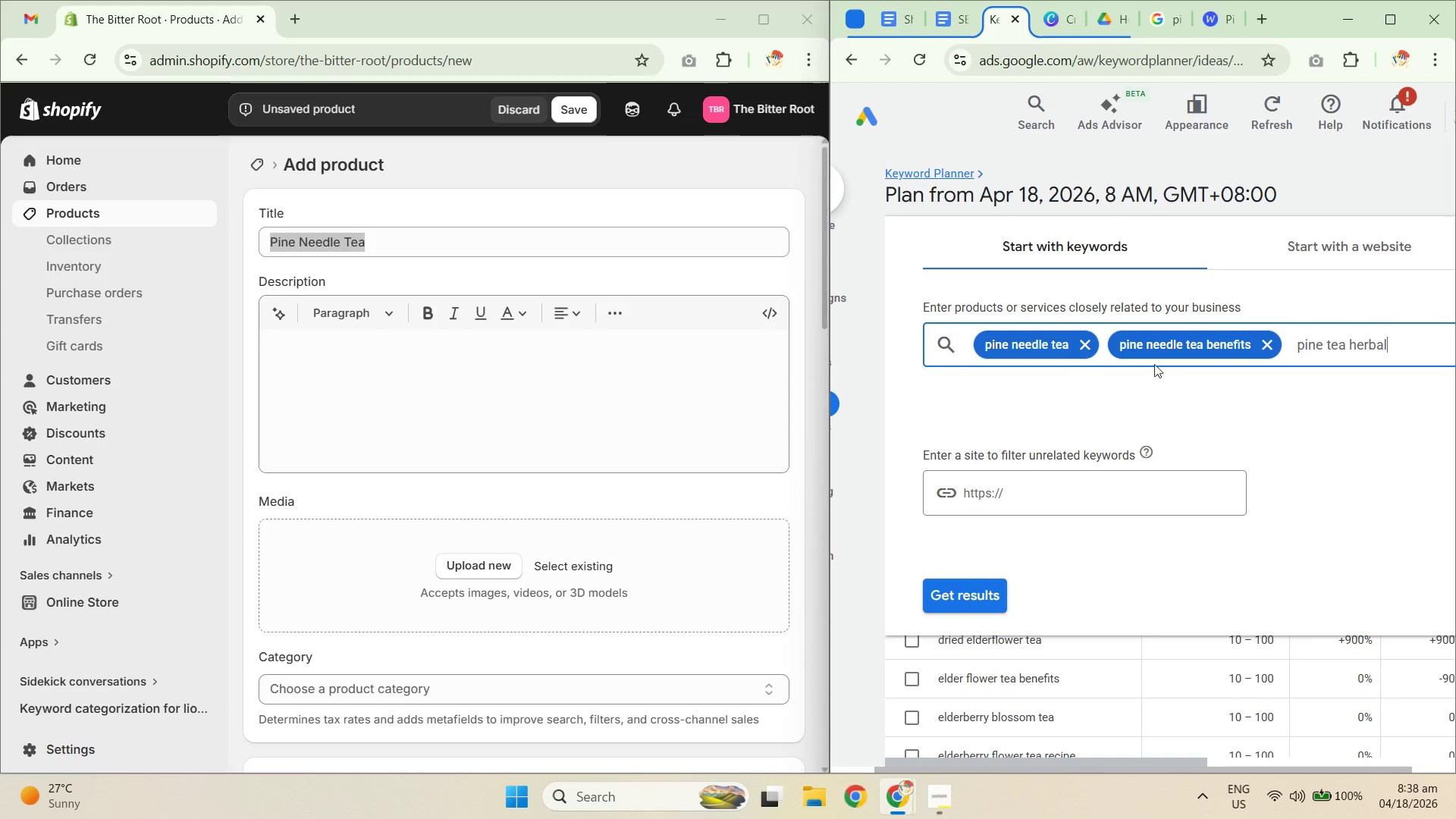 
left_click([1390, 341])
 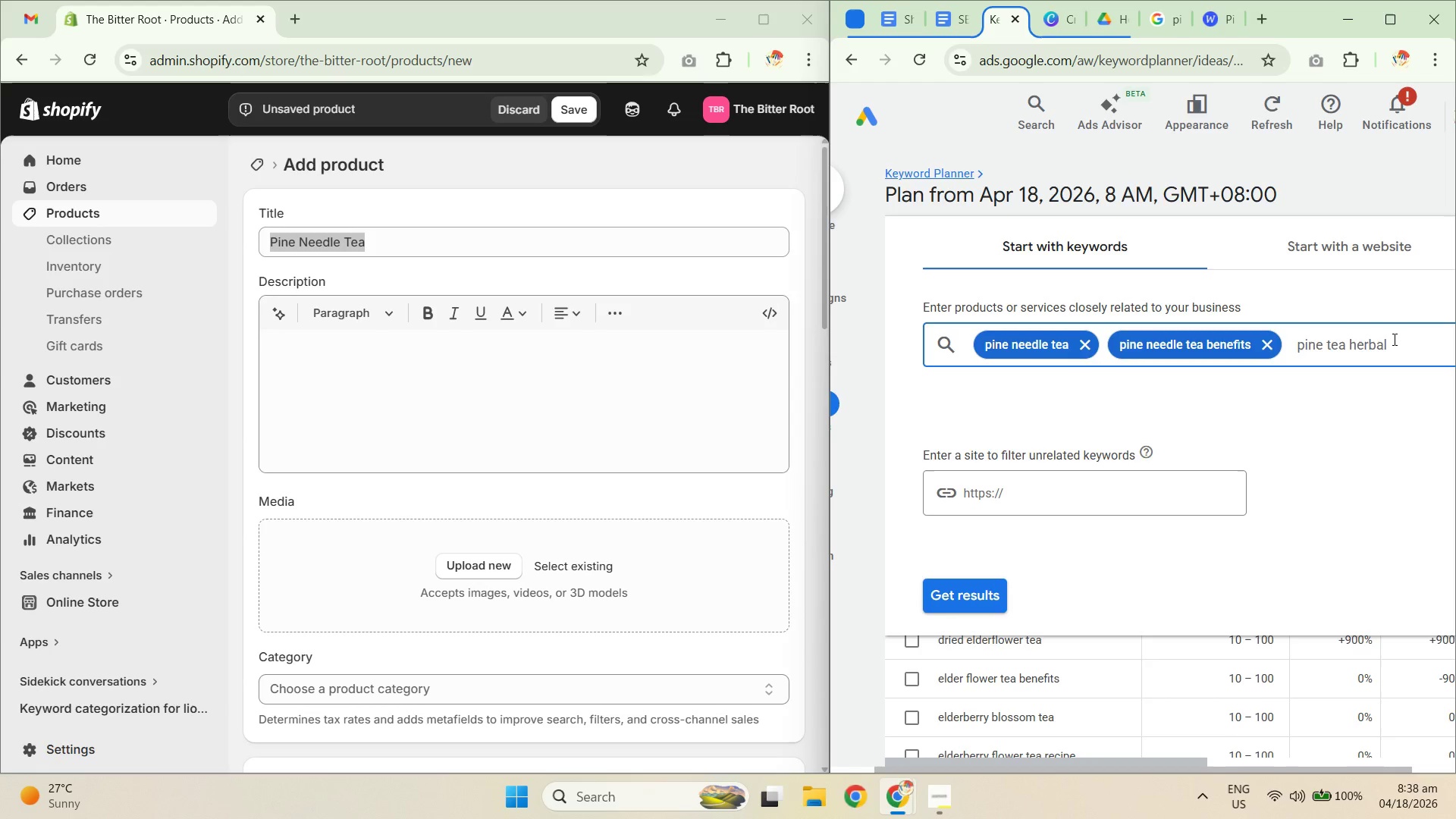 
key(NumpadEnter)
 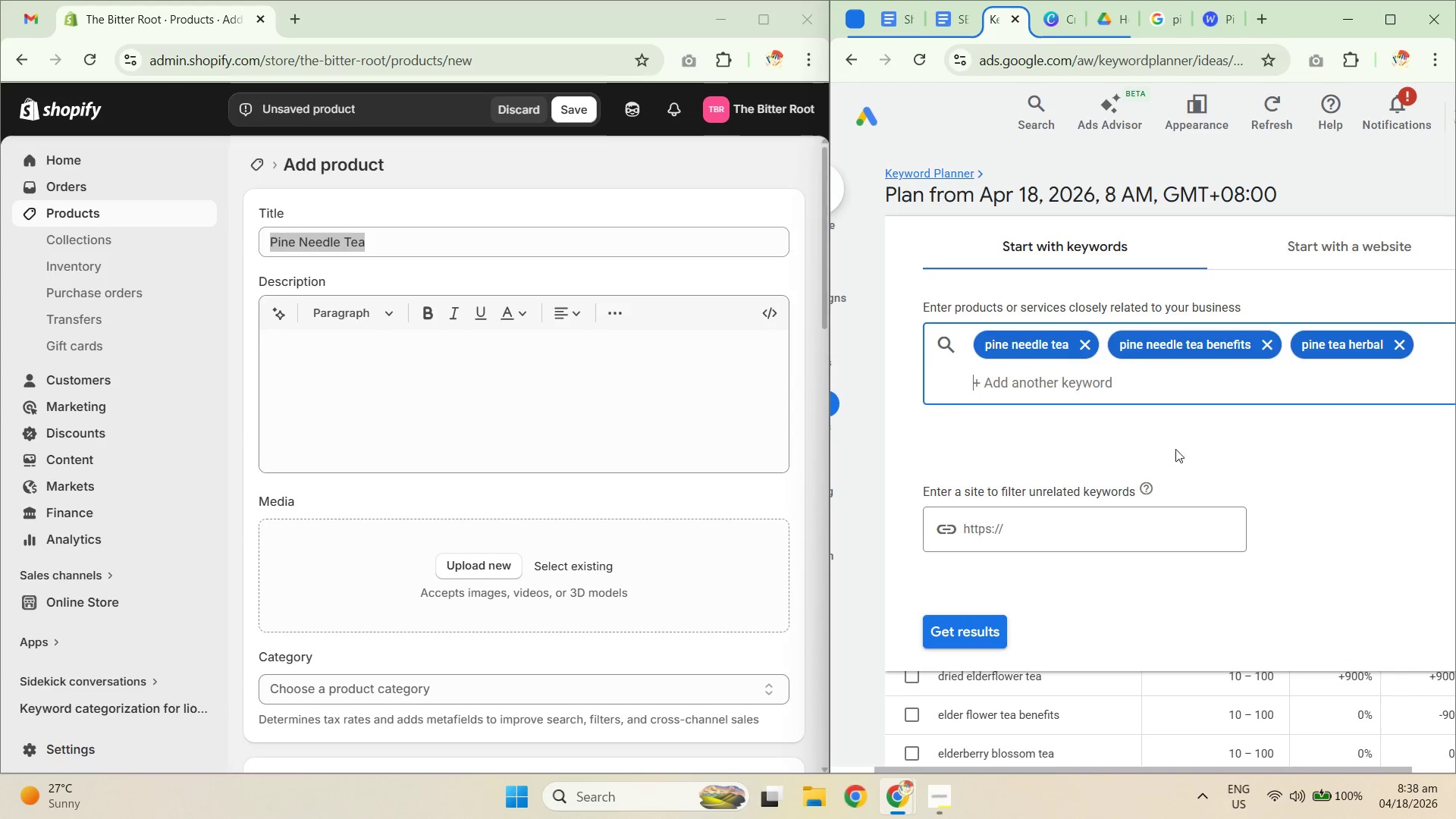 
scroll: coordinate [1163, 458], scroll_direction: down, amount: 1.0
 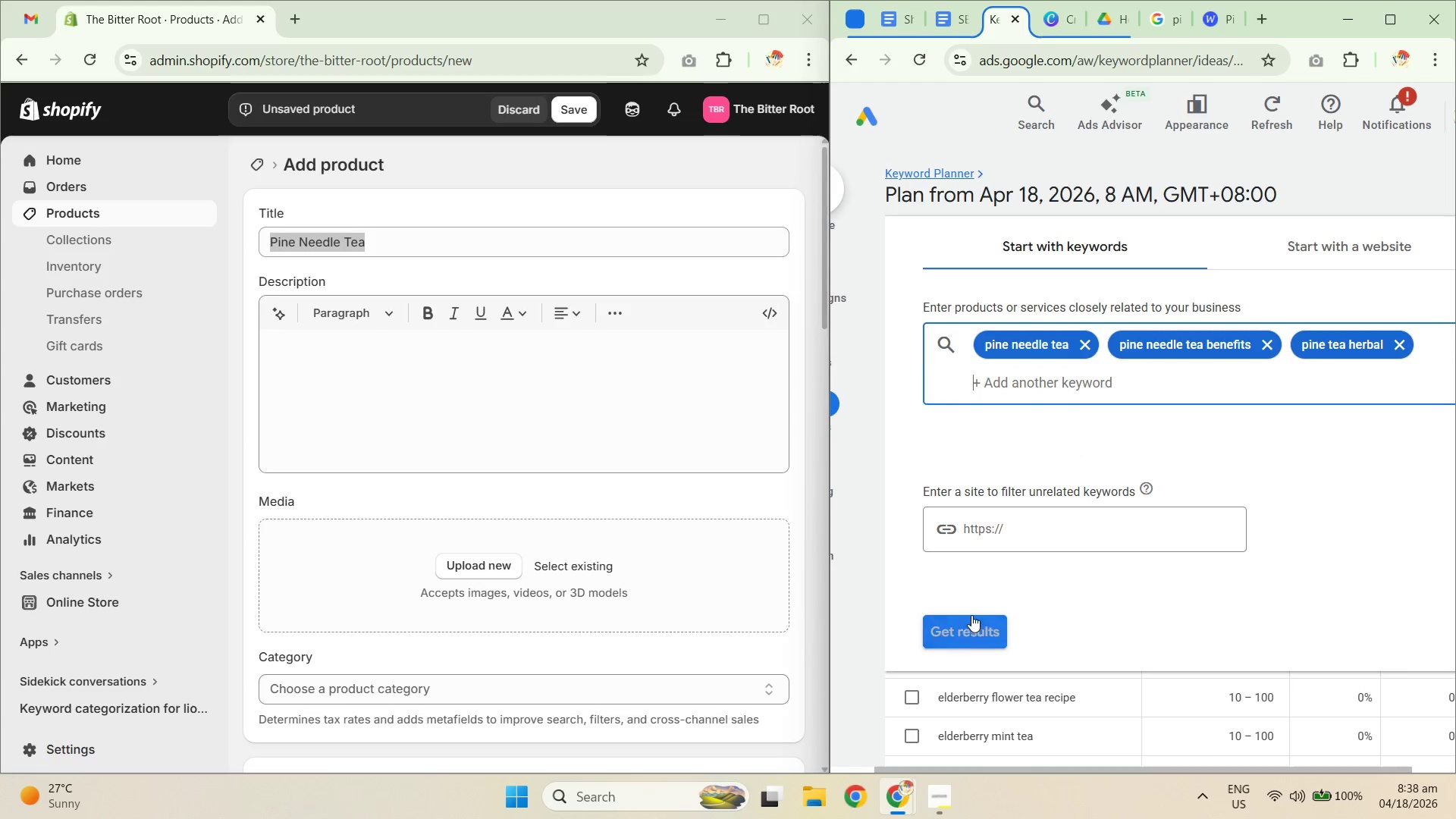 
left_click([963, 639])
 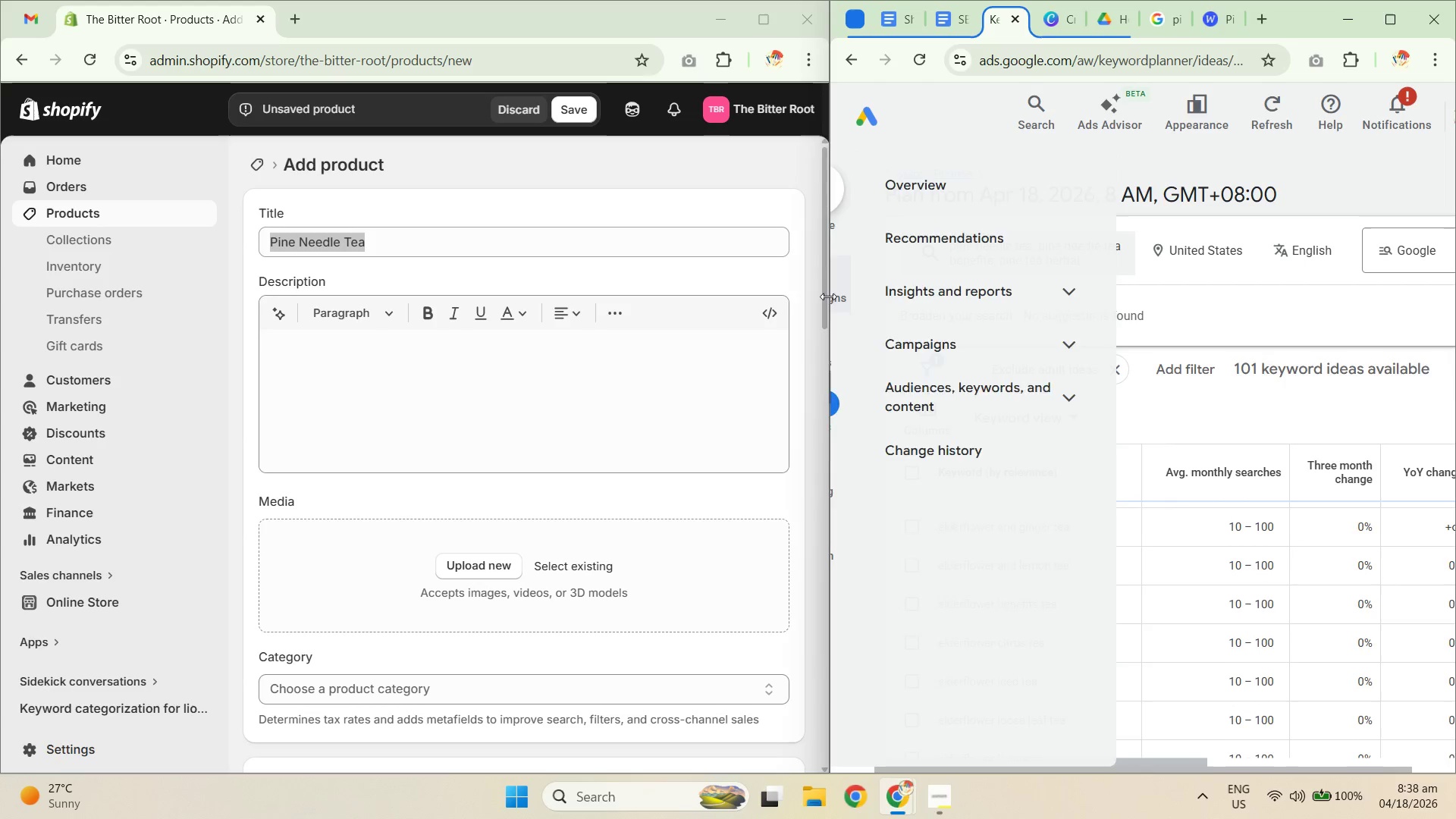 
left_click_drag(start_coordinate=[828, 297], to_coordinate=[462, 311])
 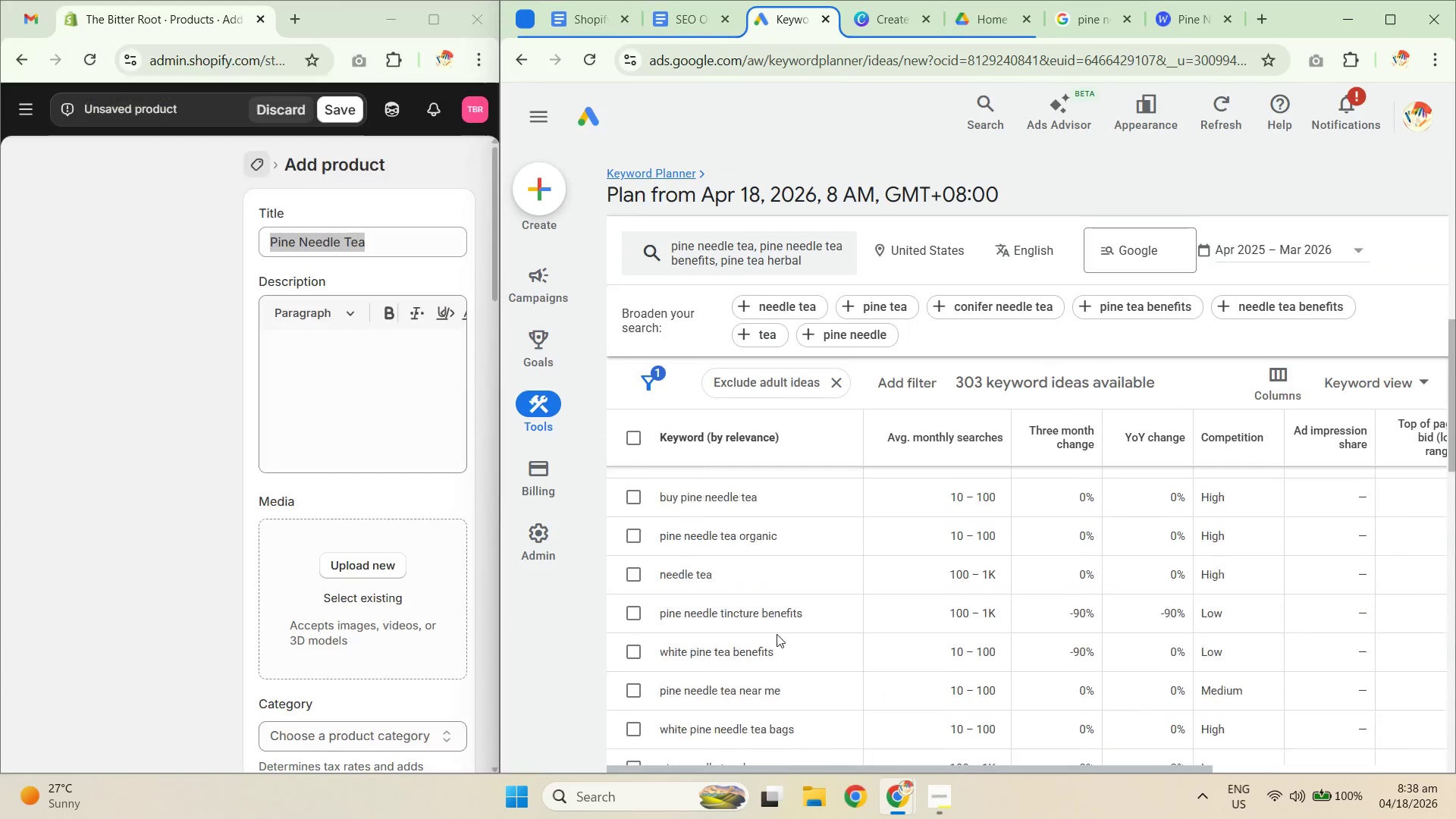 
scroll: coordinate [775, 632], scroll_direction: up, amount: 9.0
 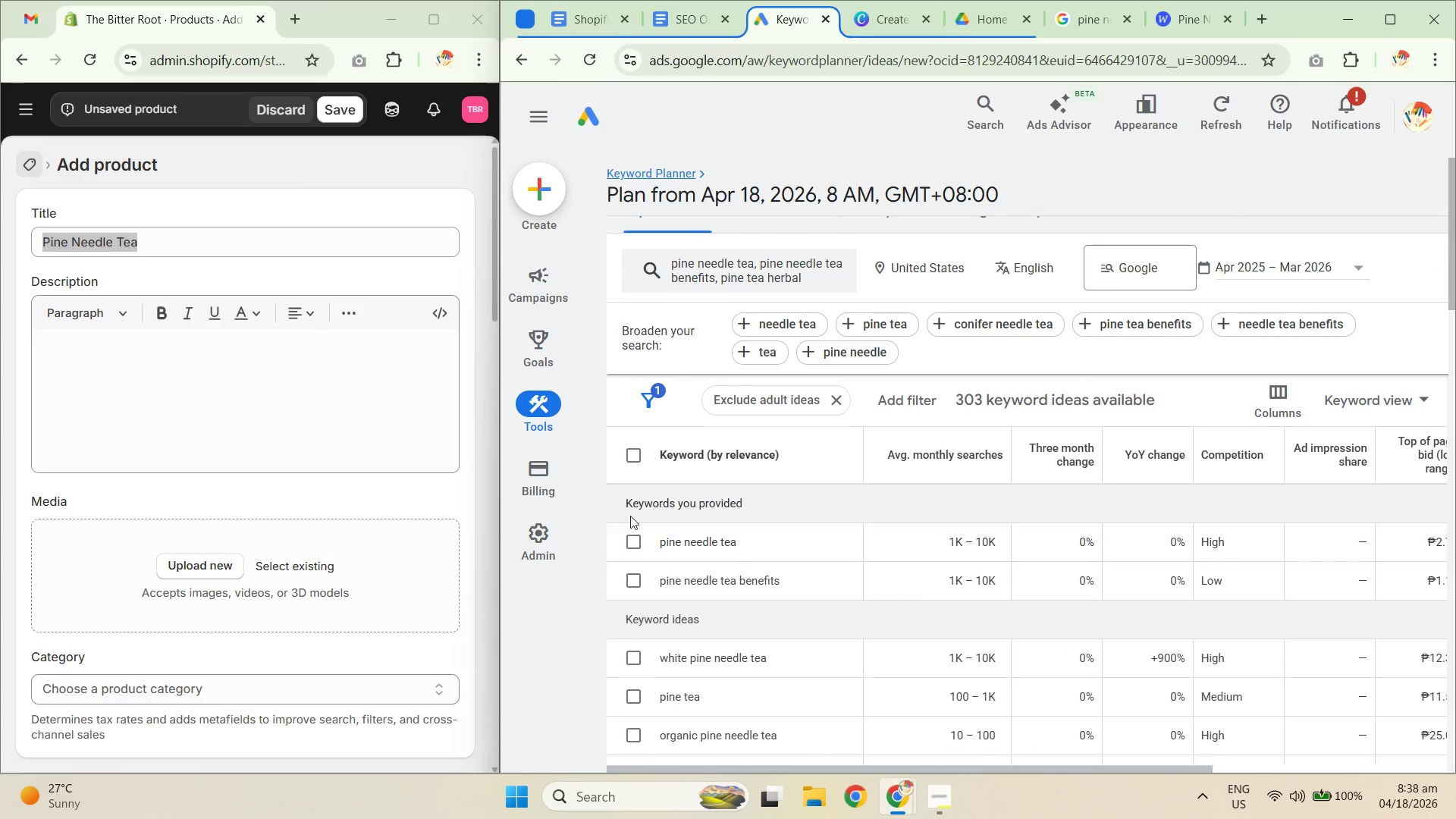 
left_click_drag(start_coordinate=[616, 495], to_coordinate=[1332, 646])
 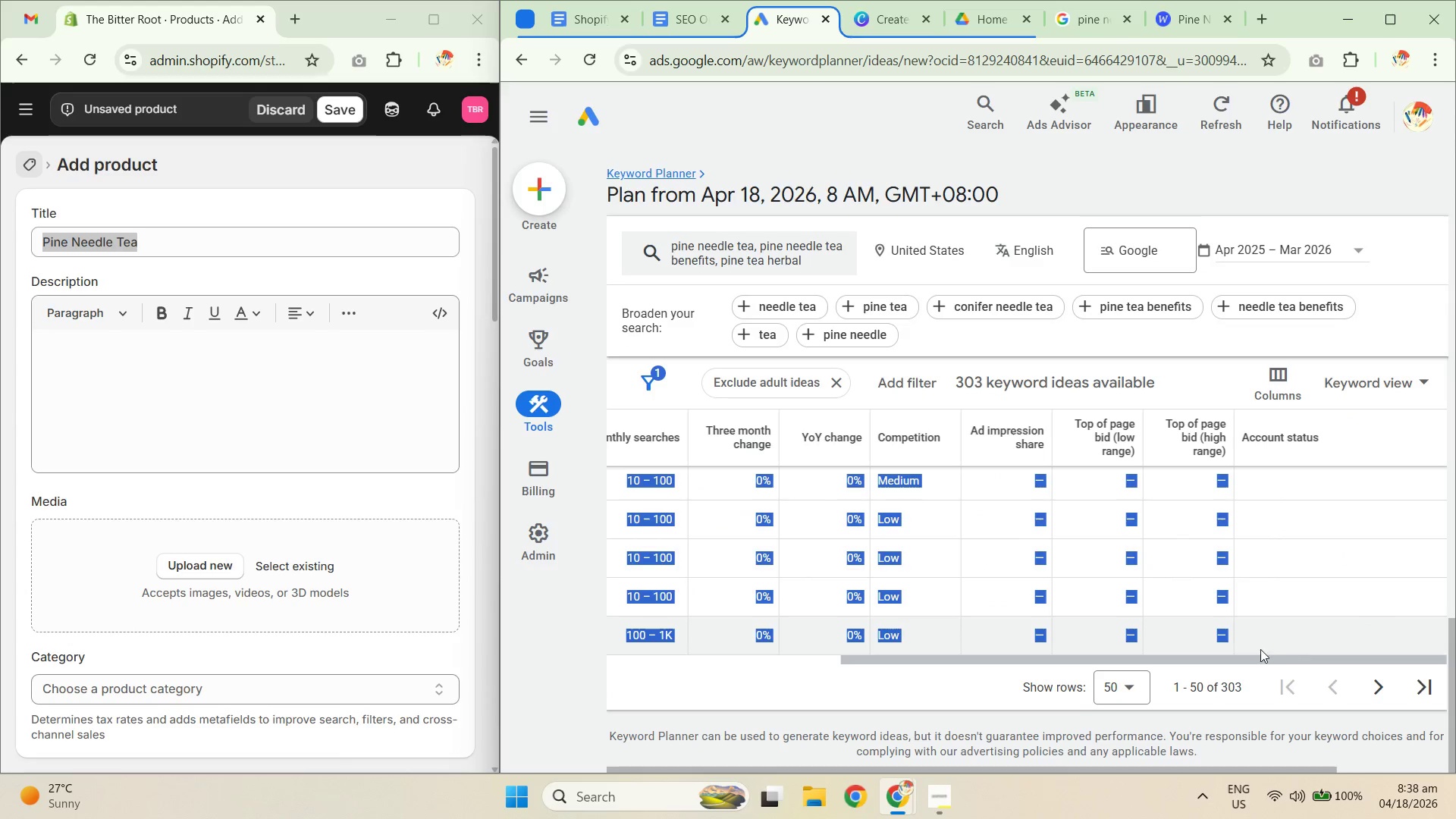 
key(Control+C)
 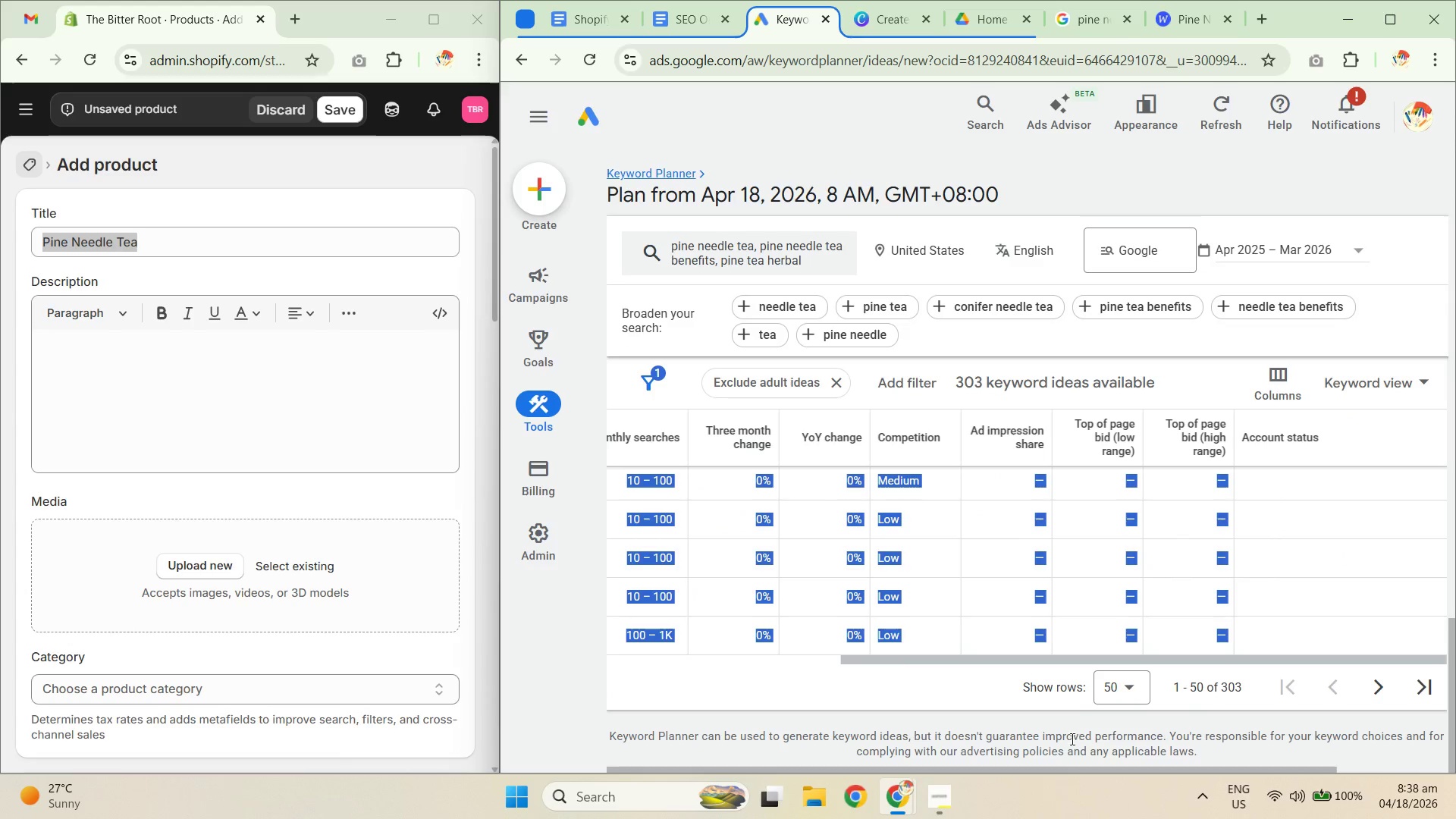 
key(Control+C)
 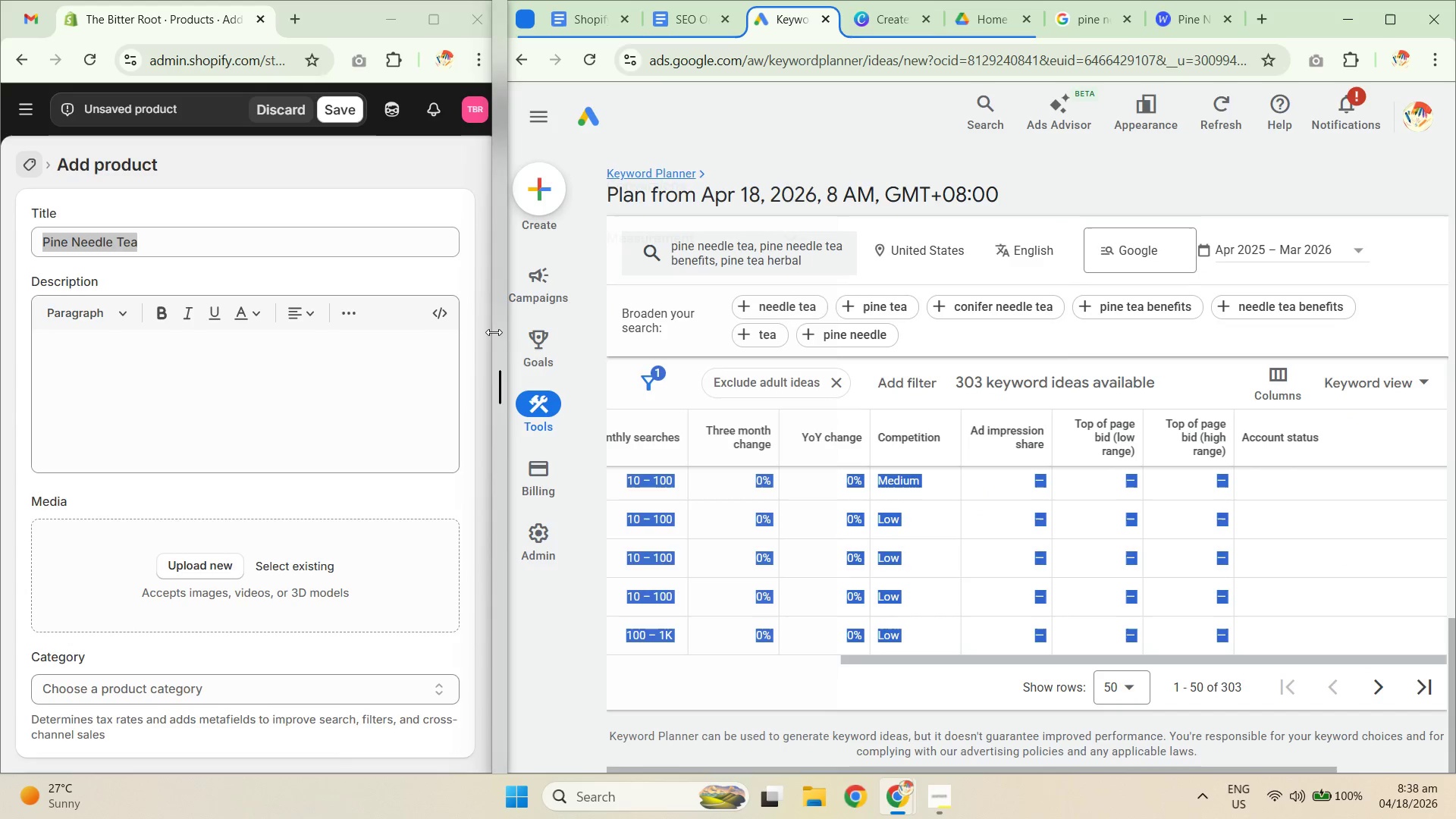 
left_click_drag(start_coordinate=[494, 332], to_coordinate=[944, 382])
 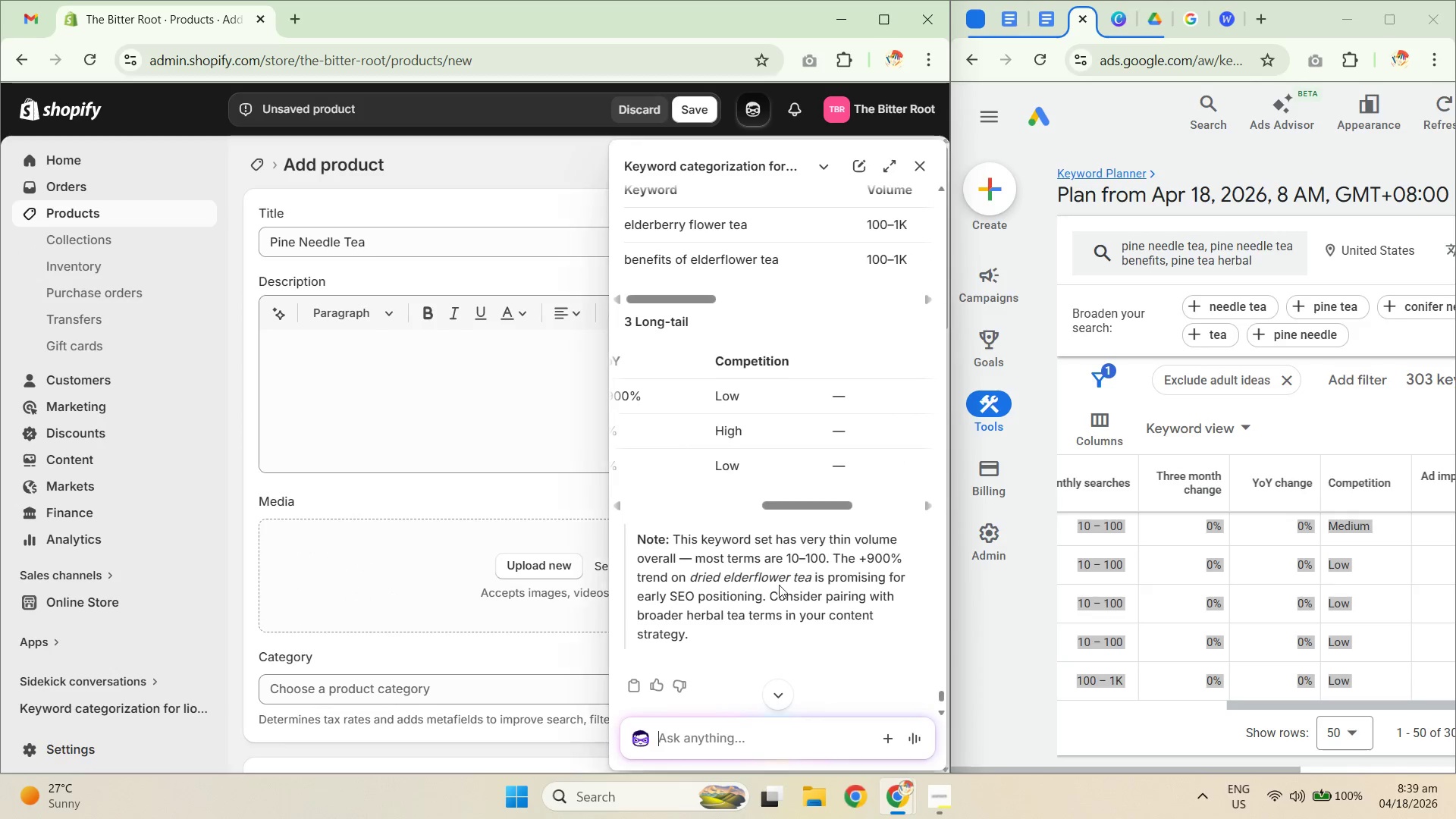 
type(extract samne )
key(Backspace)
key(Backspace)
key(Backspace)
type(e numbers of keywpo)
key(Backspace)
key(Backspace)
type(ords )
 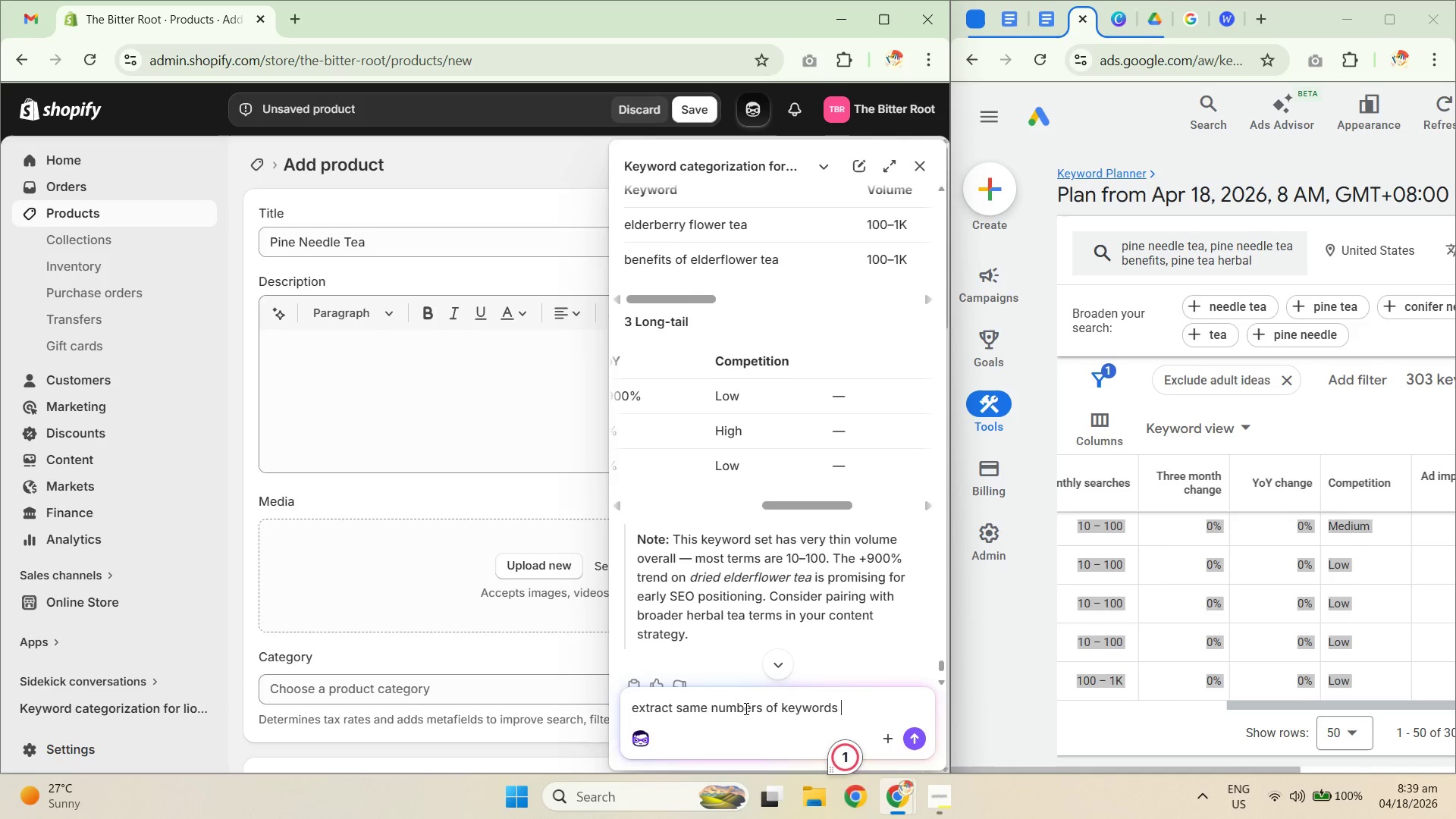 
key(Control+V)
 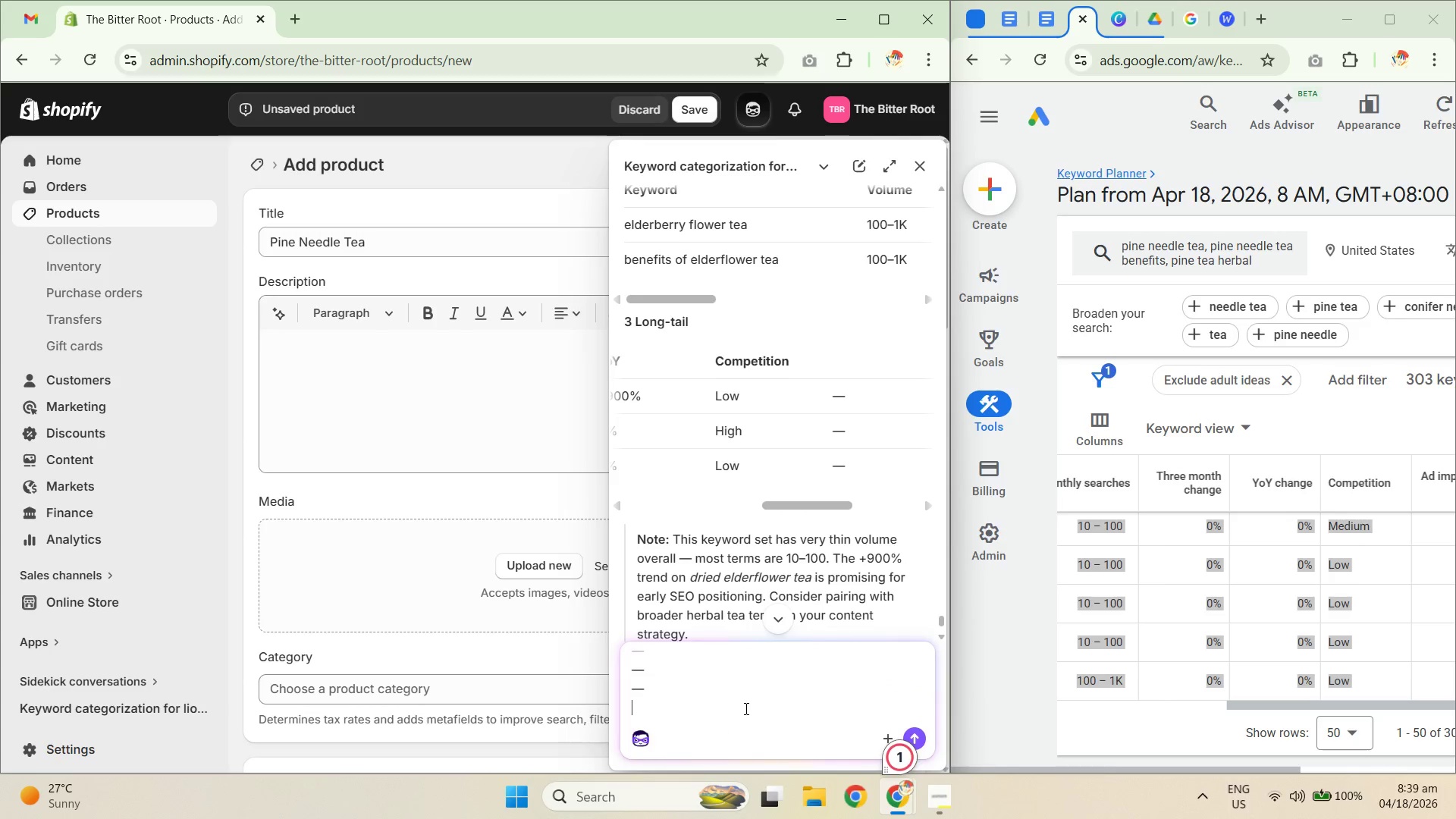 
key(NumpadEnter)
 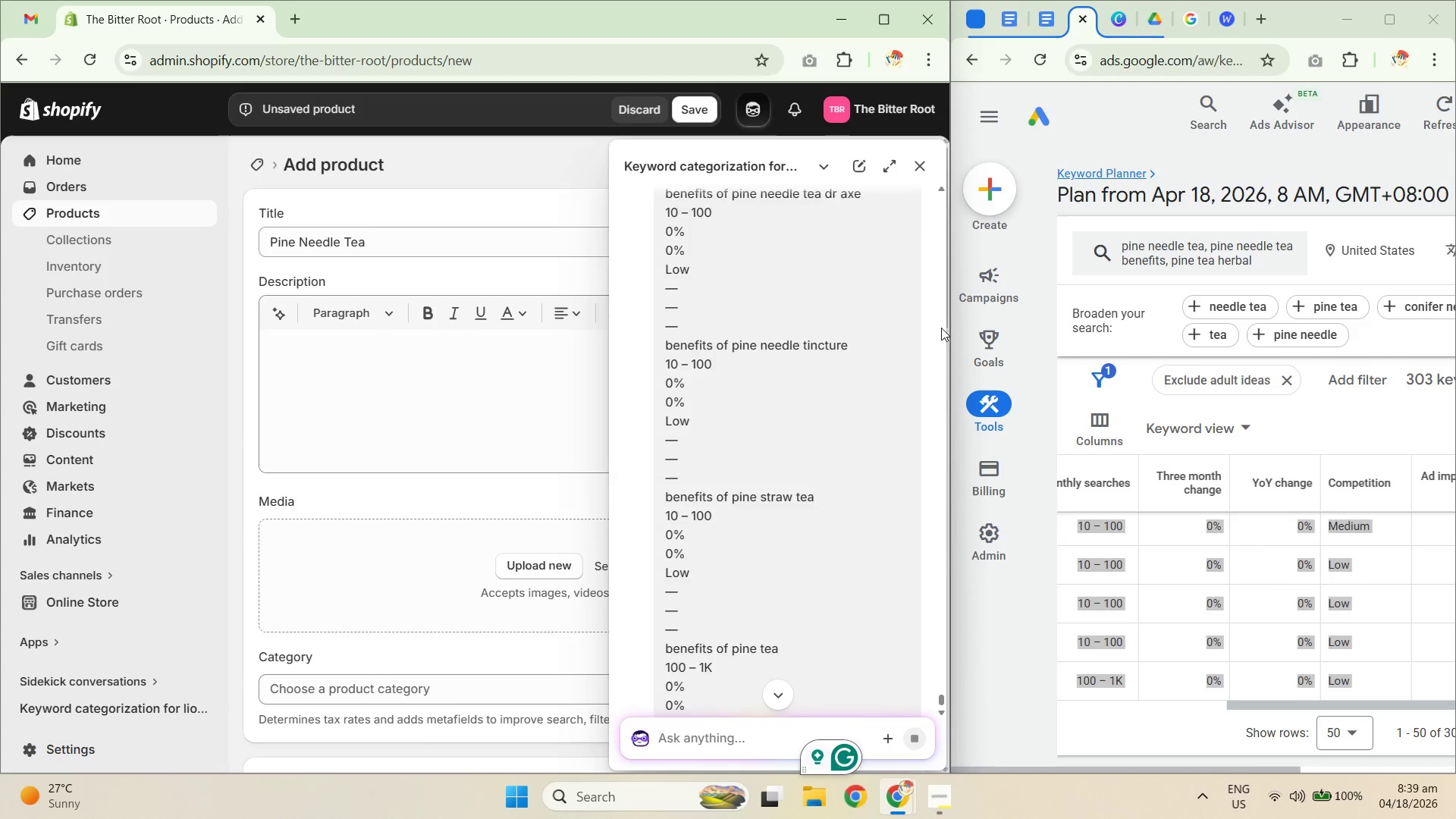 
left_click_drag(start_coordinate=[953, 321], to_coordinate=[815, 320])
 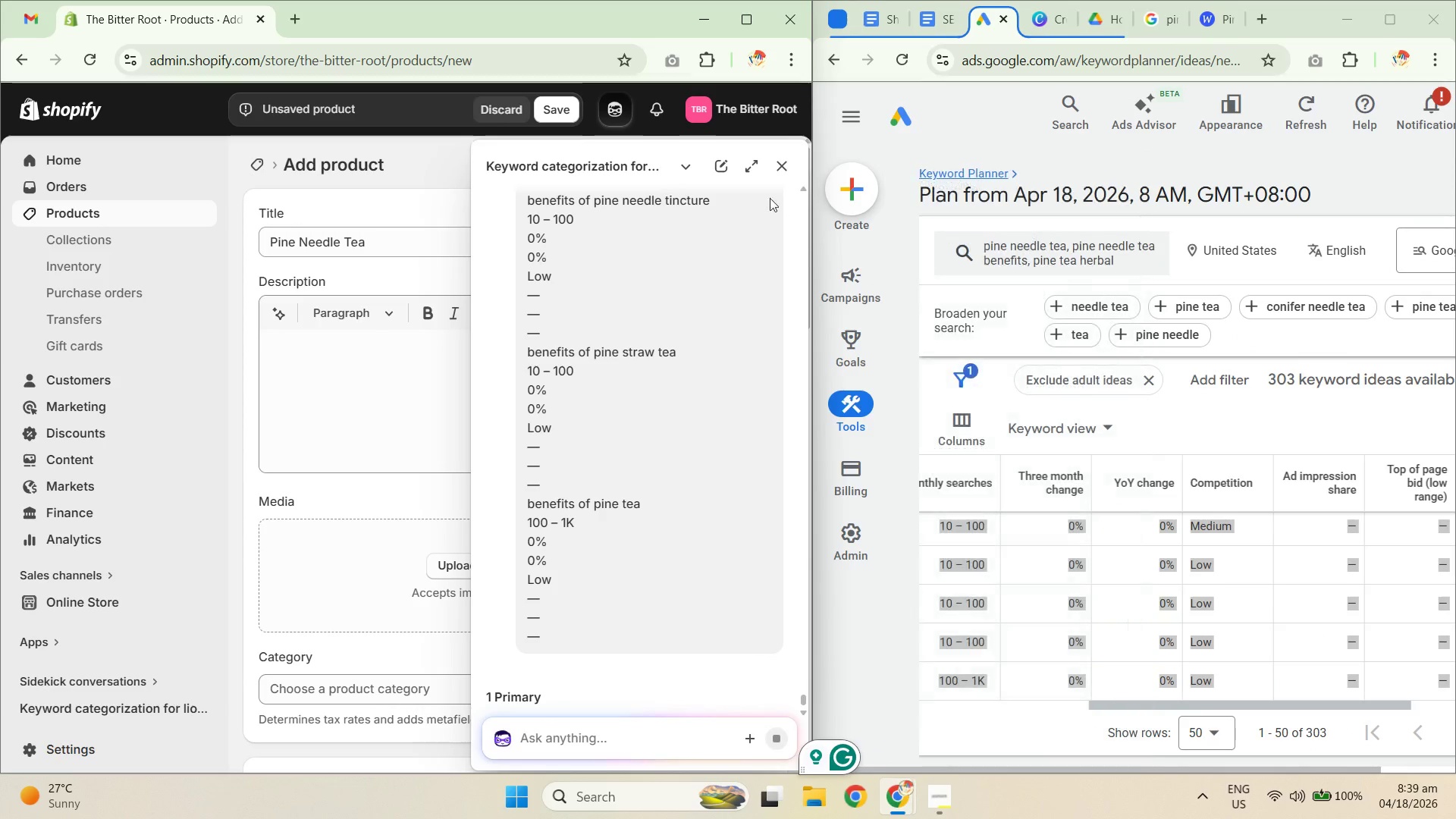 
left_click([781, 165])
 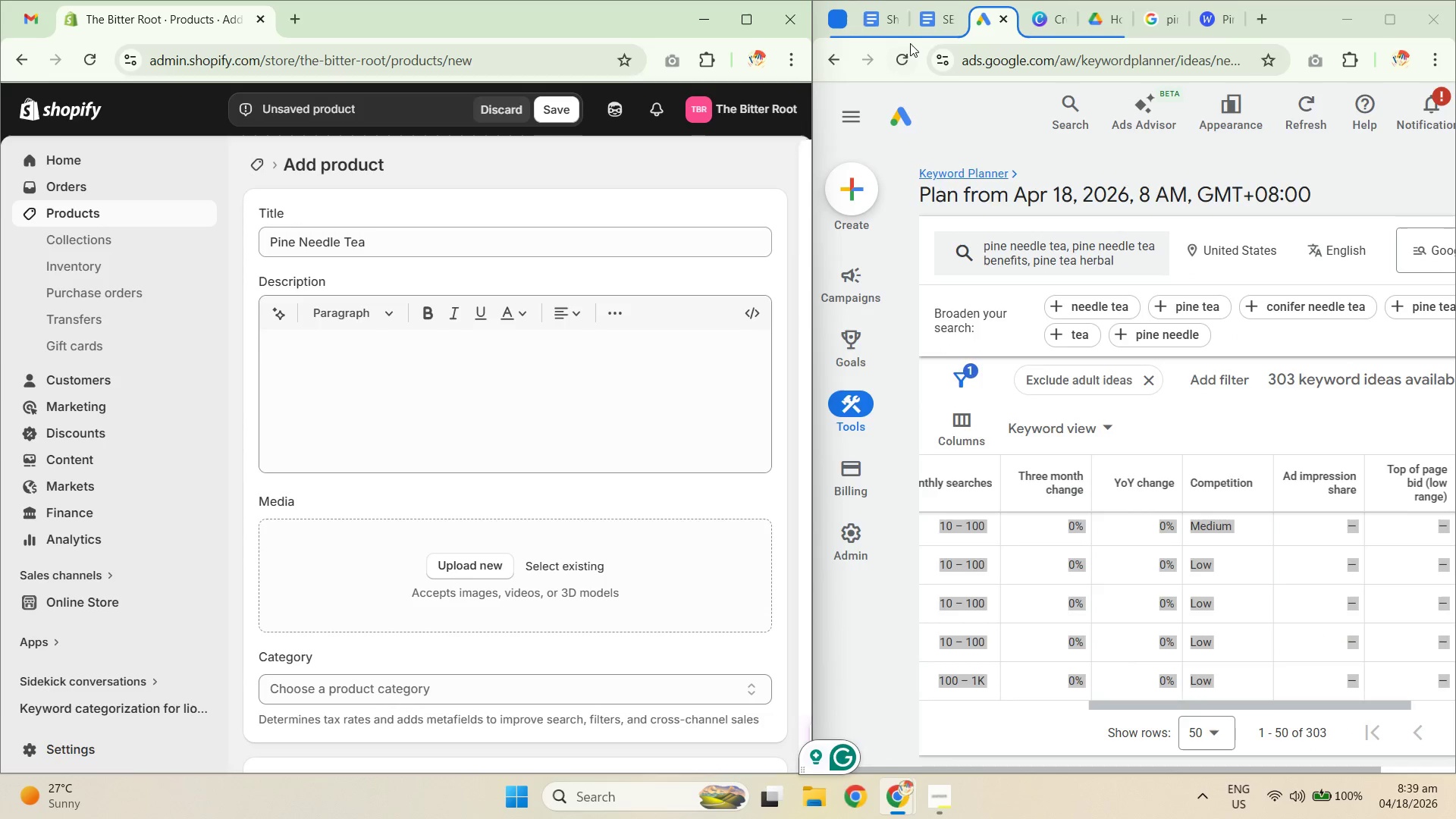 
left_click([932, 18])
 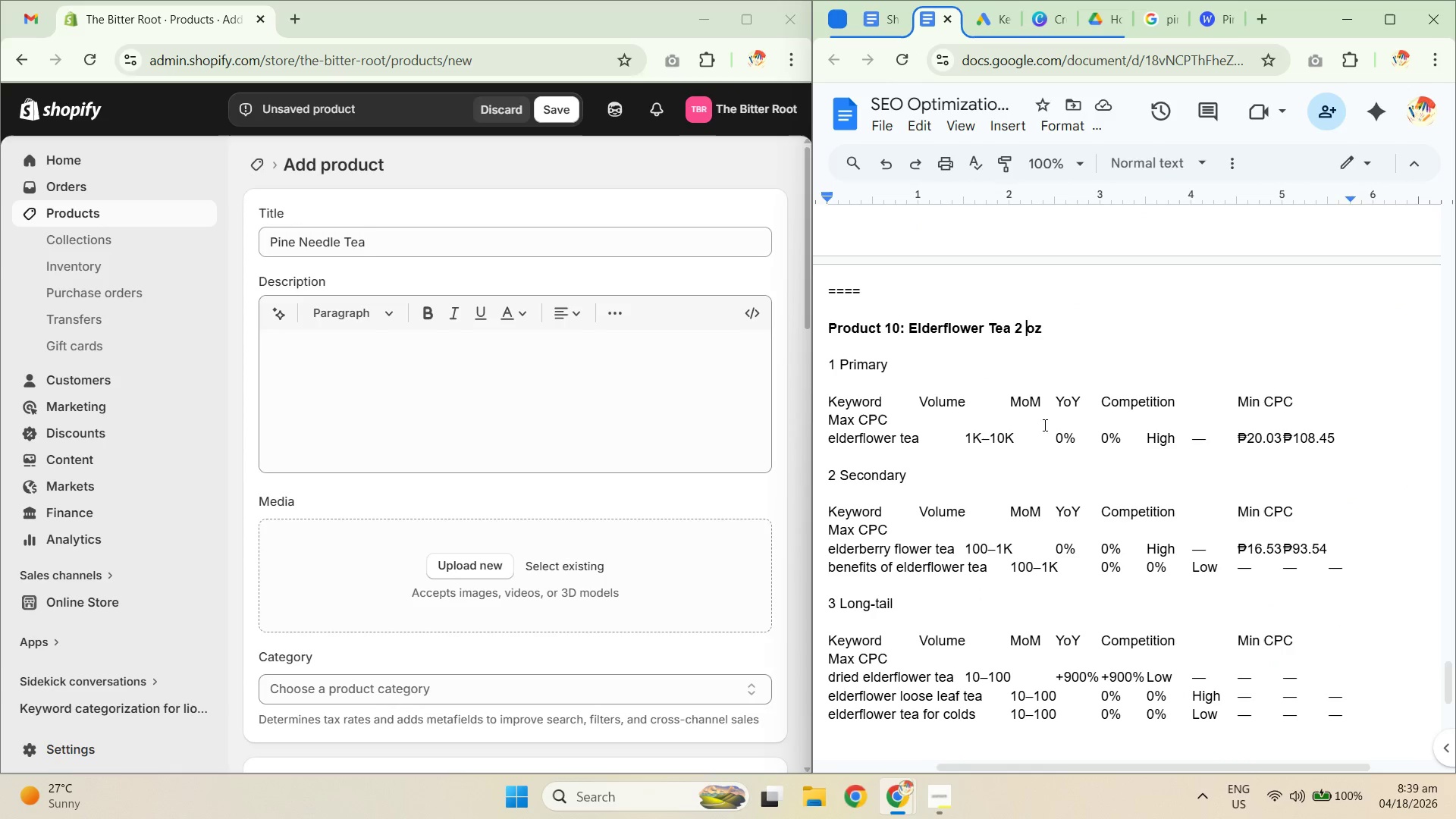 
scroll: coordinate [1089, 383], scroll_direction: none, amount: 0.0
 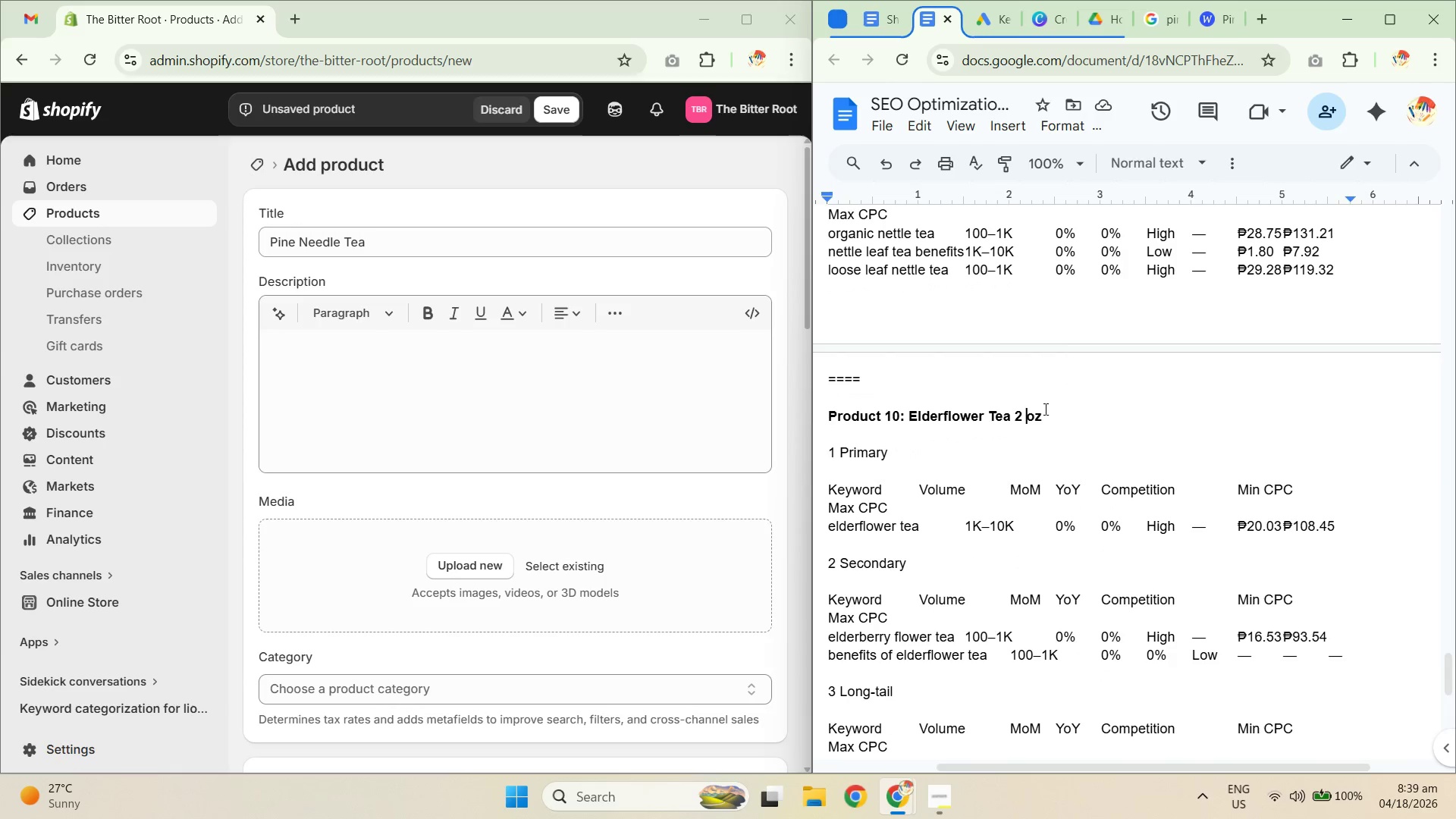 
scroll: coordinate [1050, 428], scroll_direction: up, amount: 4.0
 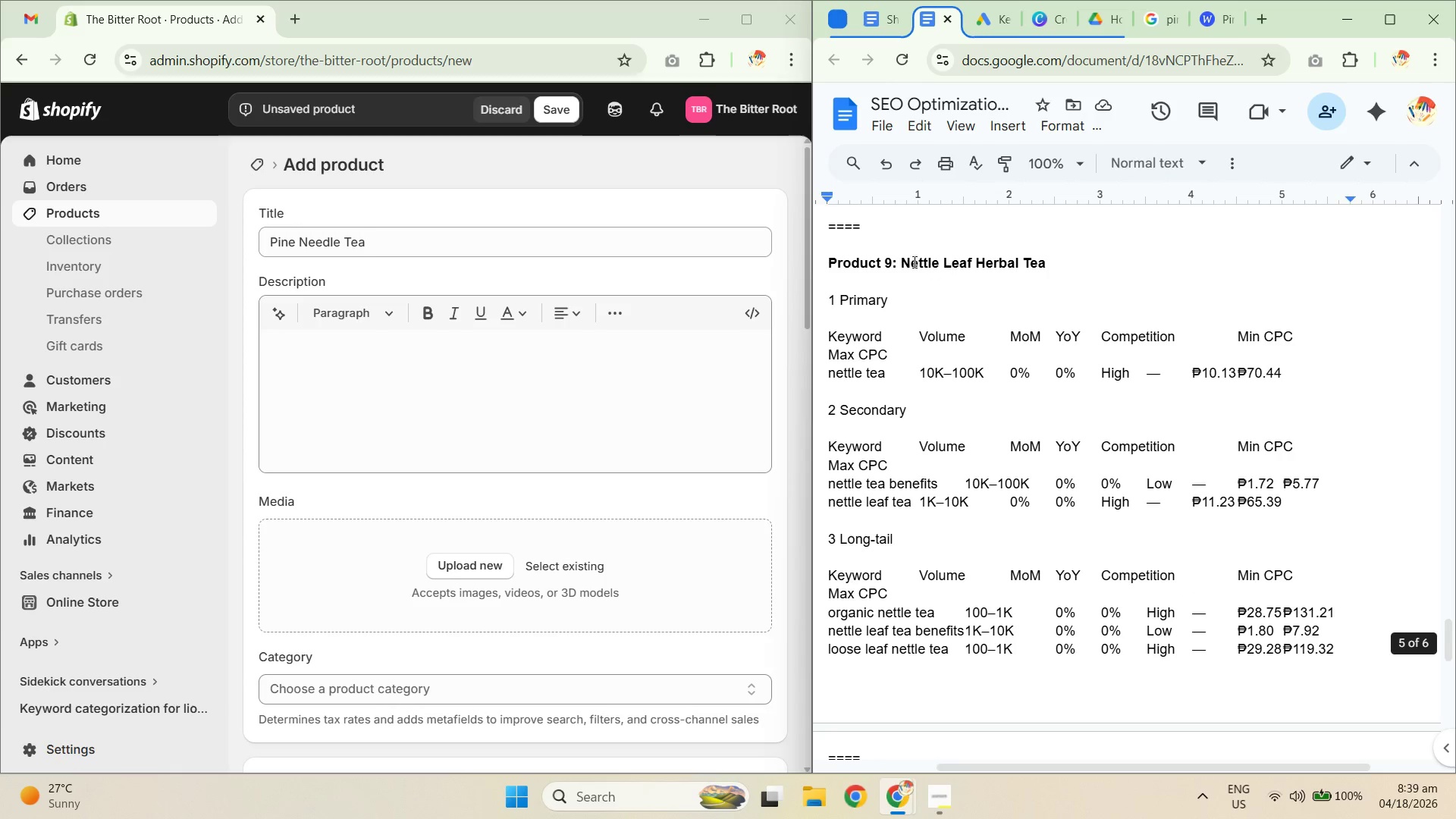 
left_click([892, 261])
 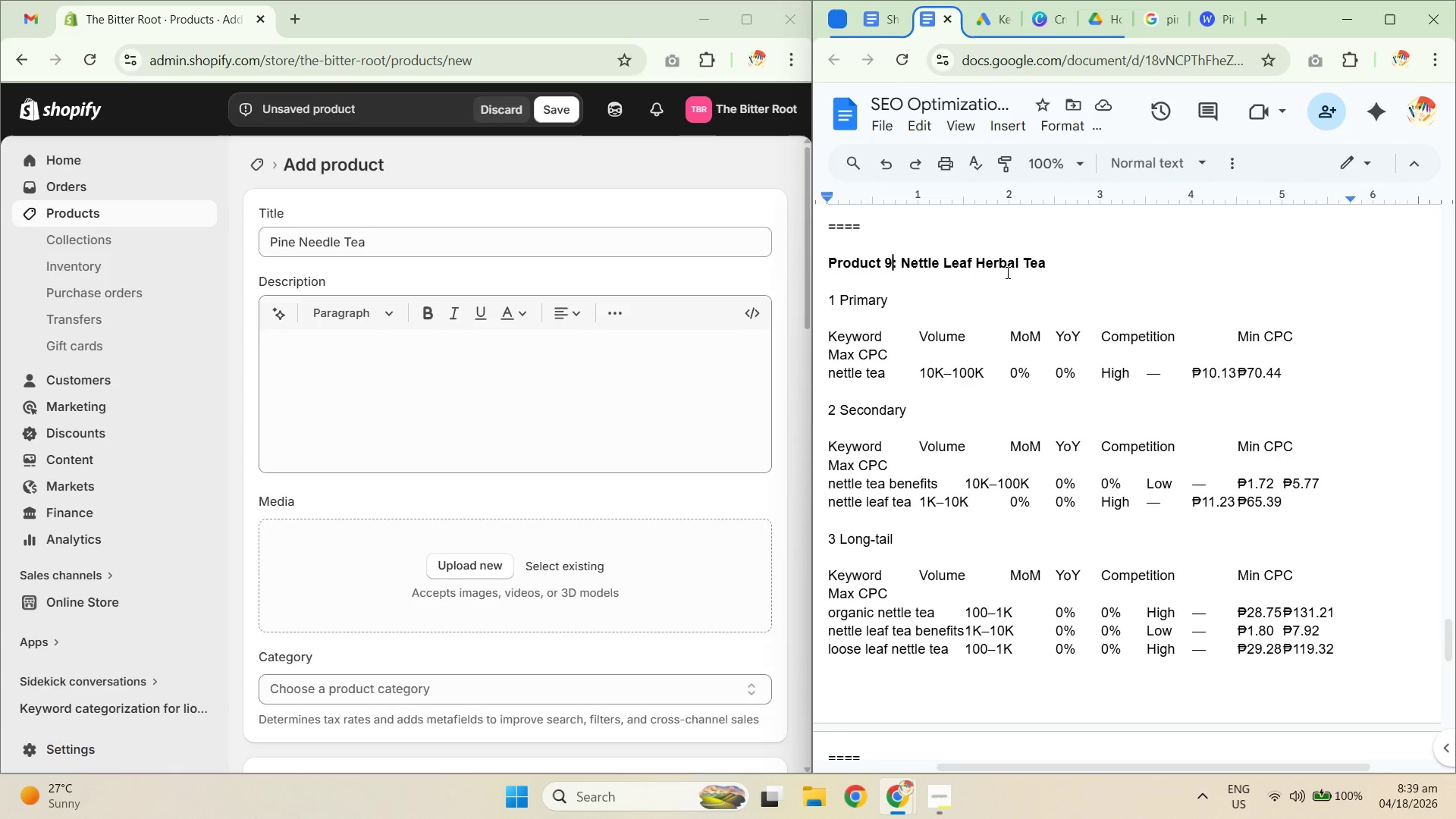 
scroll: coordinate [1007, 274], scroll_direction: up, amount: 1.0
 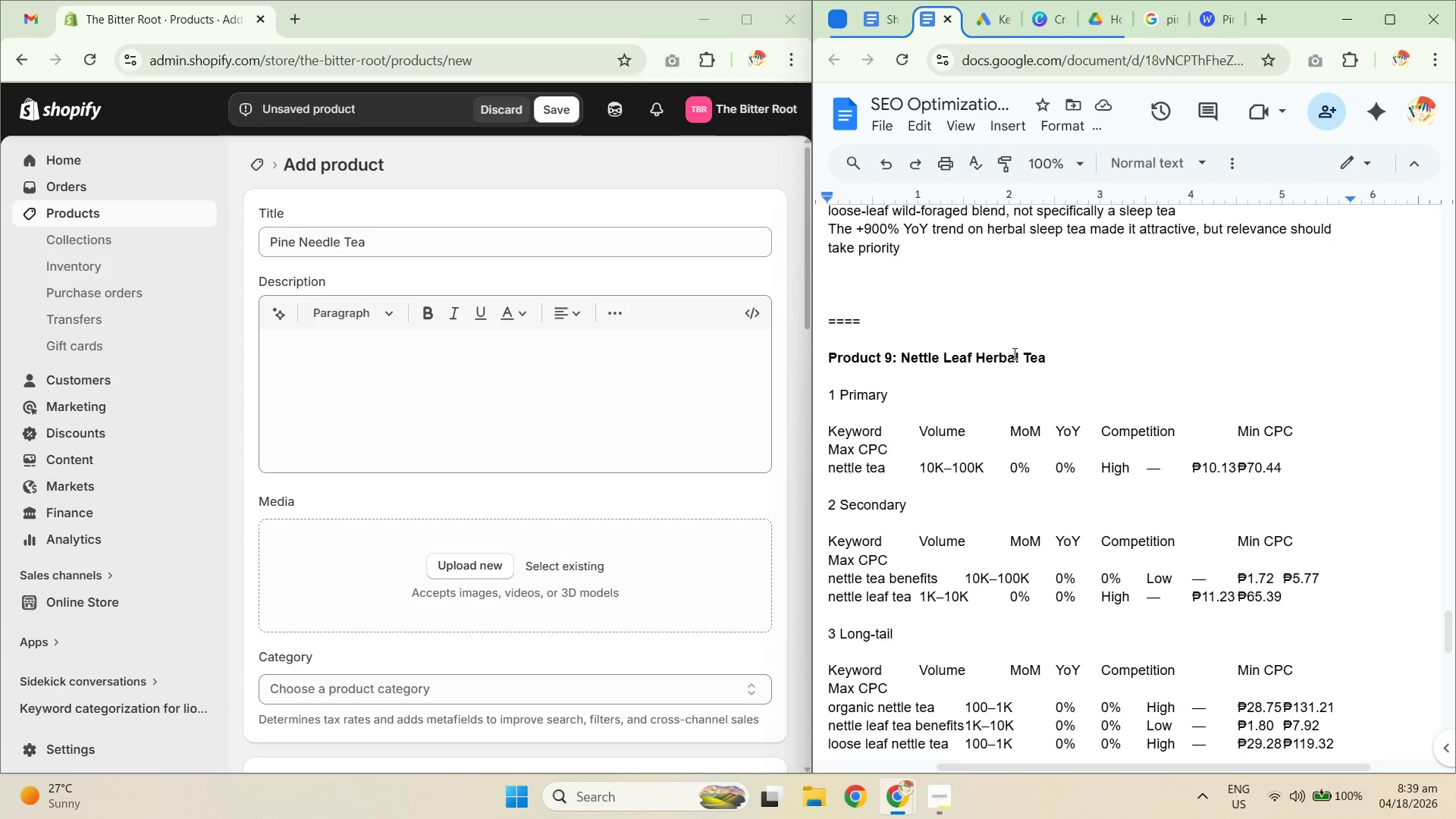 
left_click_drag(start_coordinate=[1068, 352], to_coordinate=[909, 337])
 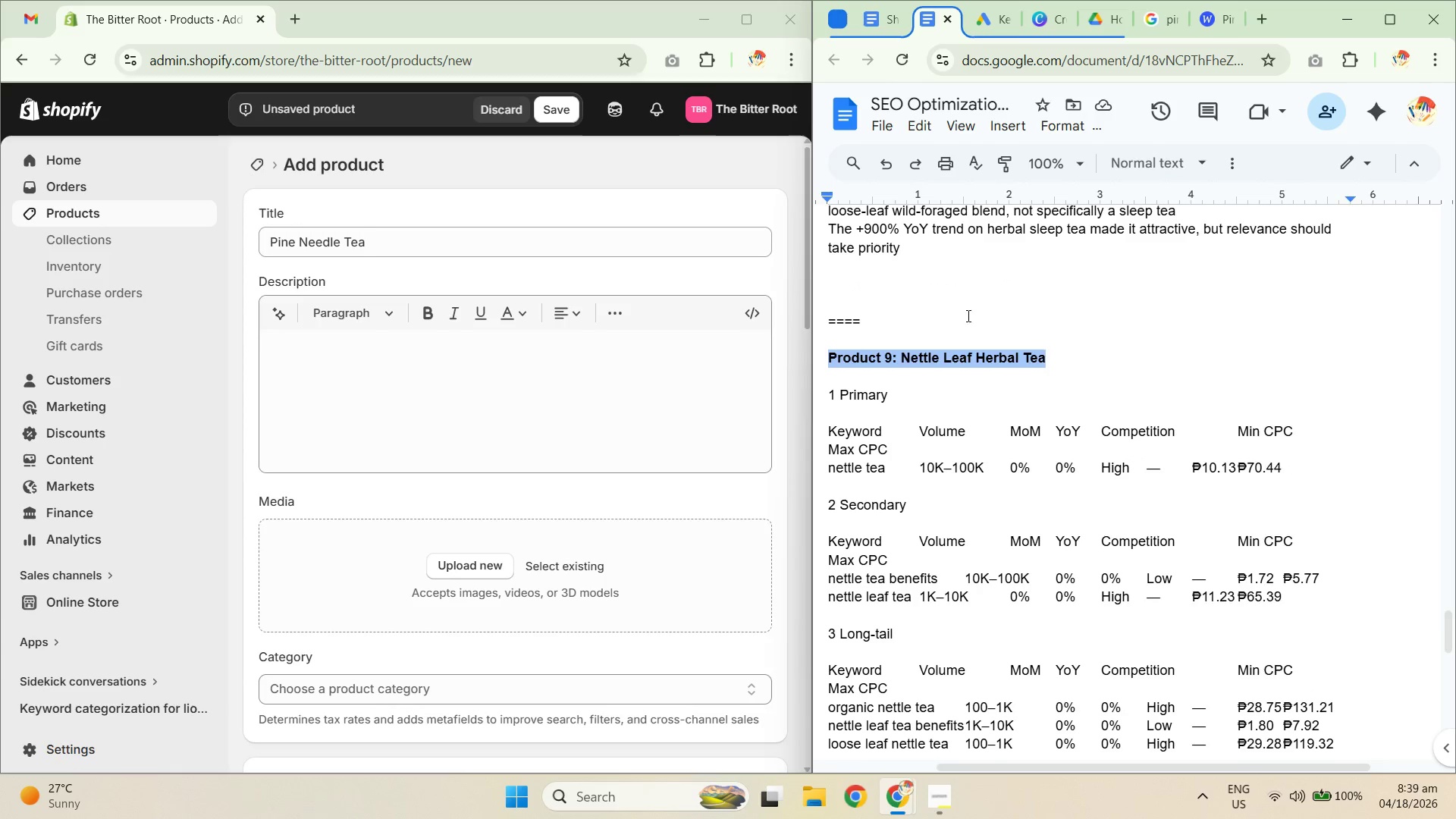 
left_click([1014, 531])
 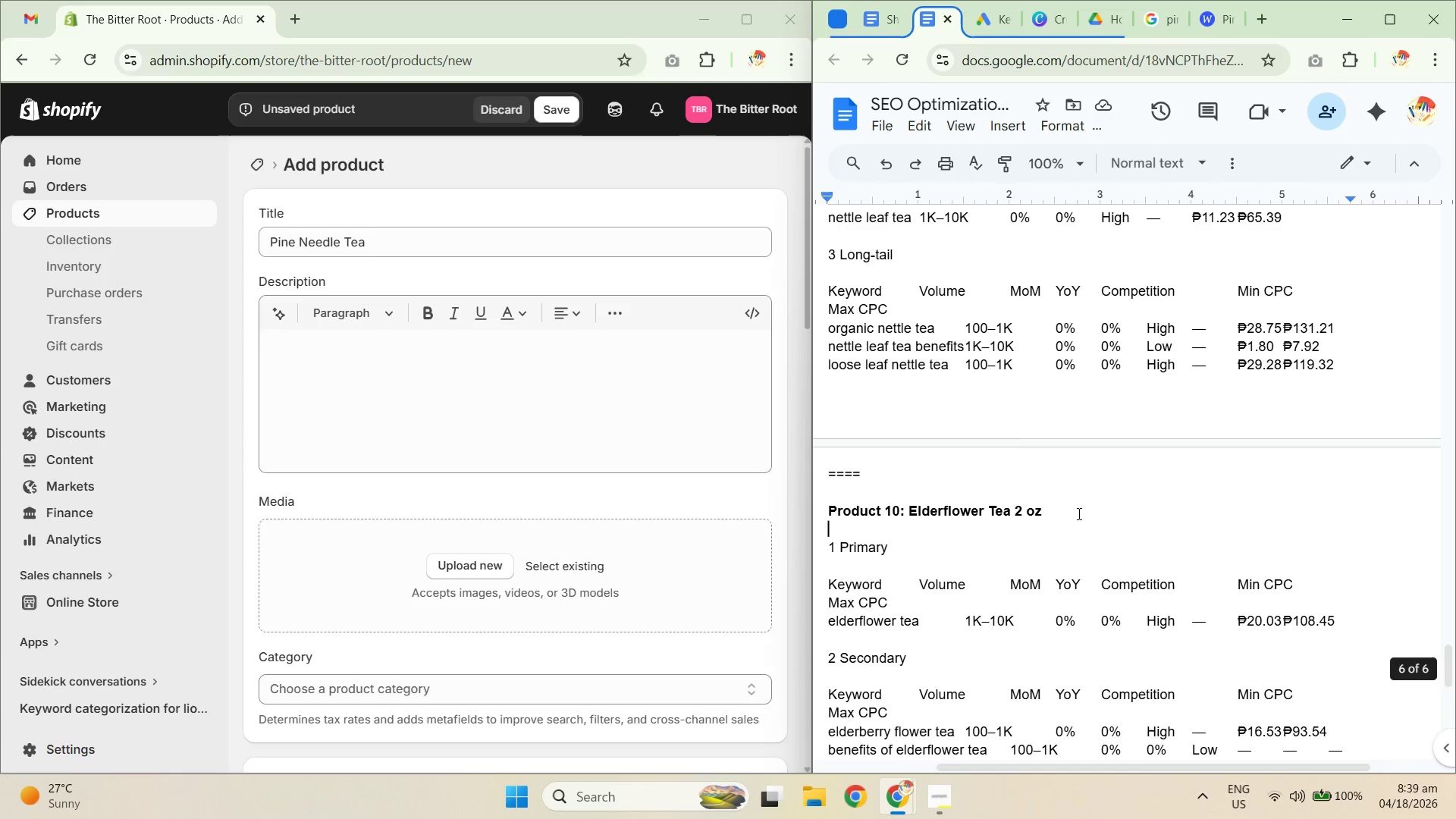 
scroll: coordinate [1075, 353], scroll_direction: down, amount: 4.0
 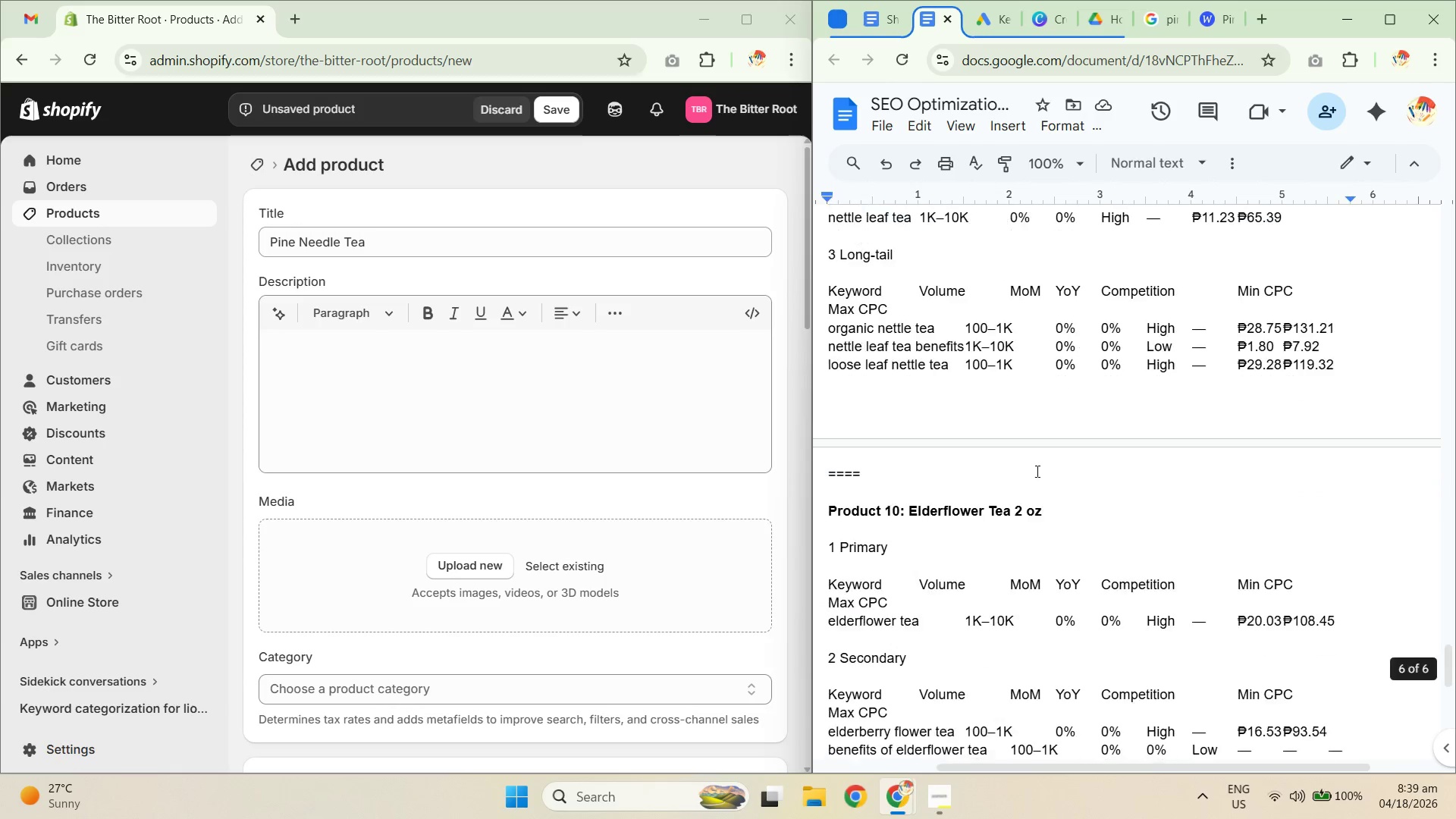 
left_click_drag(start_coordinate=[1090, 514], to_coordinate=[833, 513])
 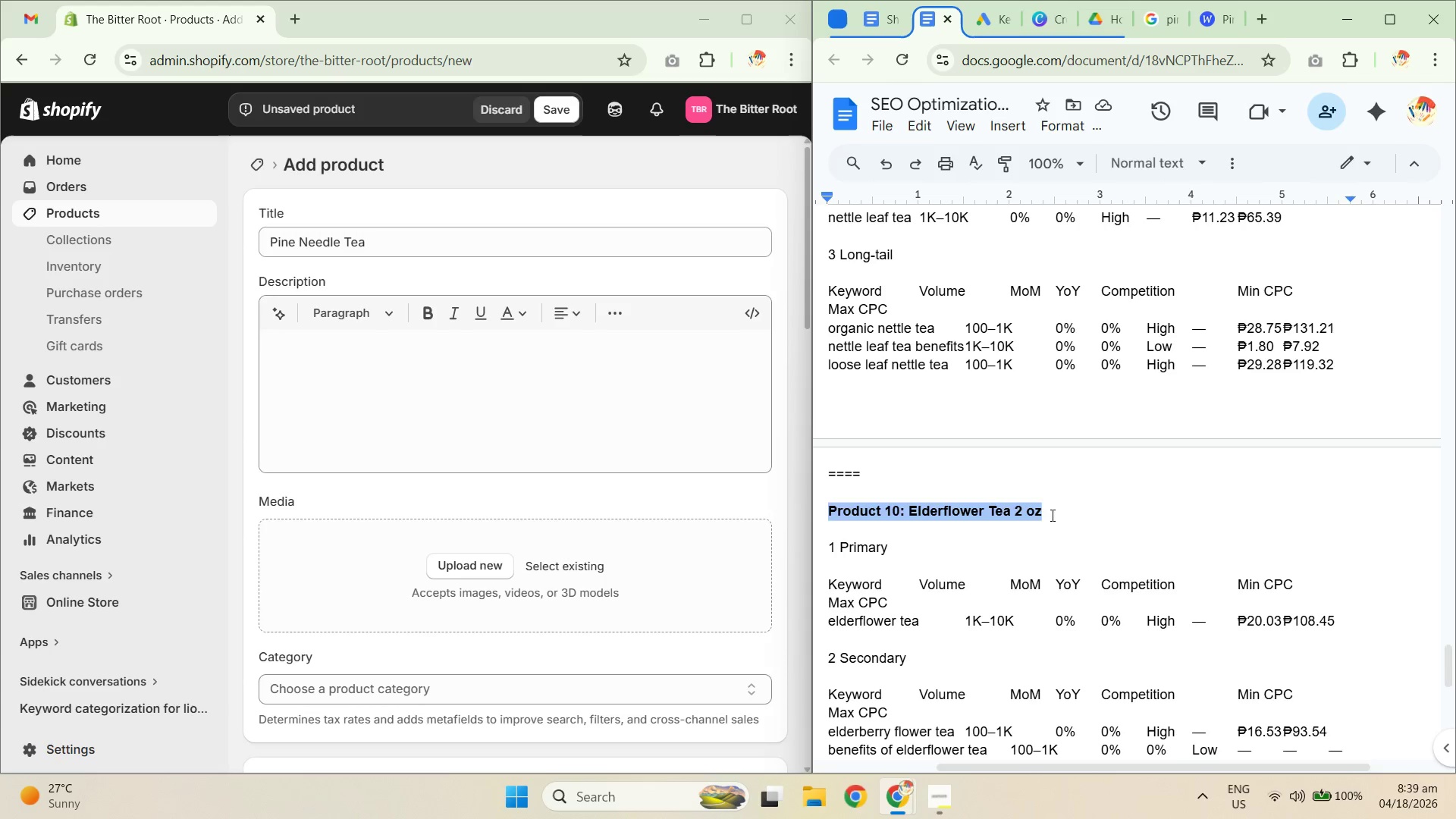 
key(Control+C)
 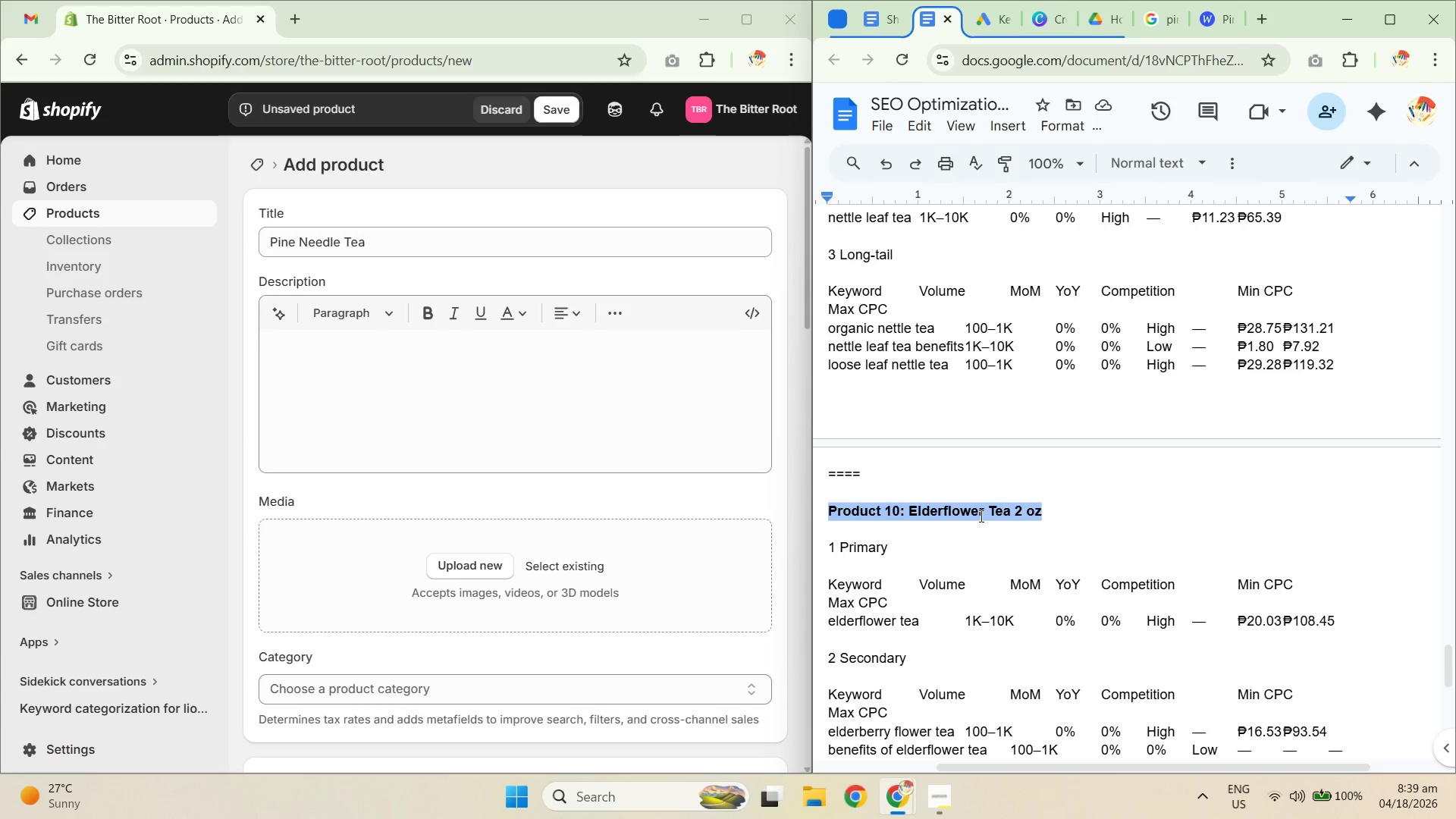 
left_click([1101, 510])
 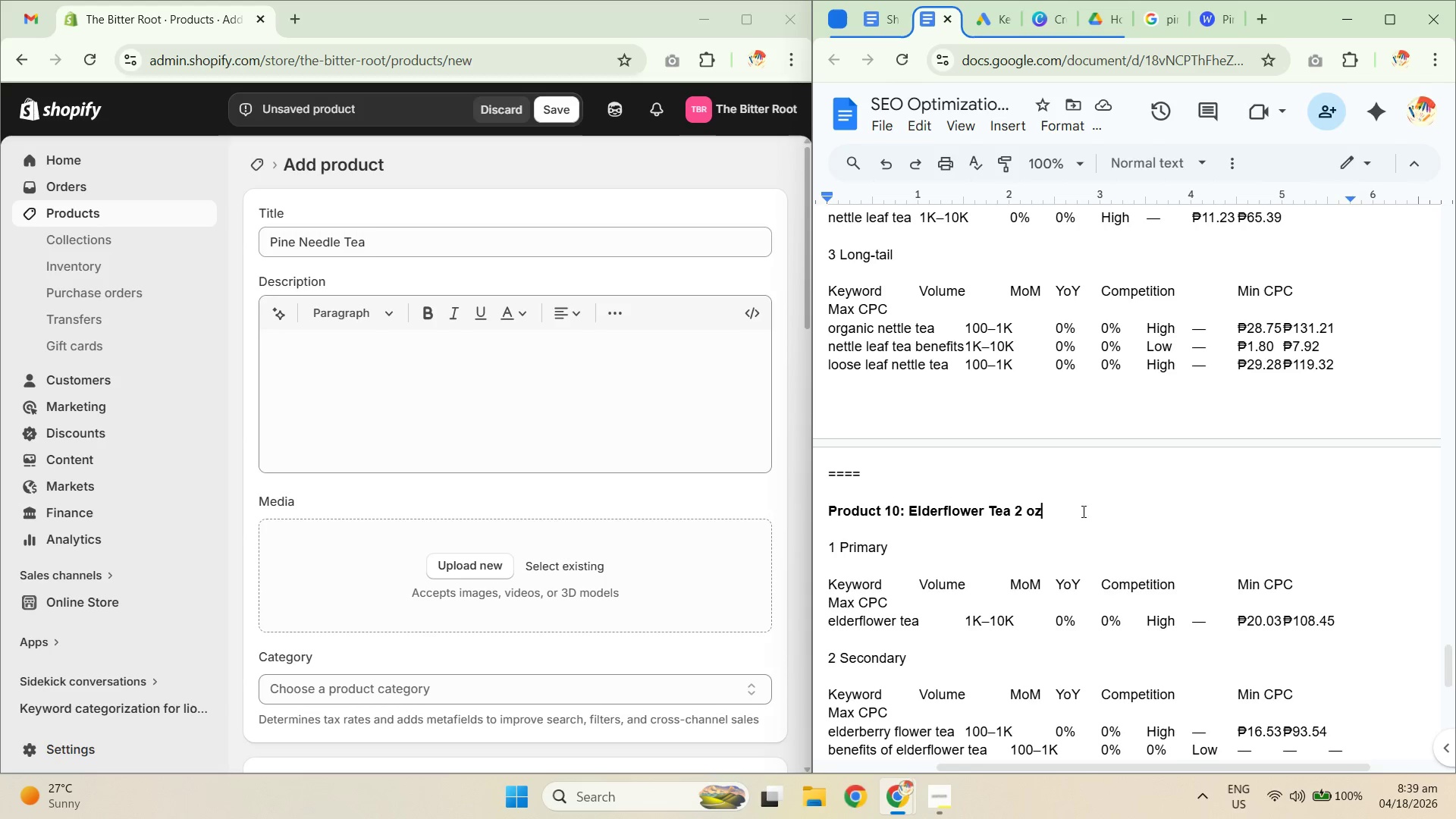 
left_click_drag(start_coordinate=[1082, 511], to_coordinate=[828, 455])
 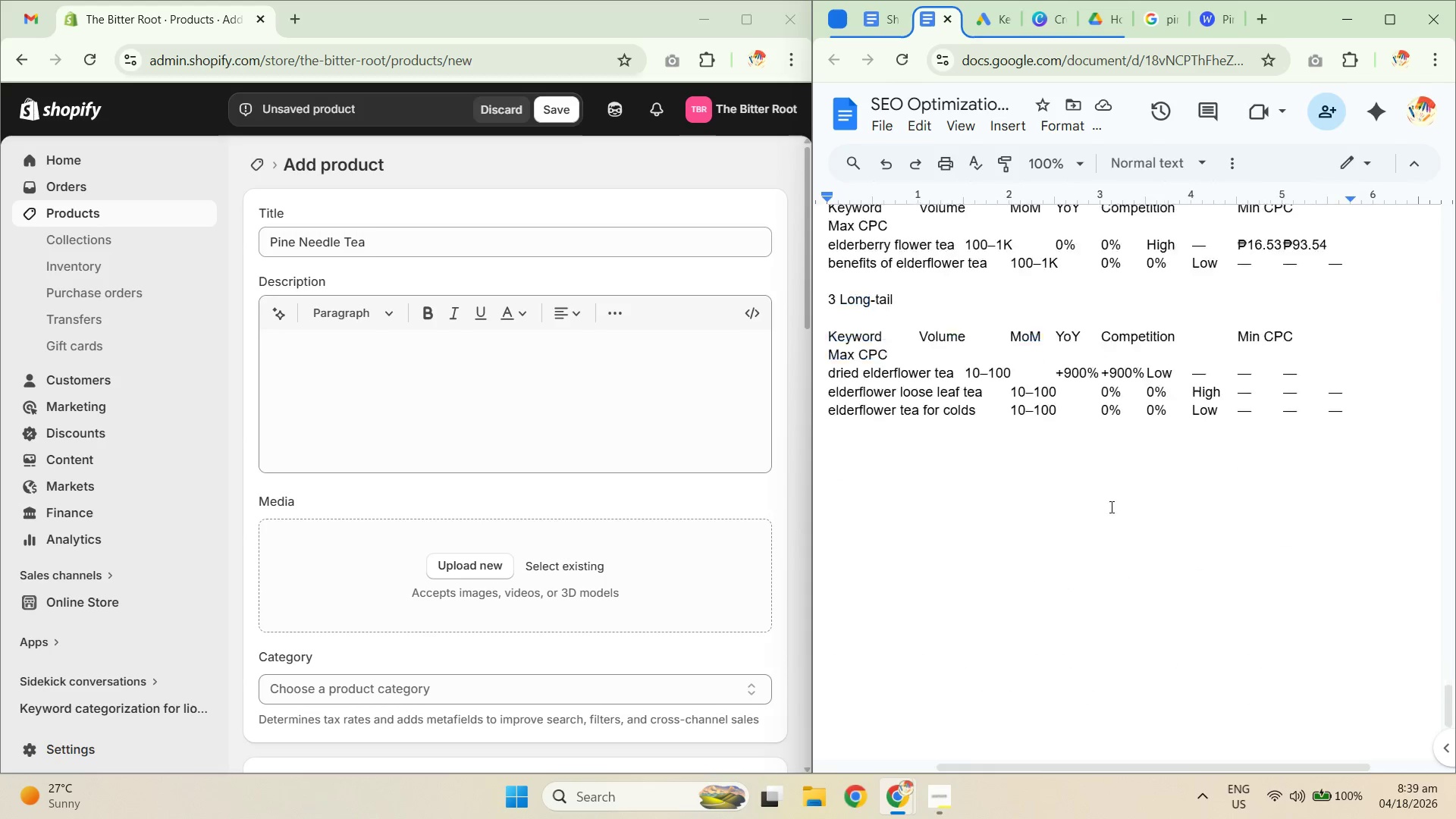 
key(Control+ControlLeft)
 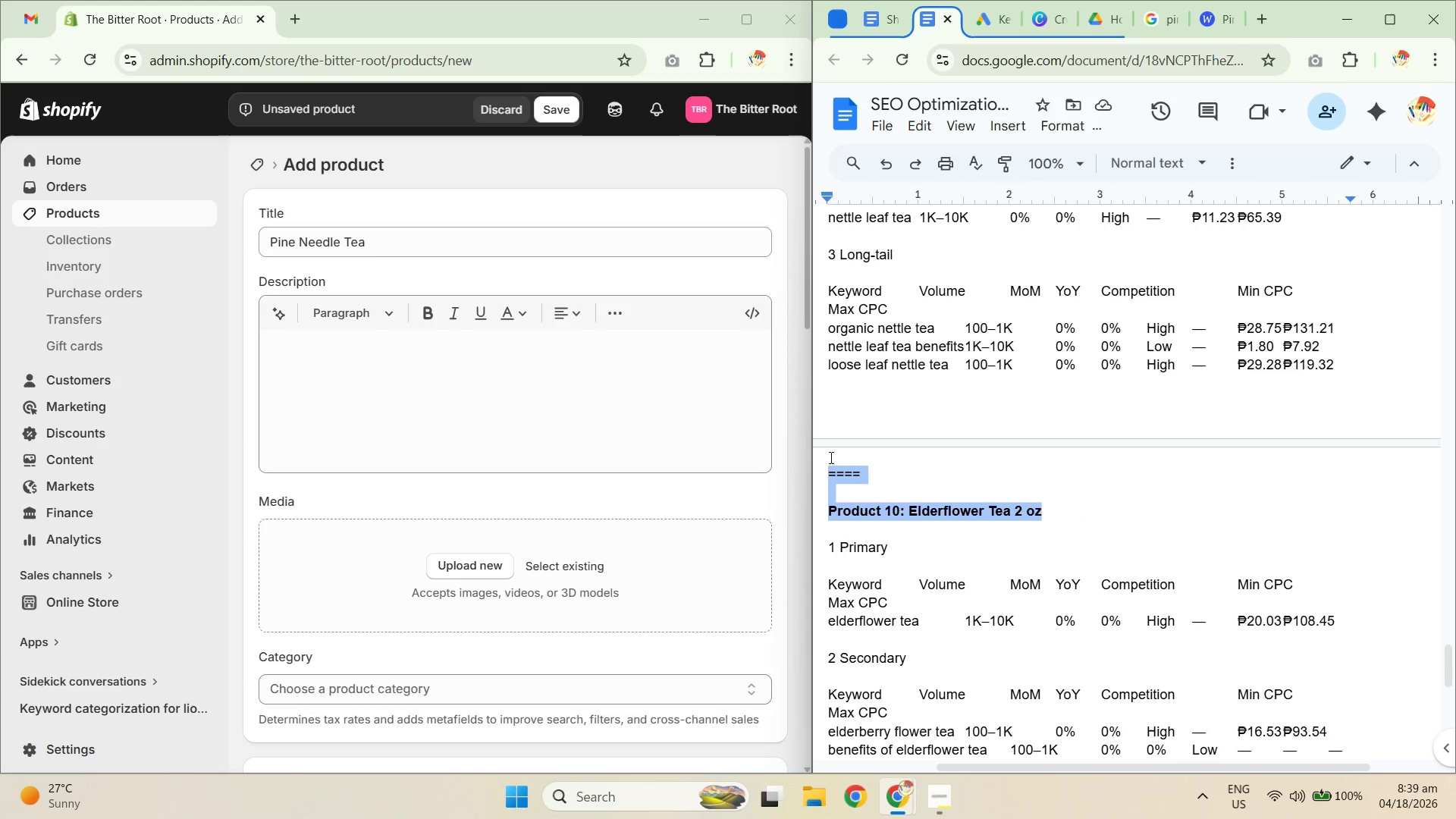 
key(Control+C)
 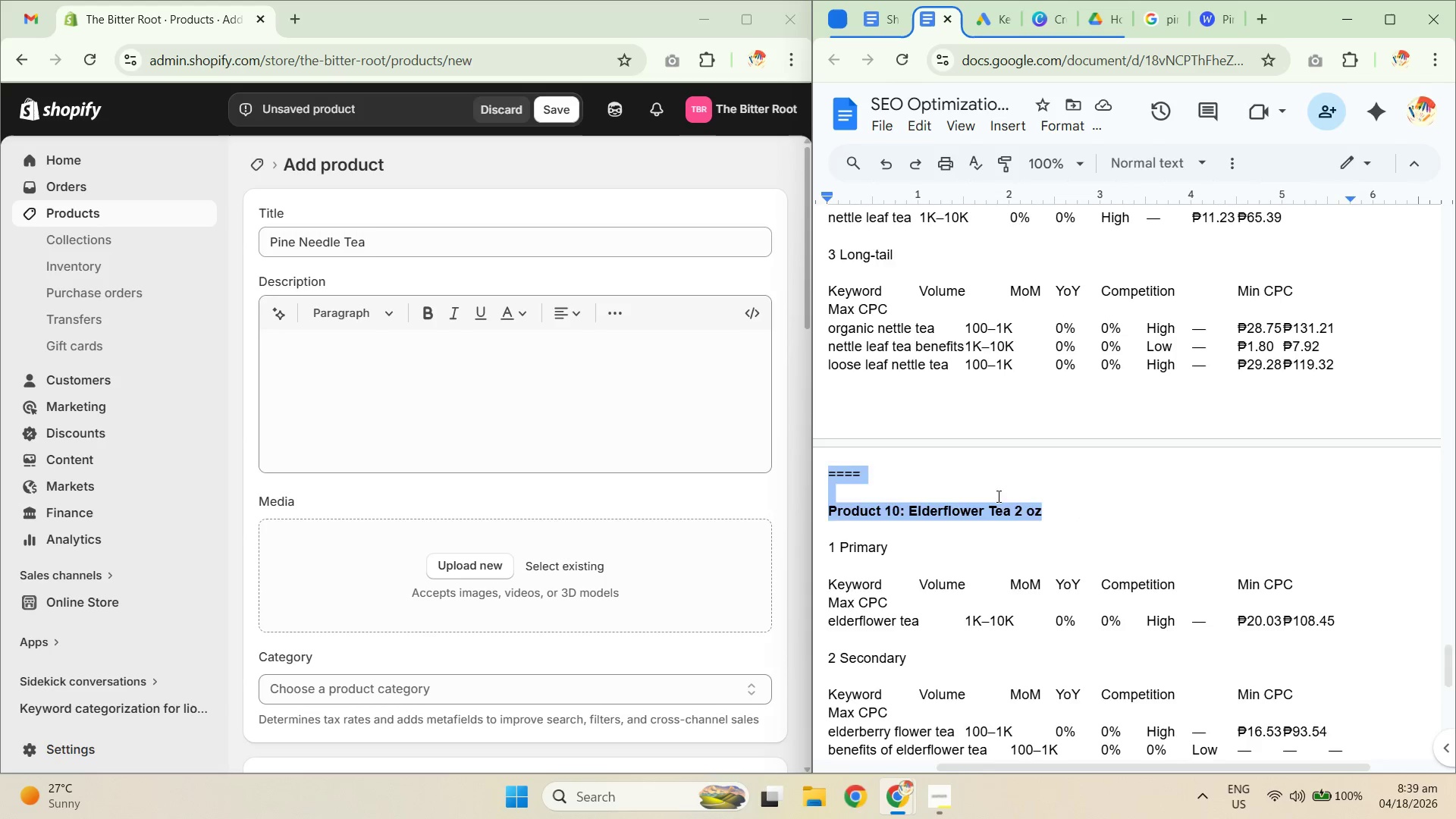 
scroll: coordinate [1103, 503], scroll_direction: down, amount: 7.0
 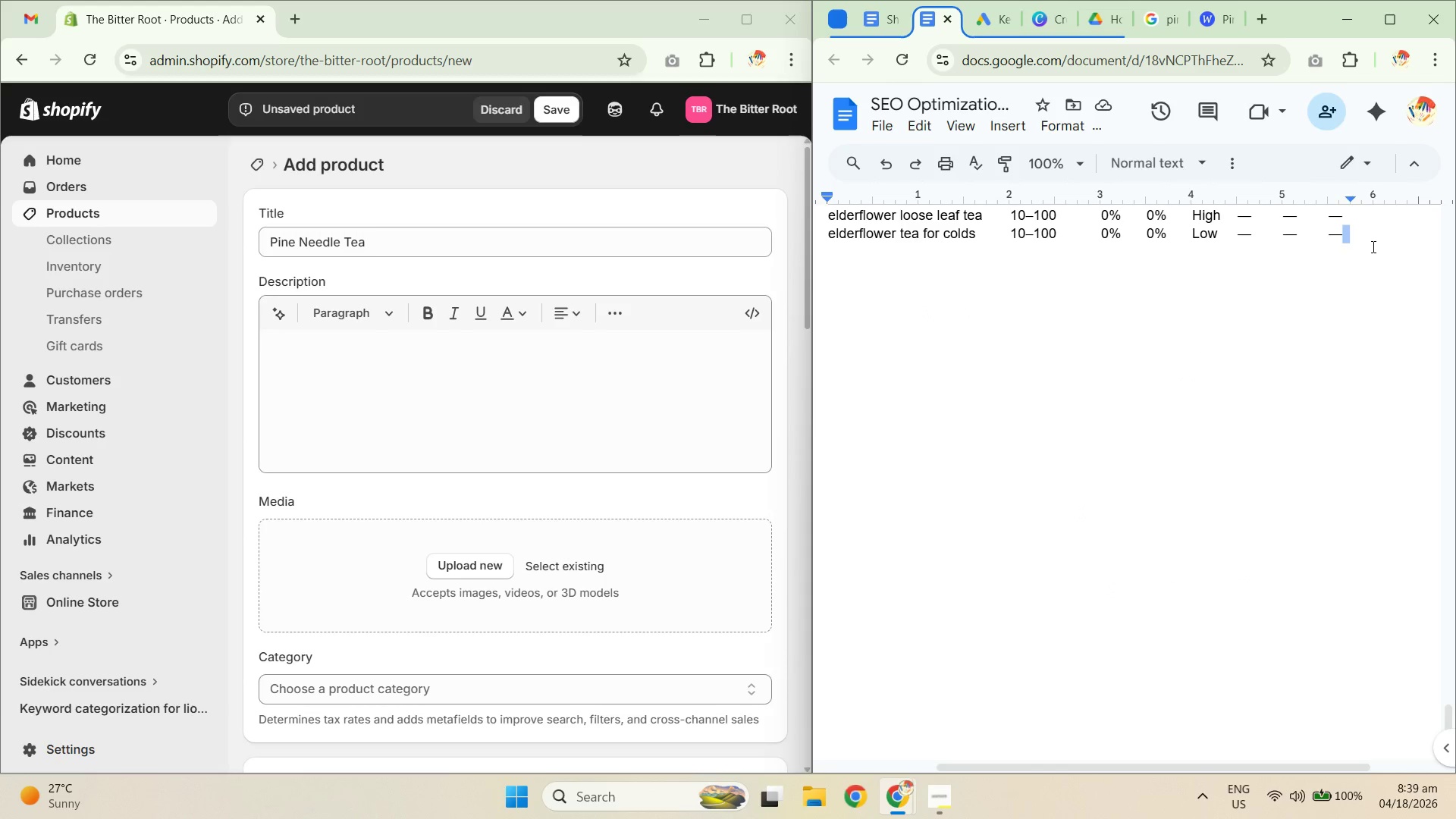 
key(NumpadEnter)
 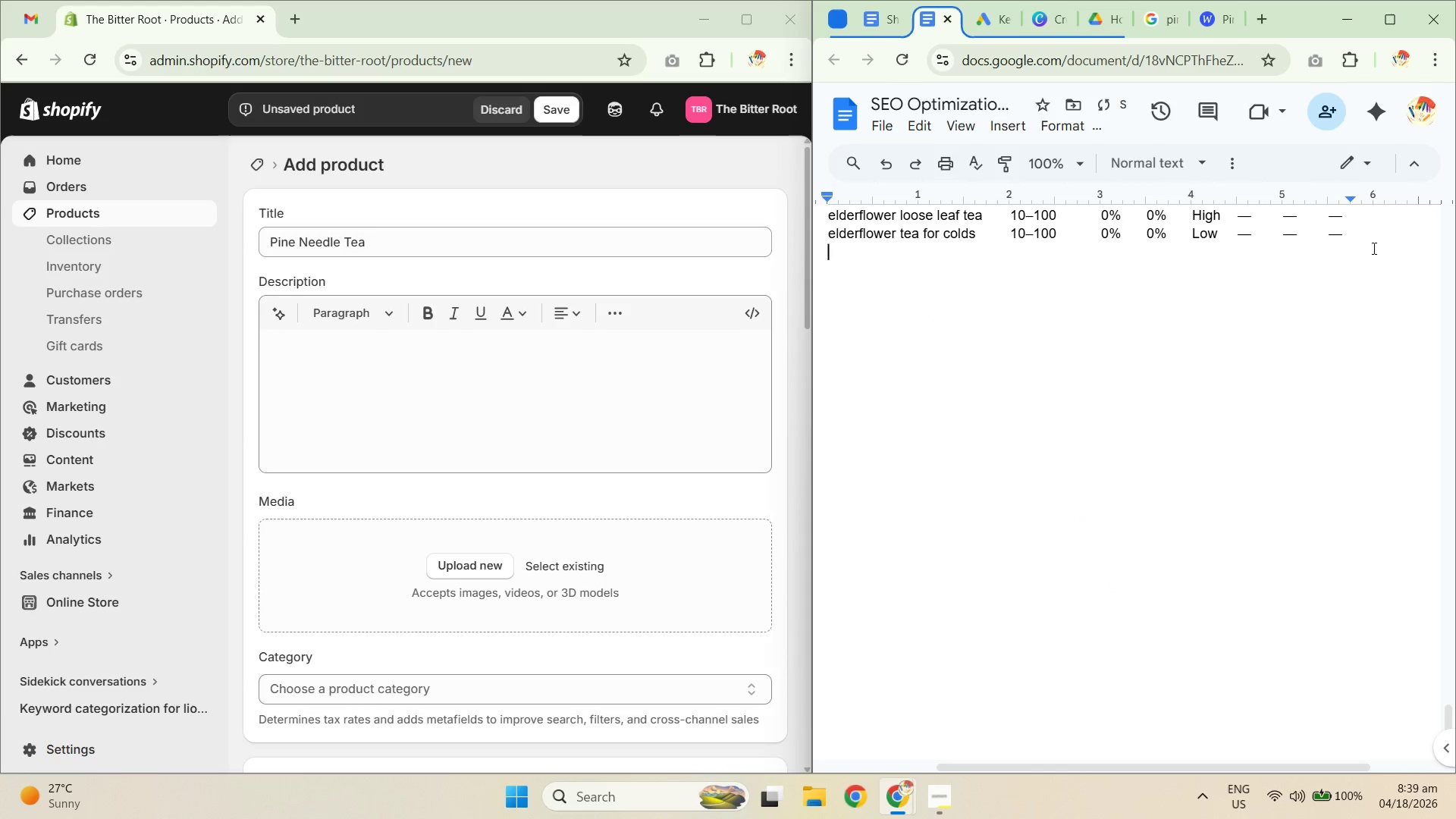 
key(NumpadEnter)
 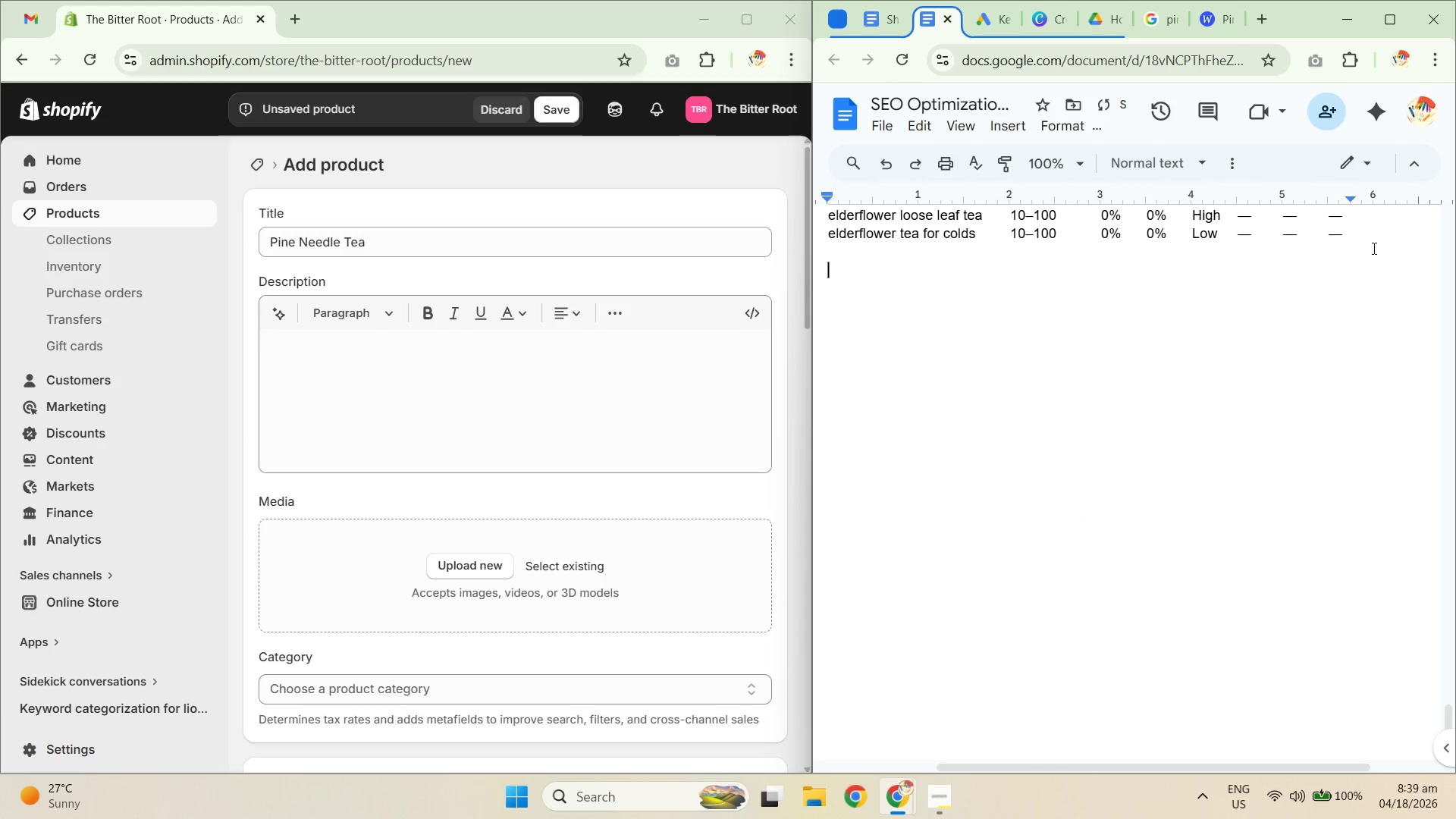 
key(Control+ControlLeft)
 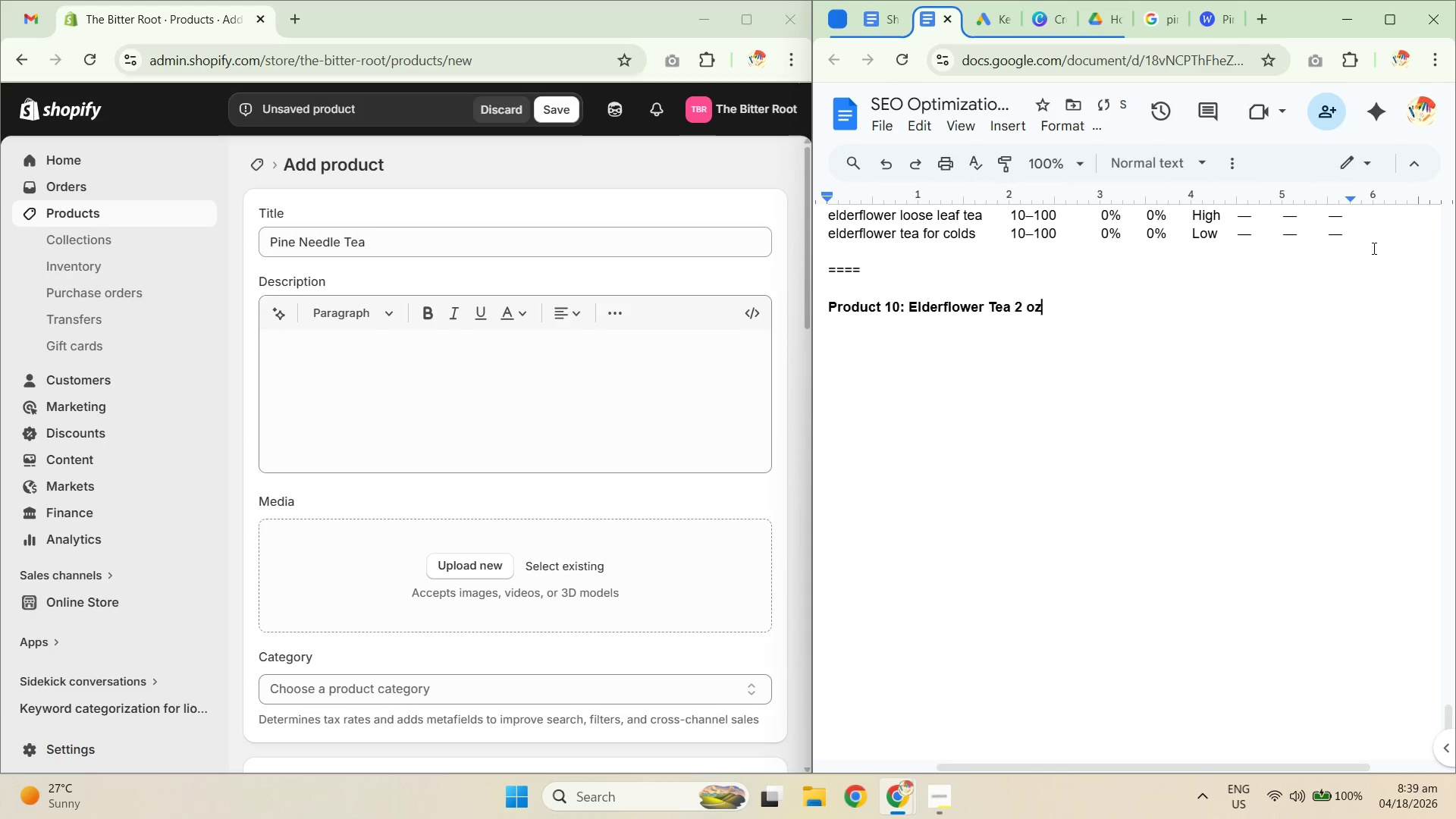 
key(Control+V)
 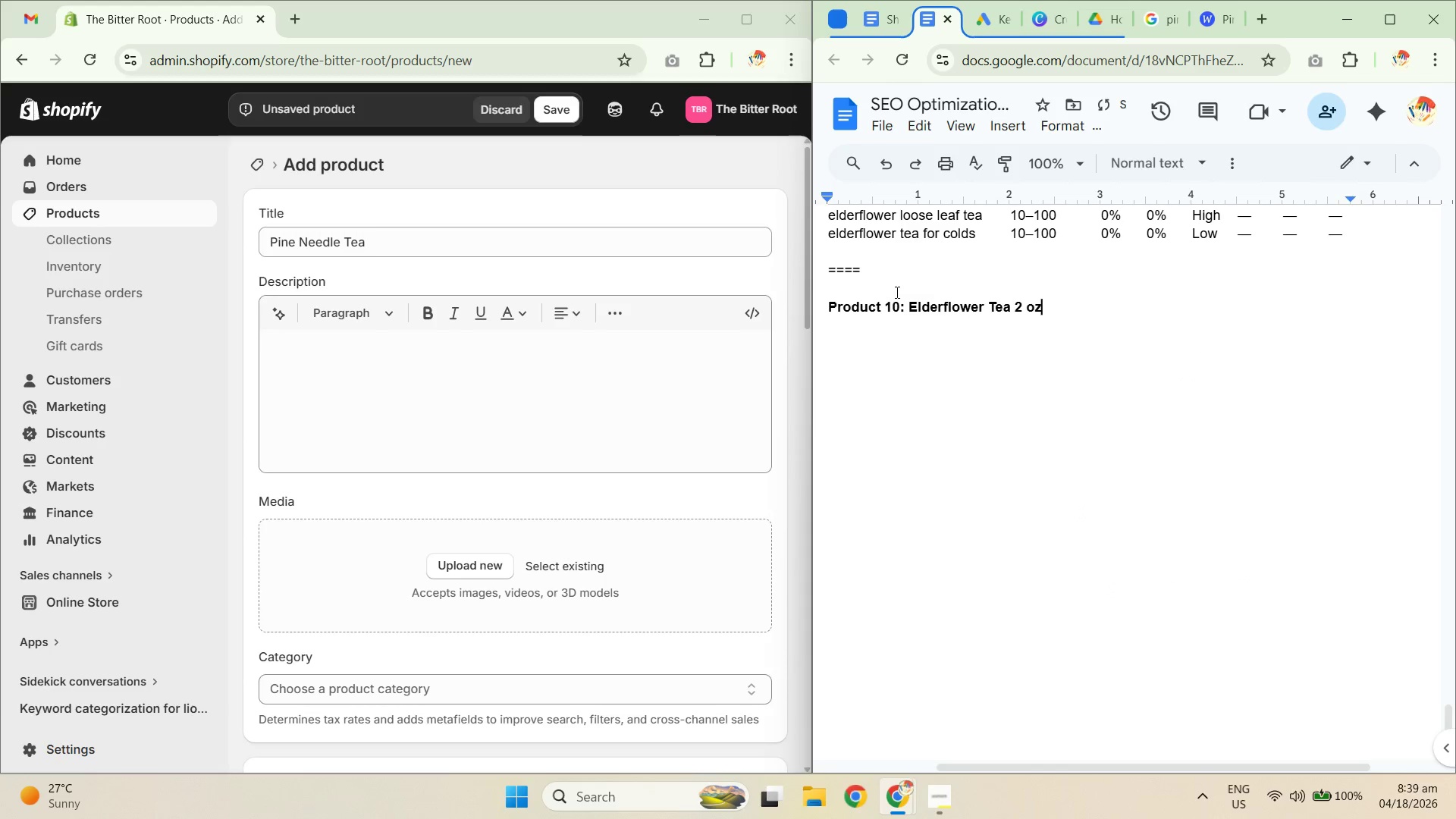 
left_click([894, 312])
 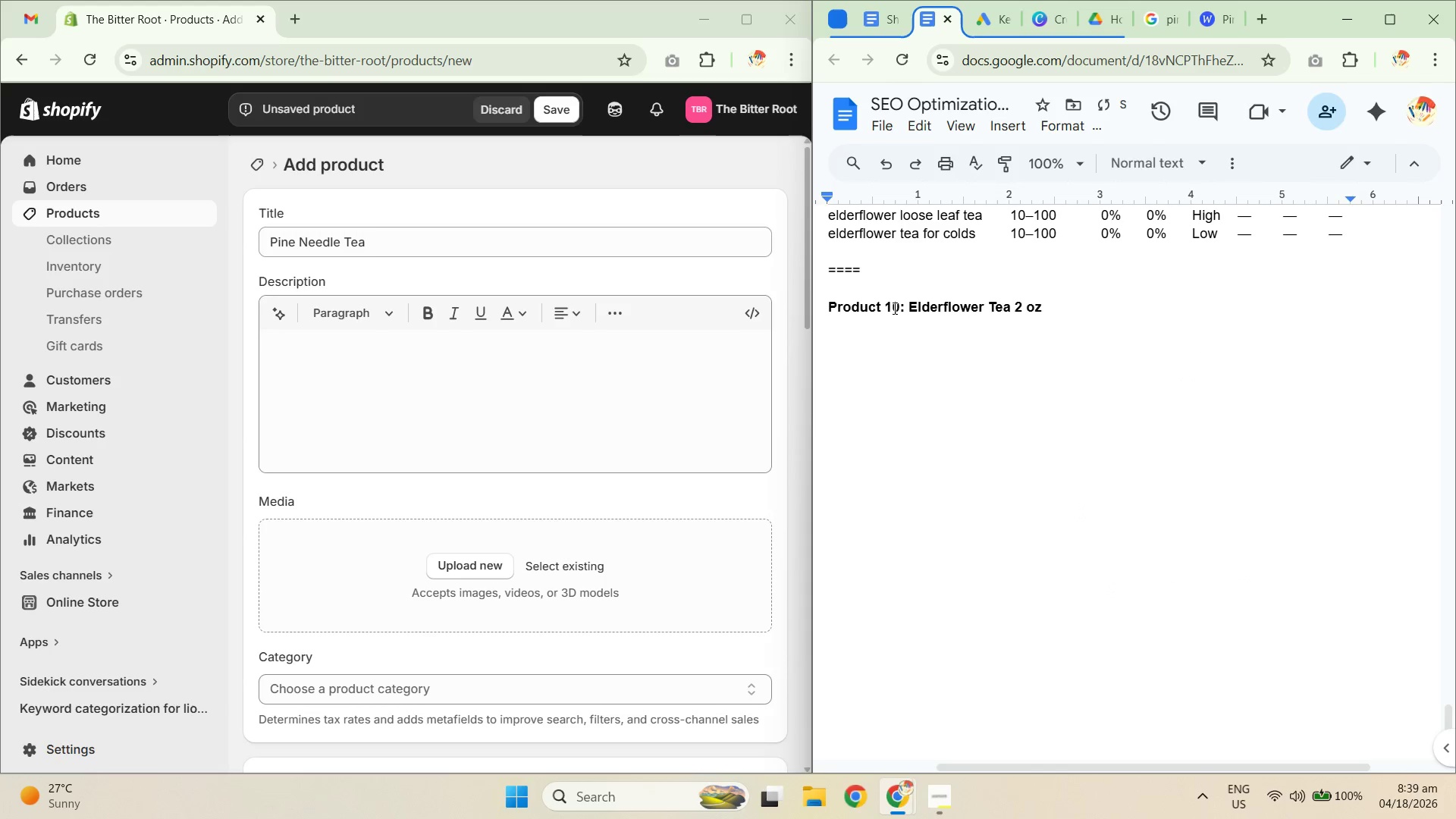 
key(ArrowRight)
 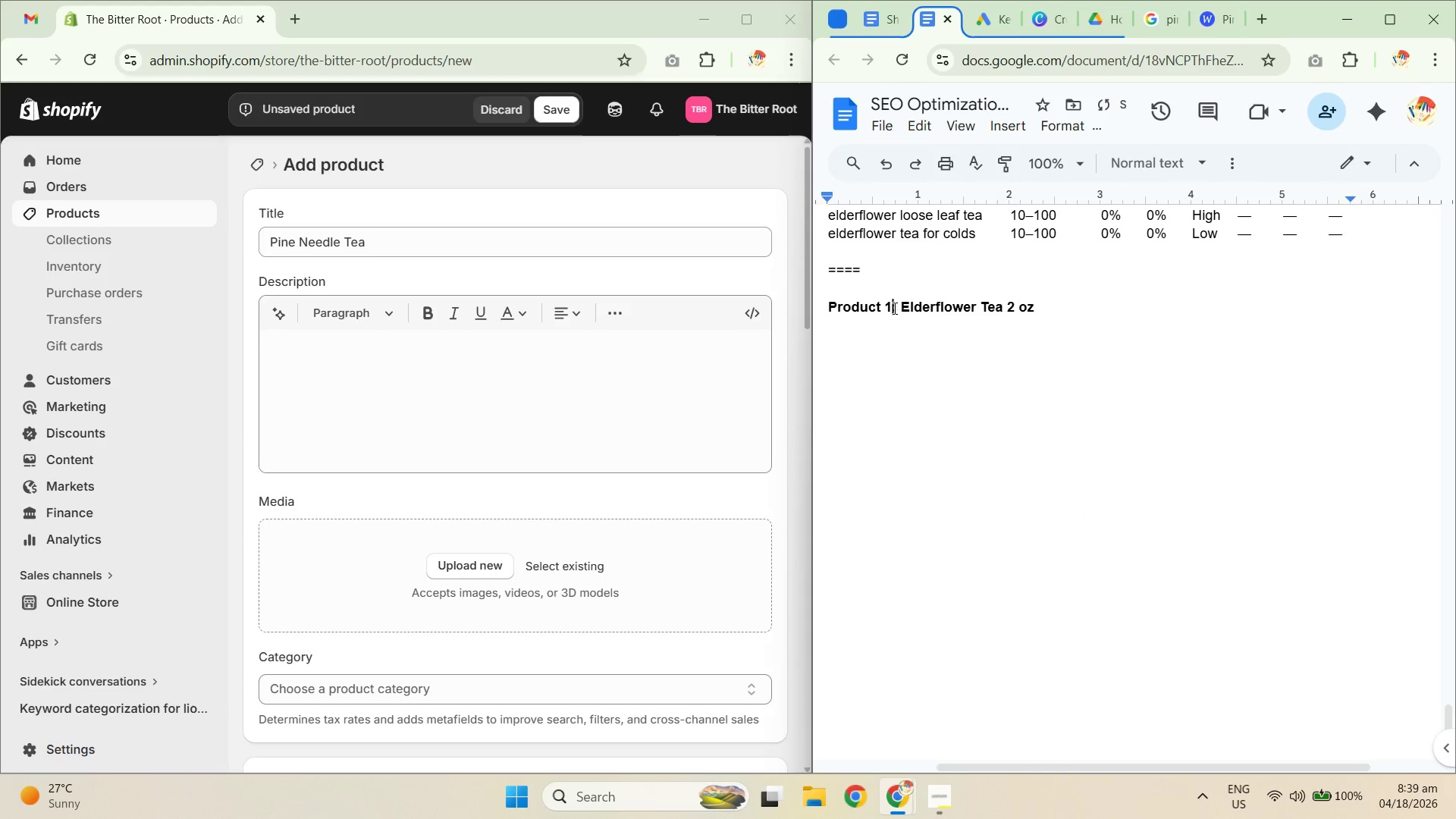 
key(Backspace)
 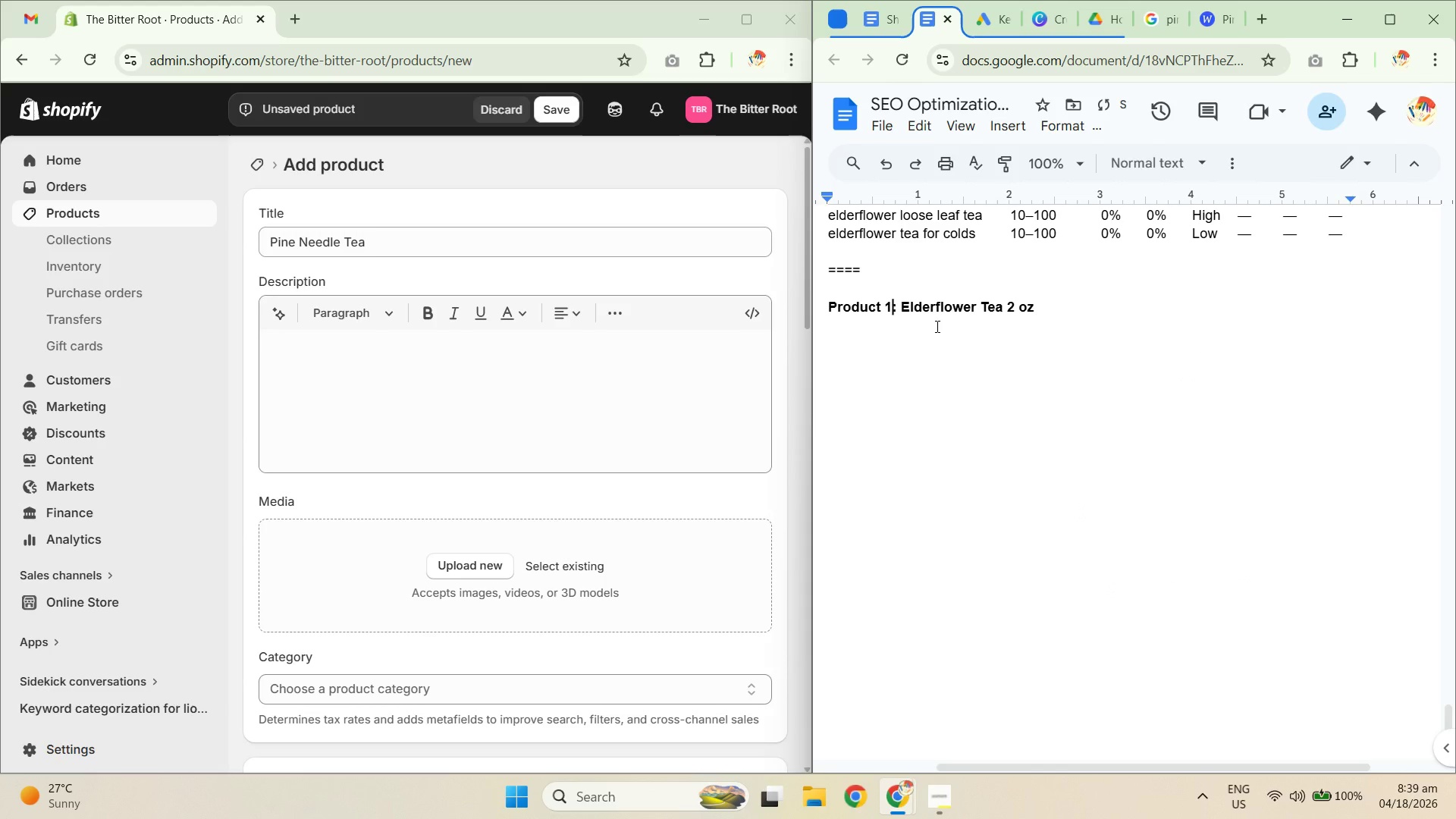 
key(Numpad1)
 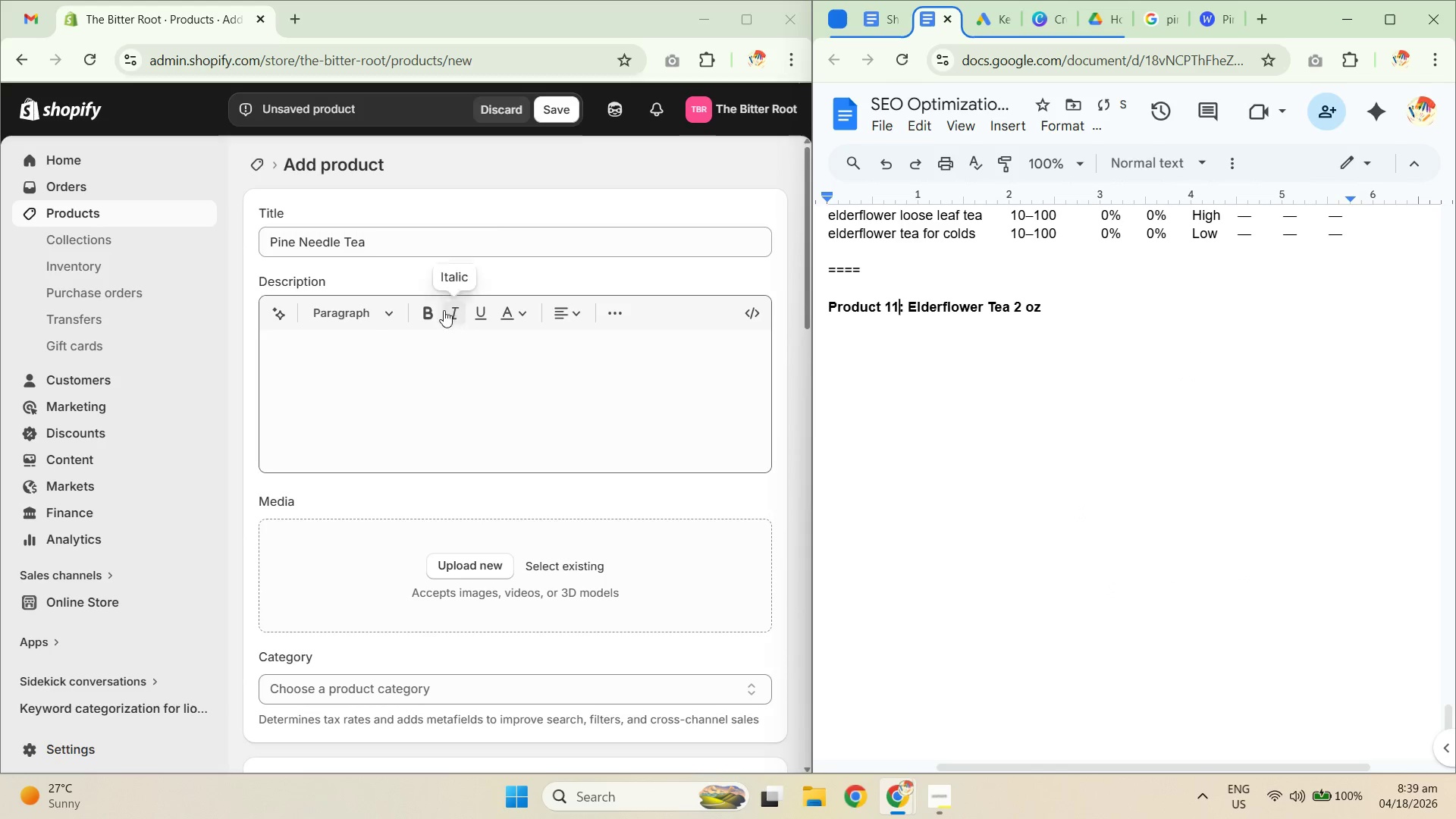 
left_click([429, 239])
 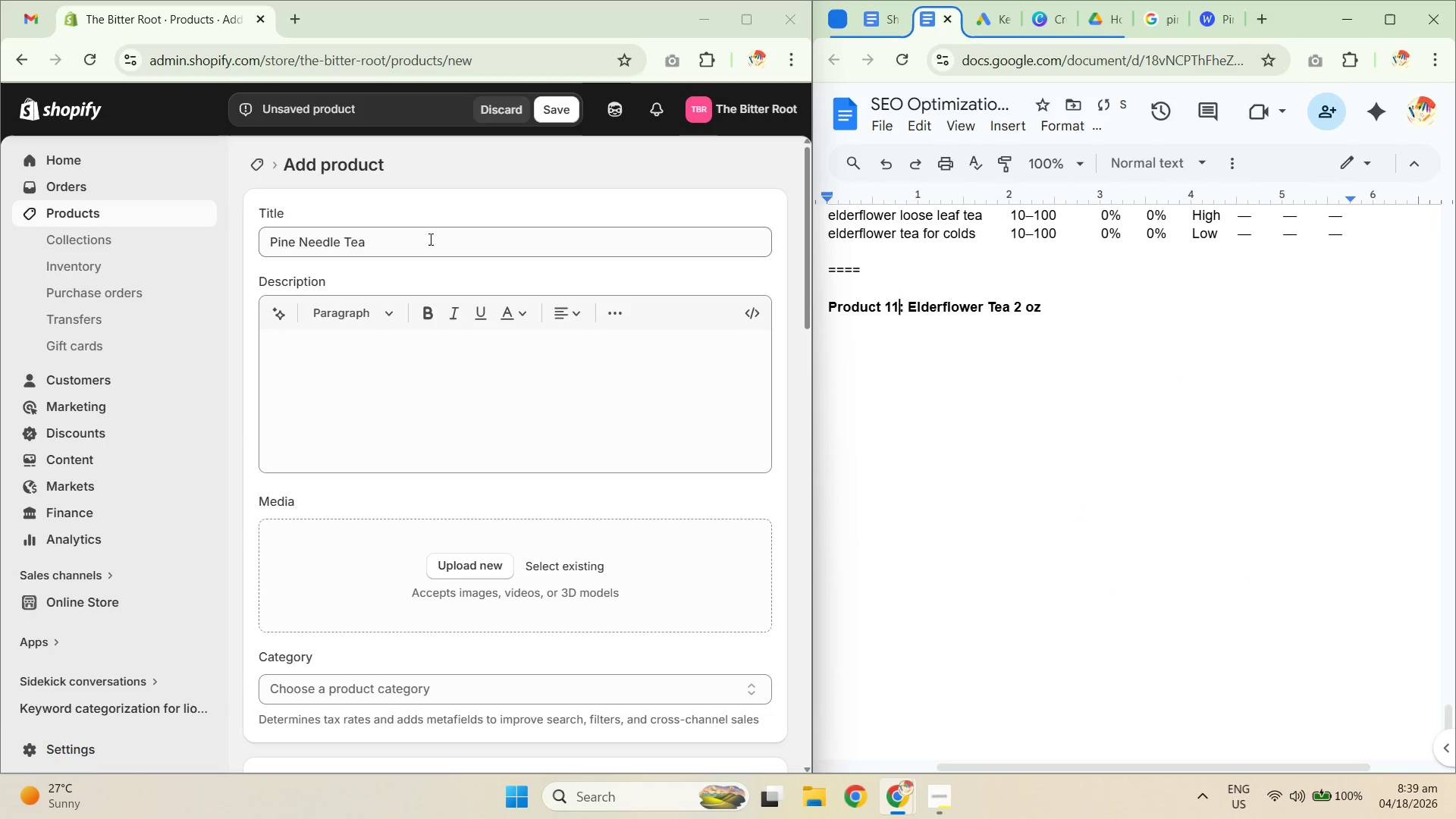 
key(Control+A)
 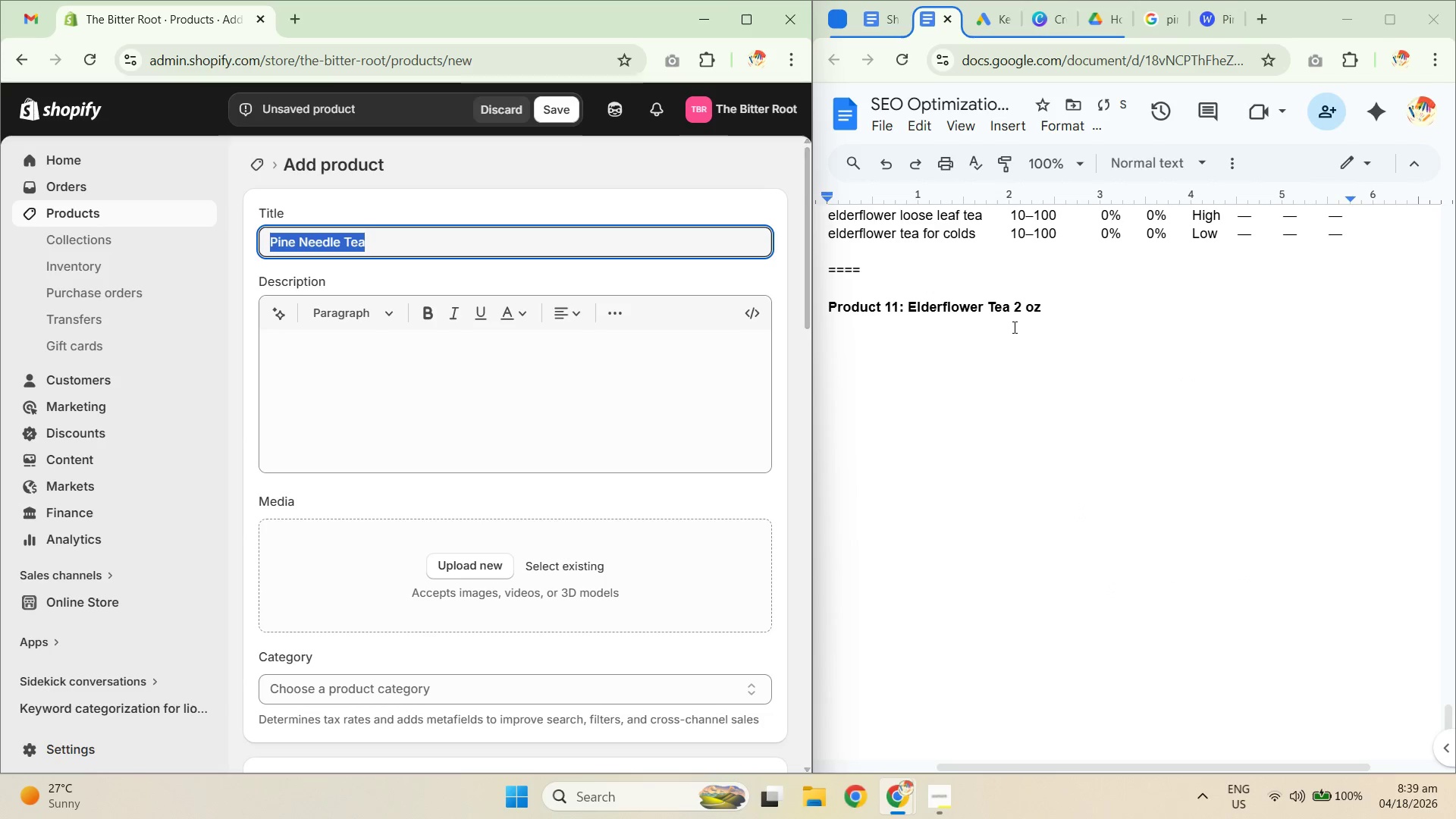 
key(Control+C)
 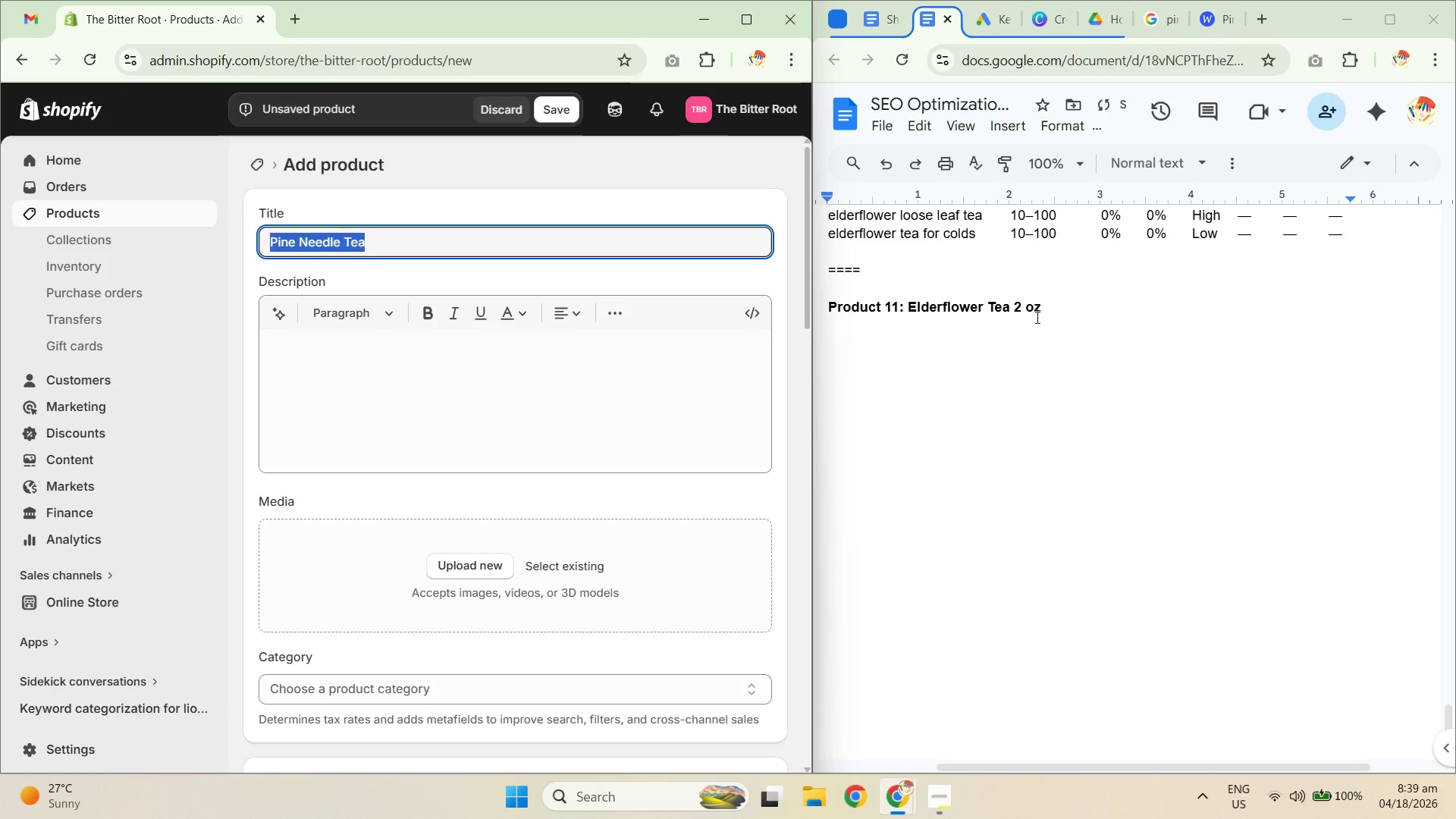 
key(Control+C)
 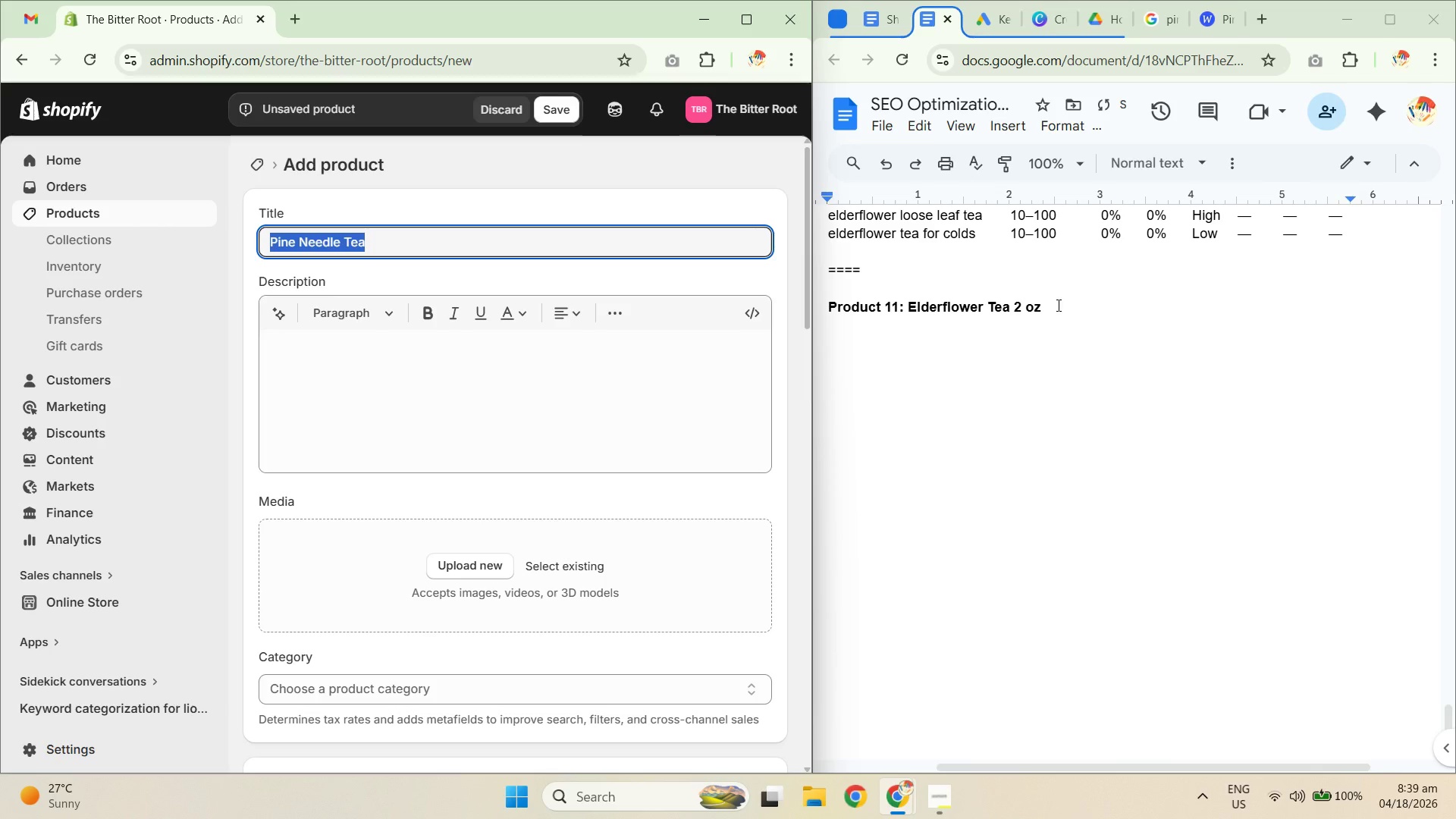 
left_click_drag(start_coordinate=[1060, 303], to_coordinate=[912, 312])
 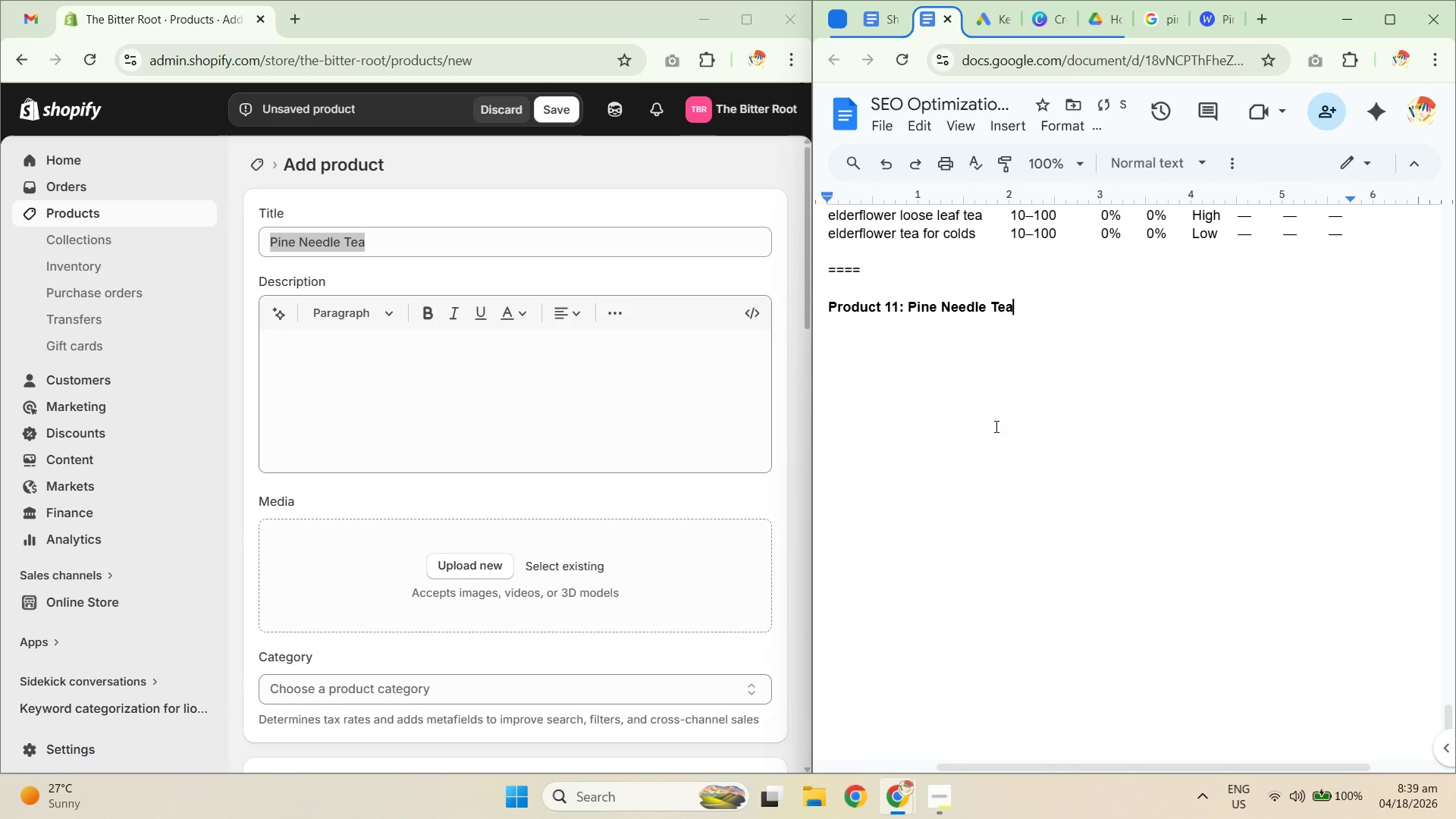 
key(Control+Shift+ShiftLeft)
 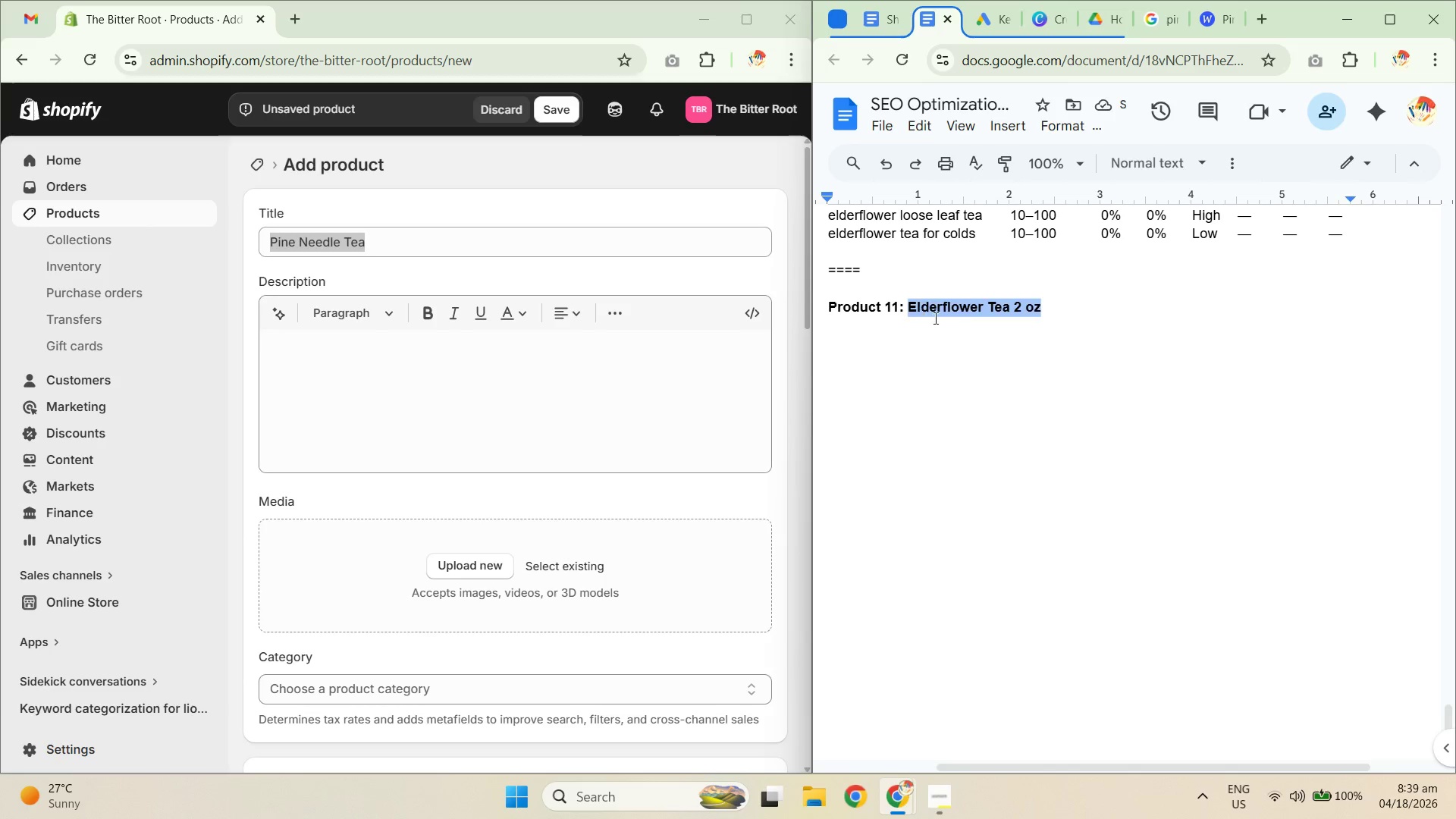 
key(Control+Shift+V)
 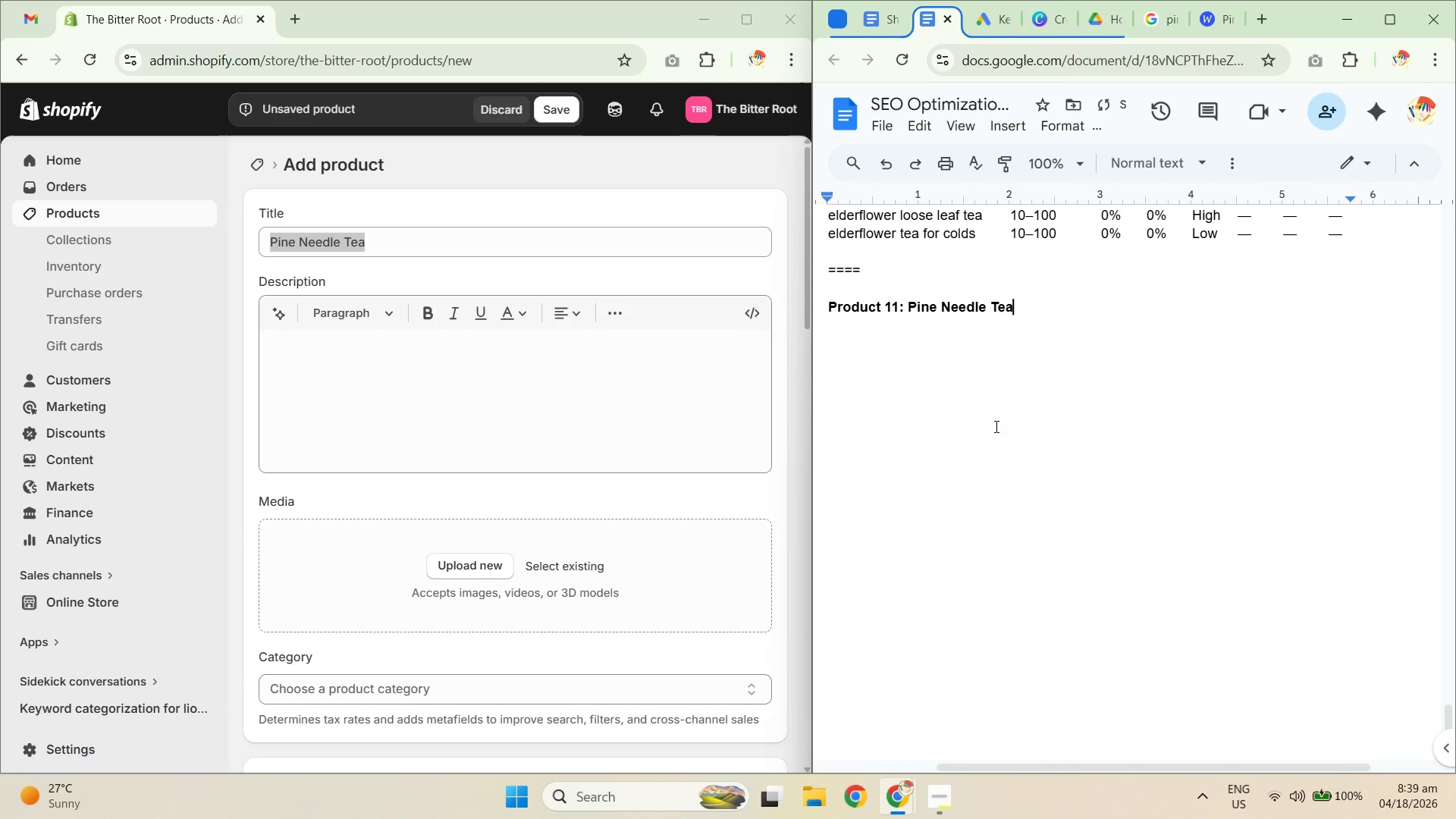 
left_click([1006, 454])
 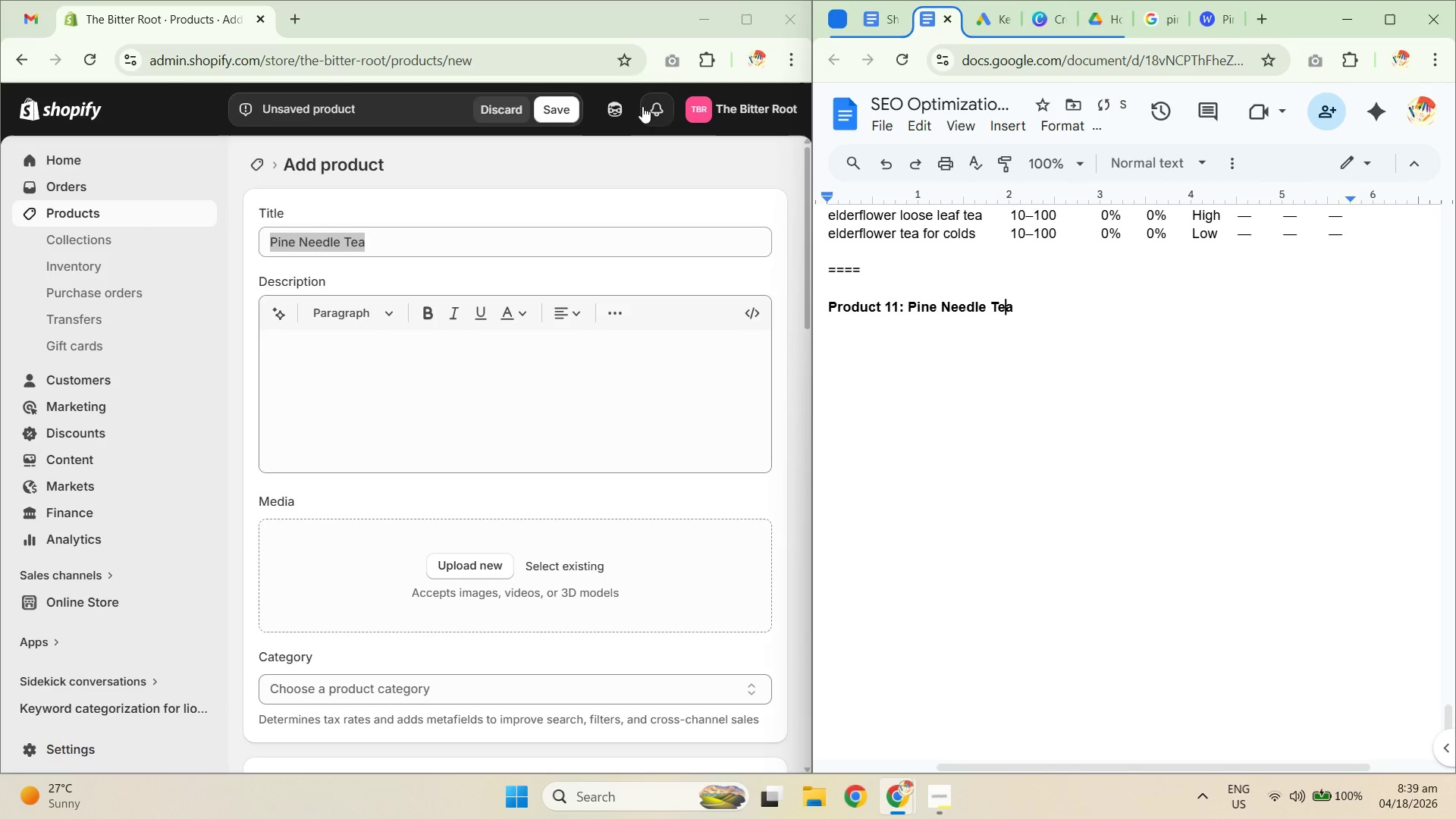 
left_click([621, 105])
 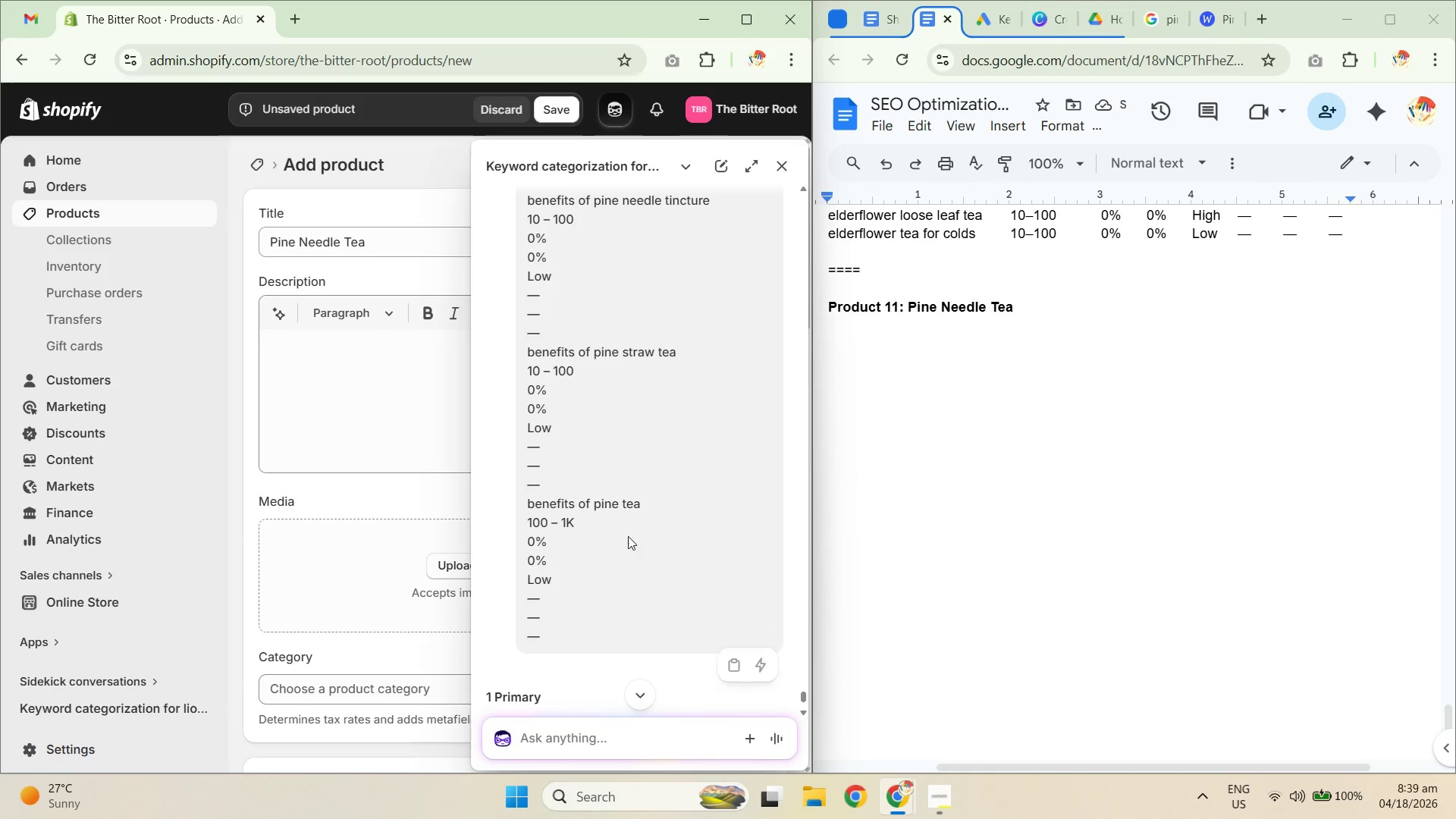 
scroll: coordinate [557, 435], scroll_direction: down, amount: 3.0
 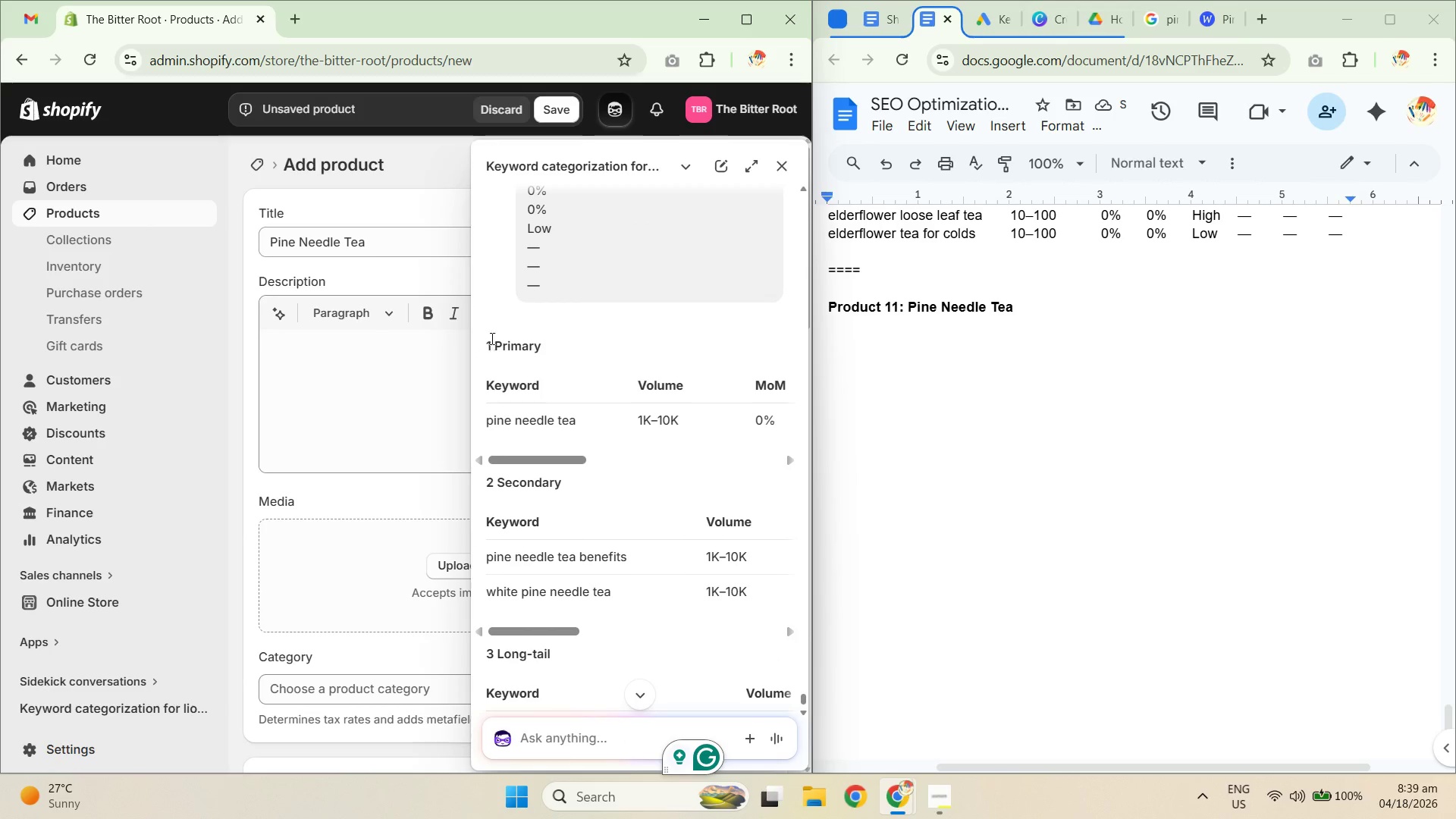 
left_click_drag(start_coordinate=[485, 331], to_coordinate=[757, 519])
 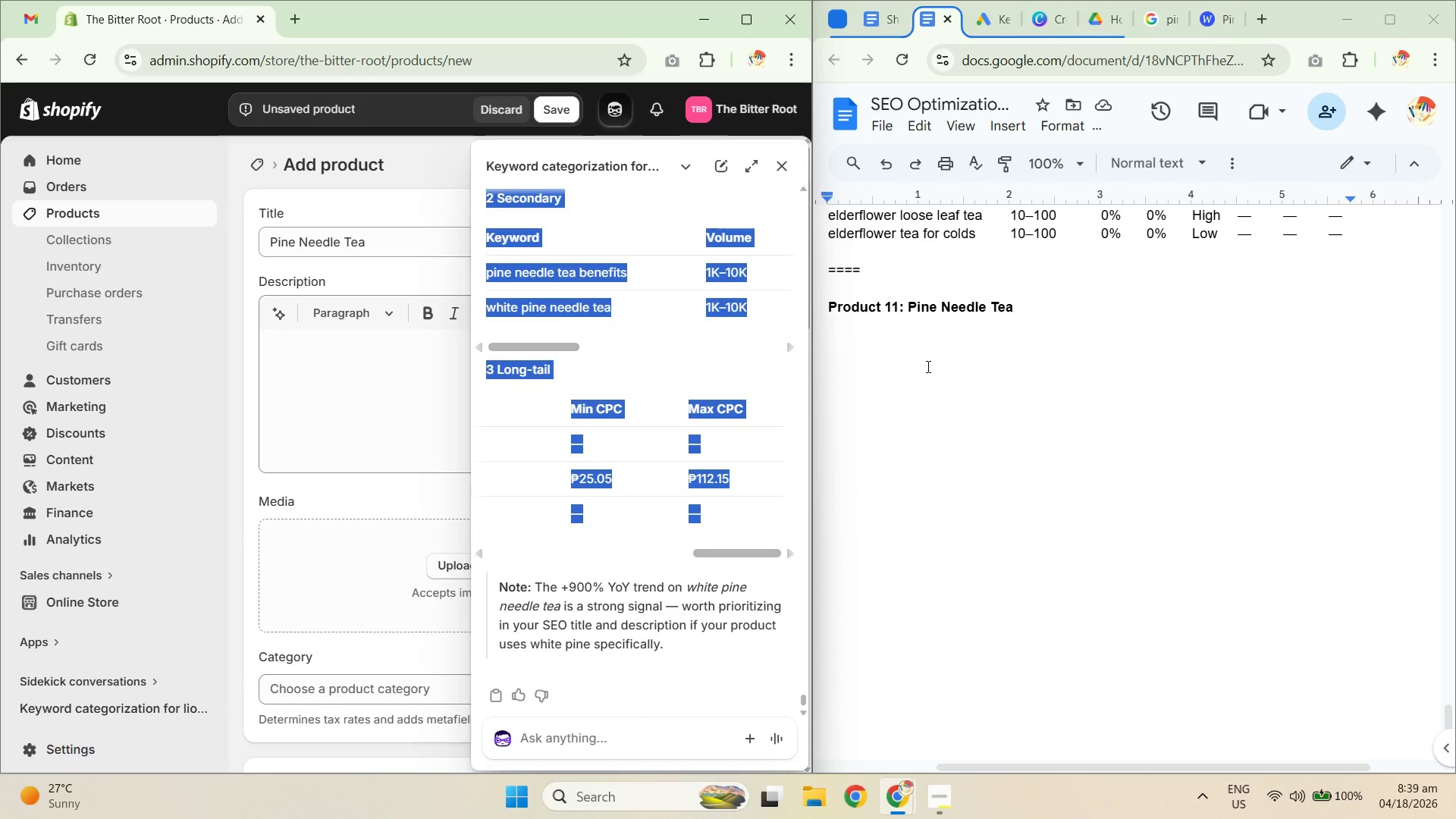 
scroll: coordinate [682, 532], scroll_direction: down, amount: 5.0
 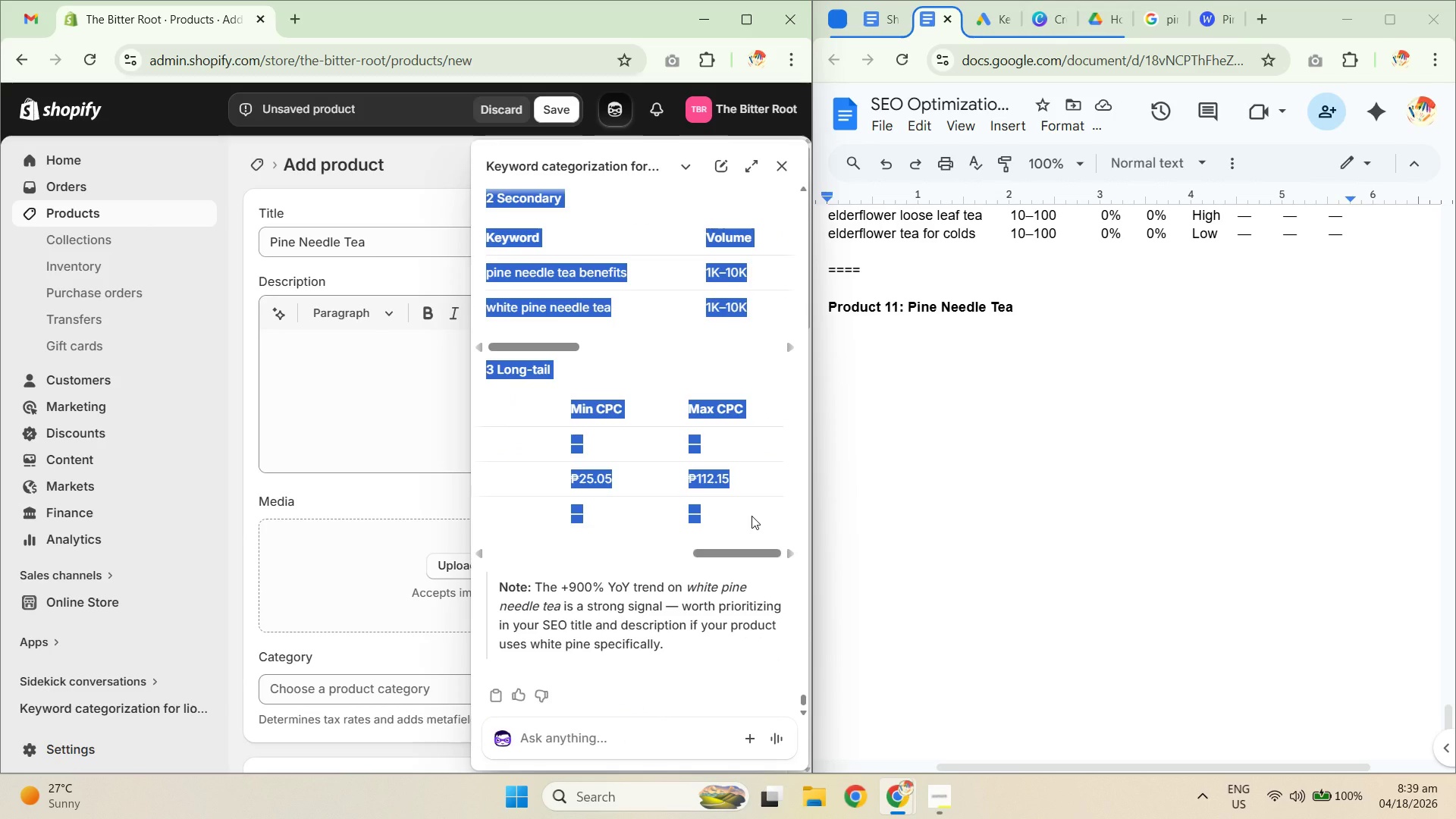 
key(Control+C)
 